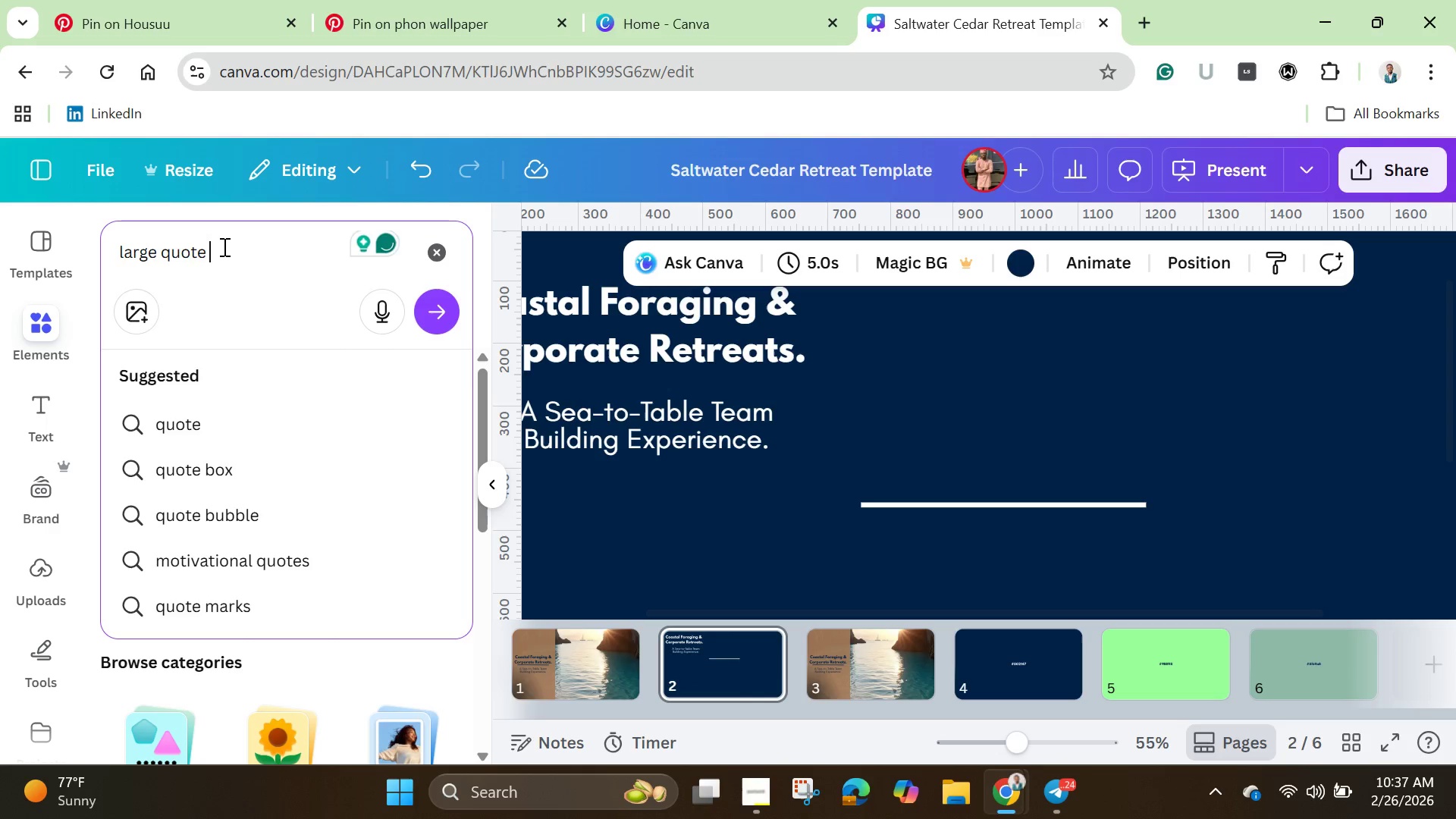 
type(mar)
 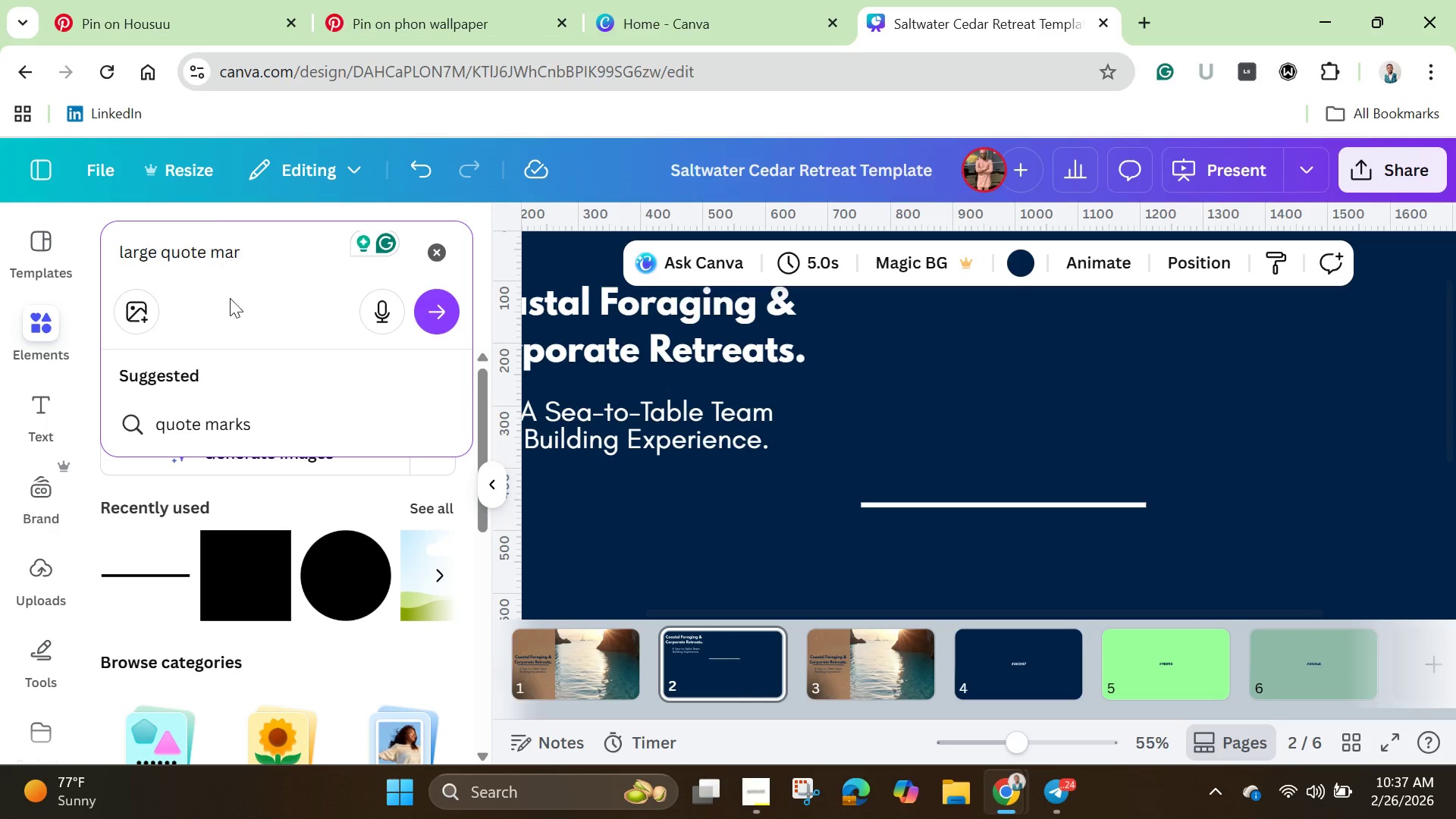 
left_click([212, 426])
 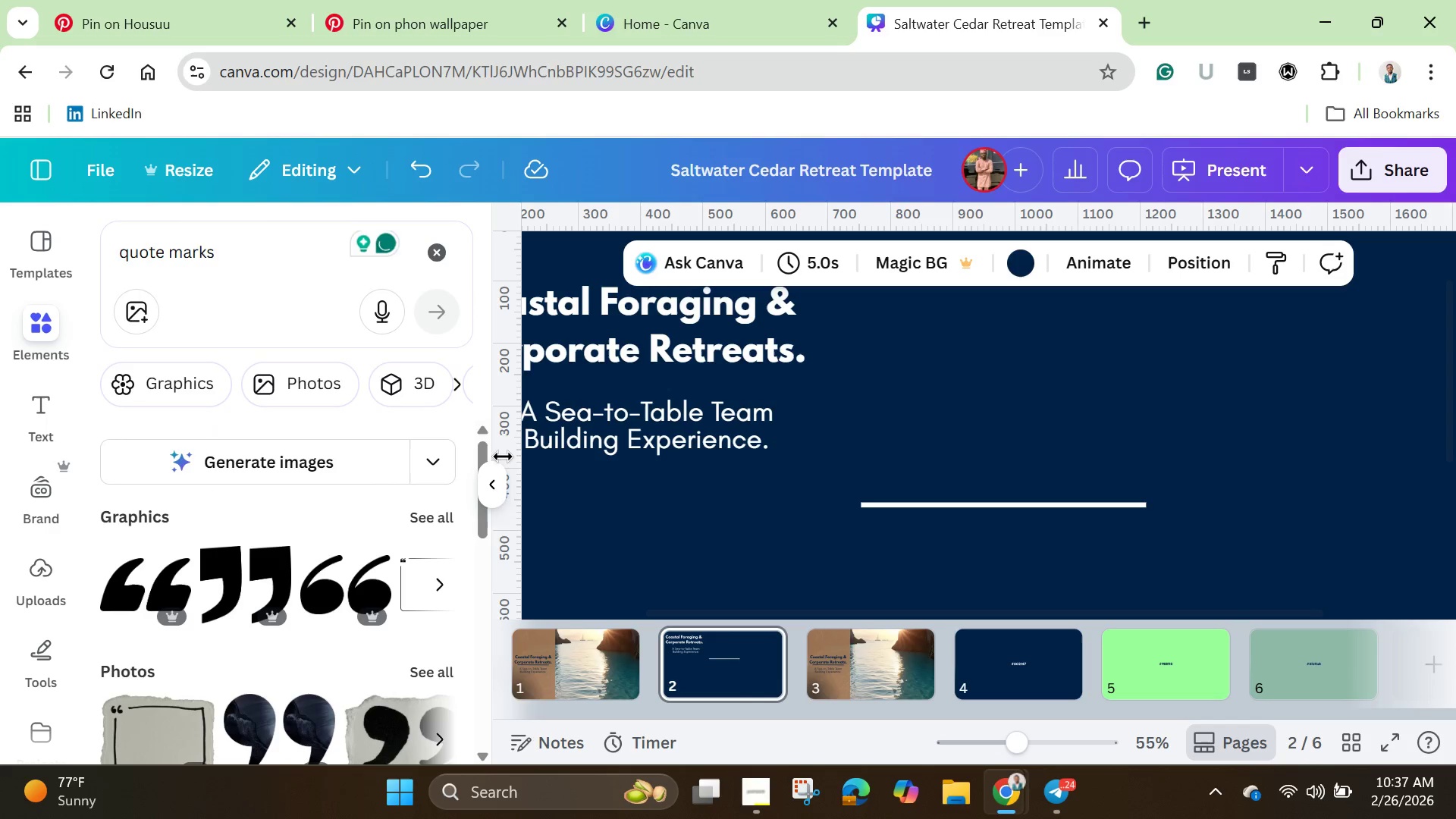 
wait(5.38)
 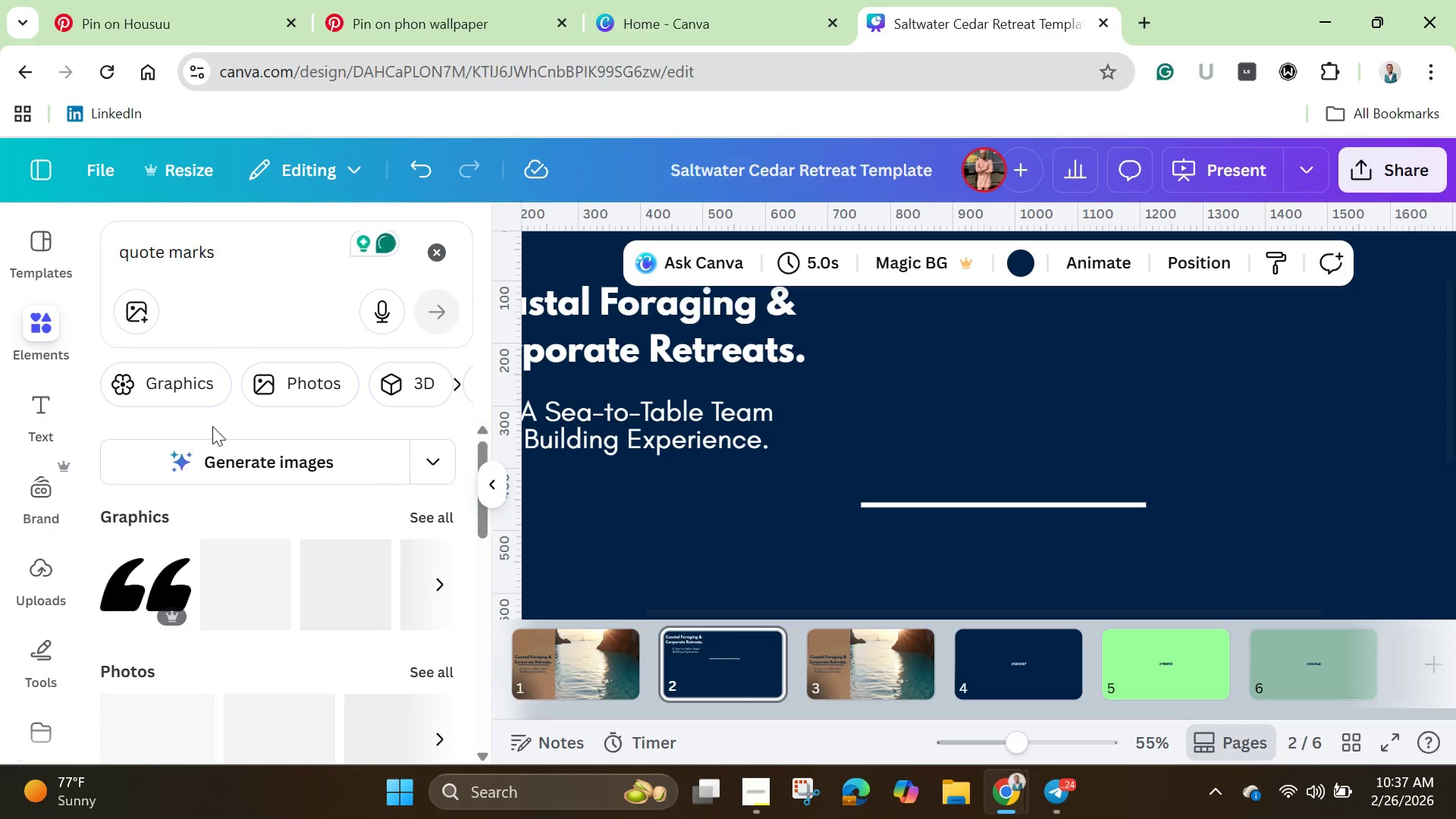 
left_click_drag(start_coordinate=[484, 527], to_coordinate=[484, 598])
 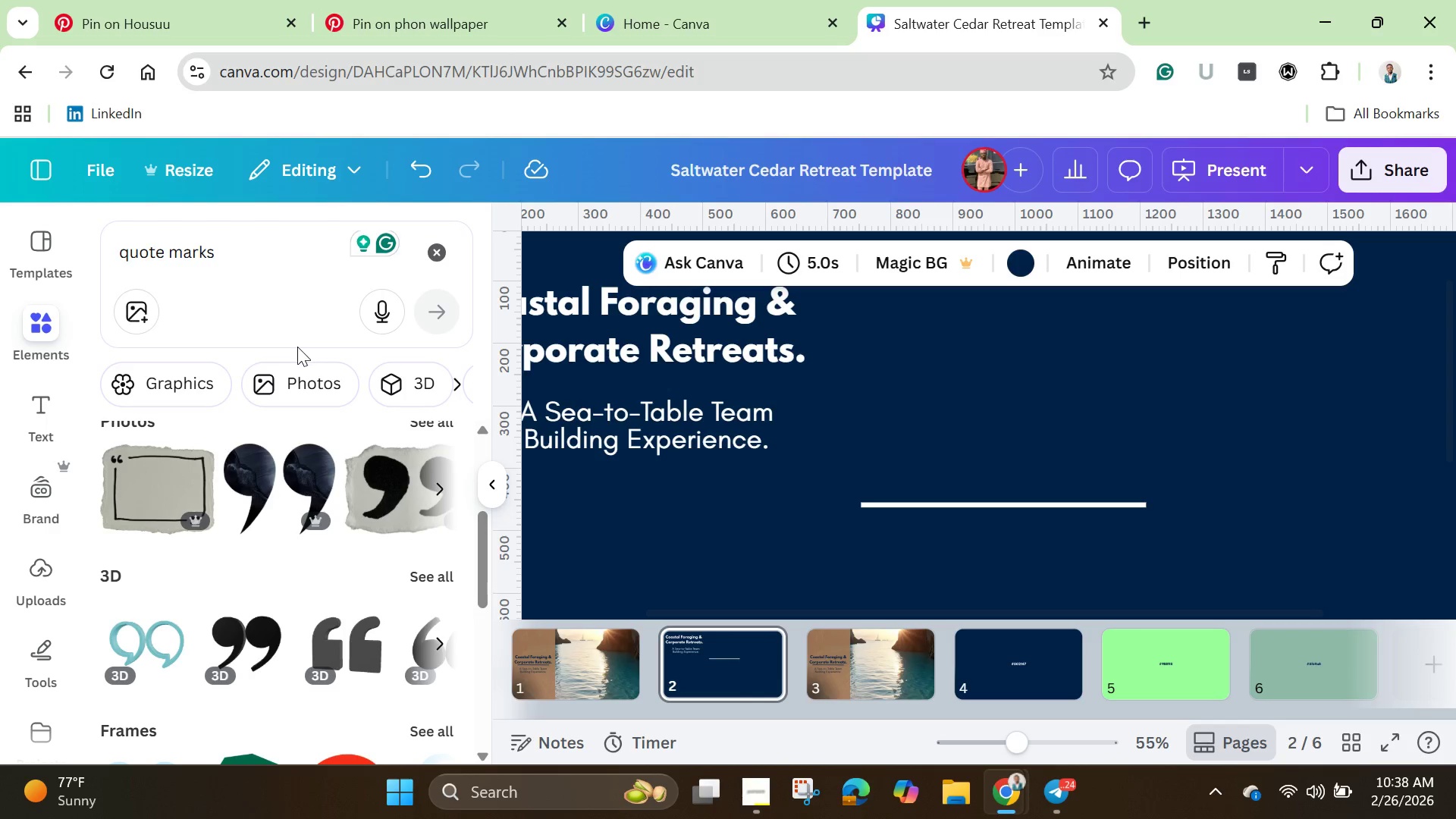 
wait(5.39)
 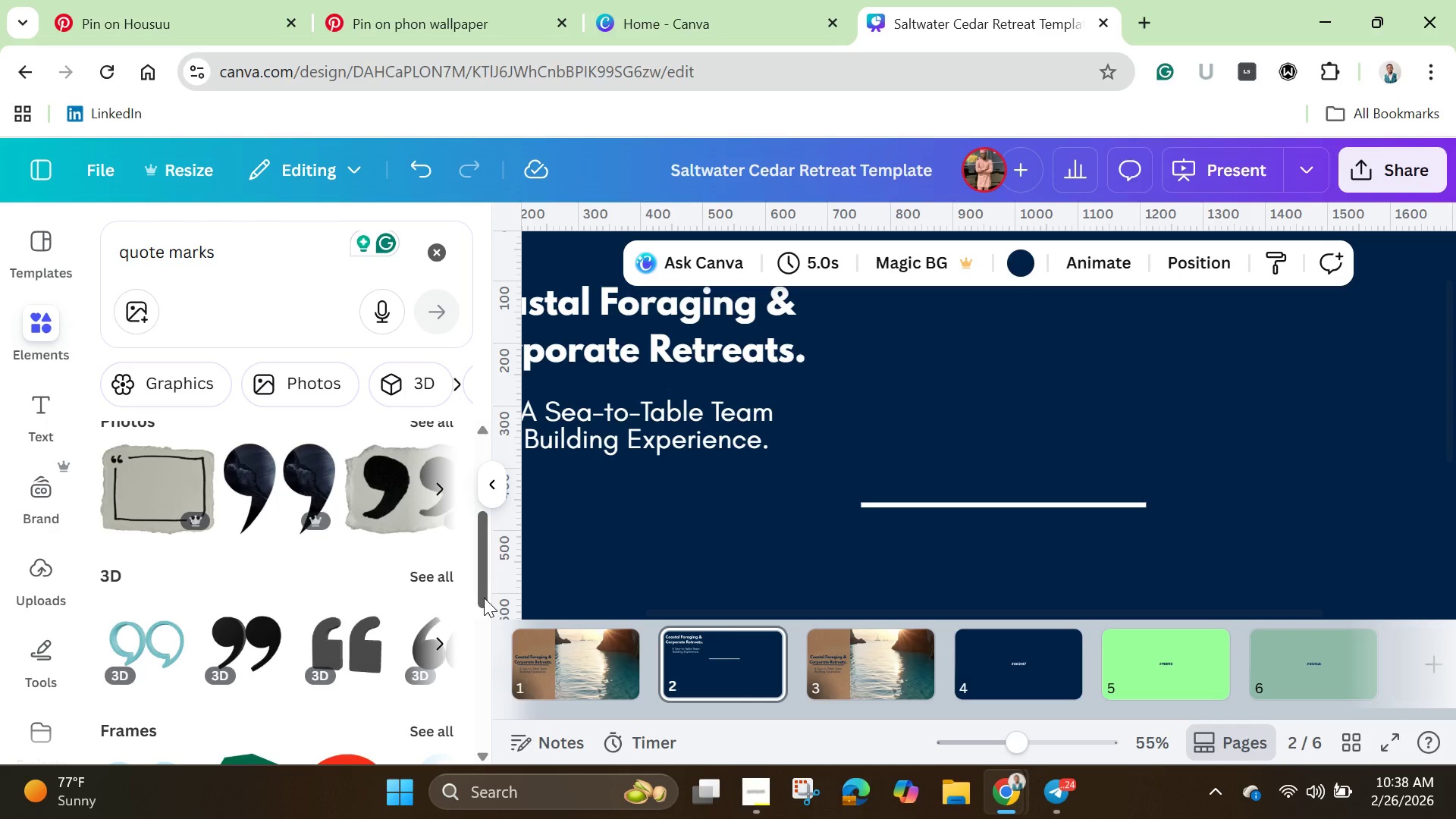 
double_click([124, 251])
 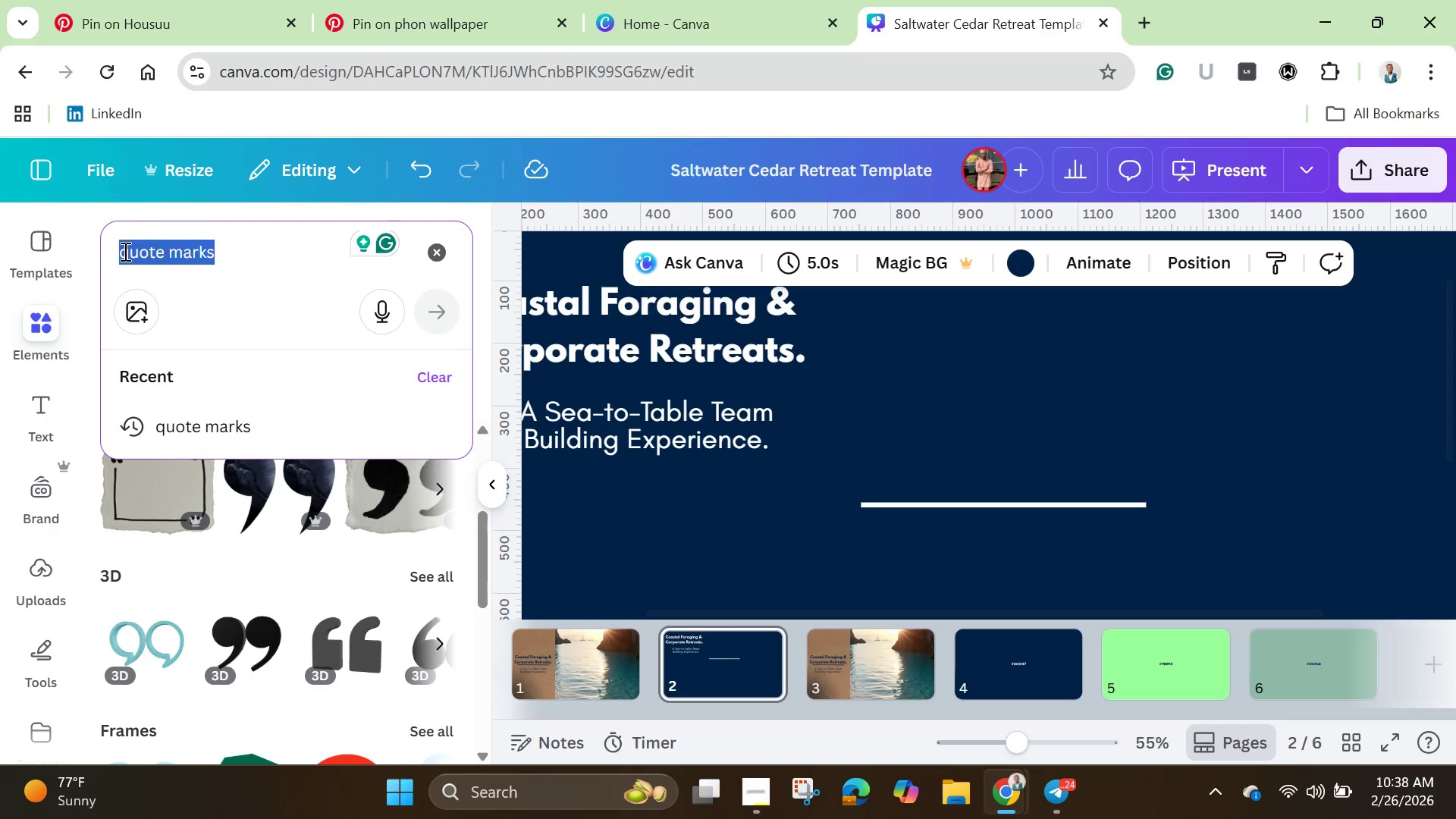 
triple_click([124, 251])
 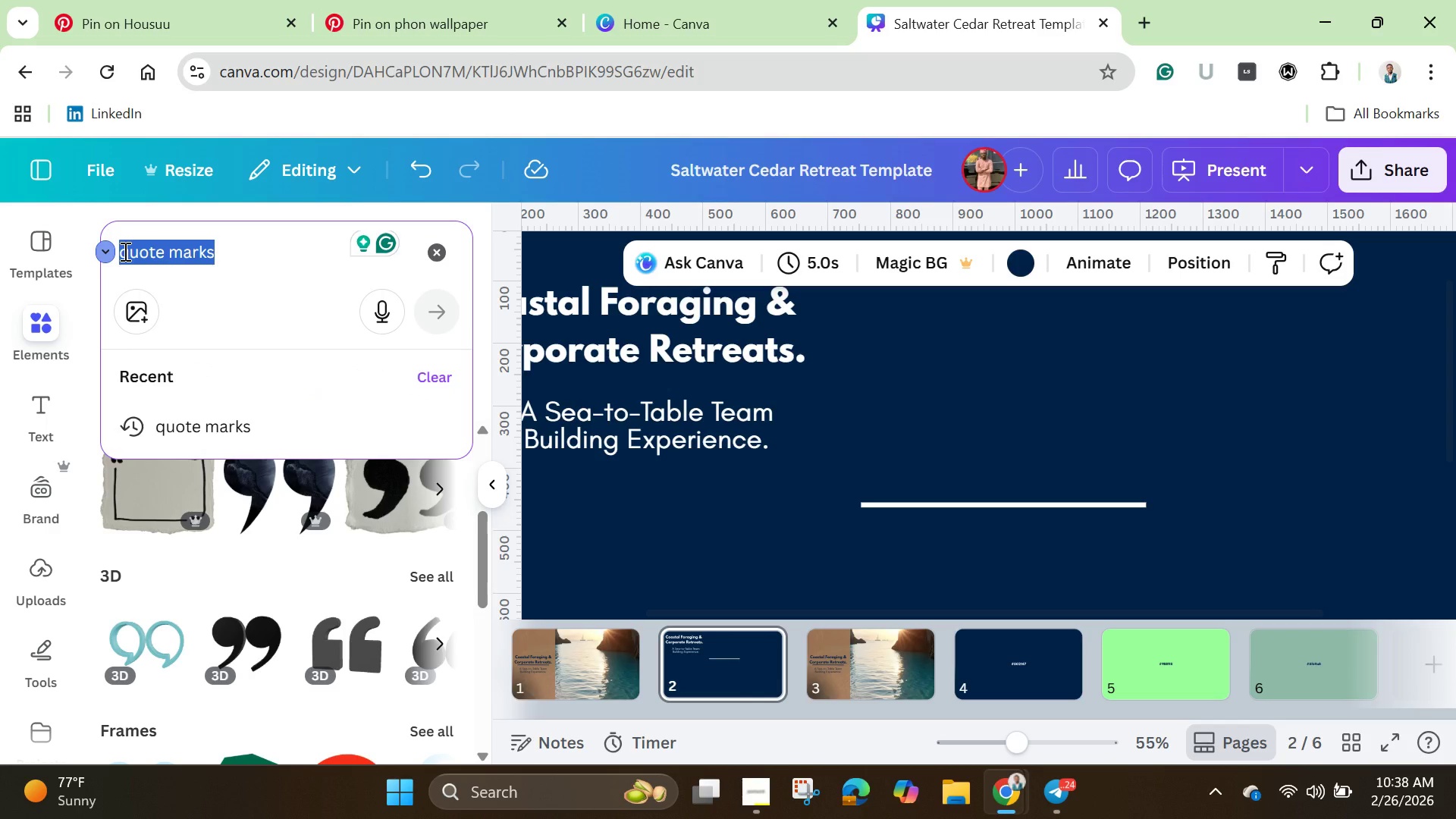 
right_click([124, 251])
 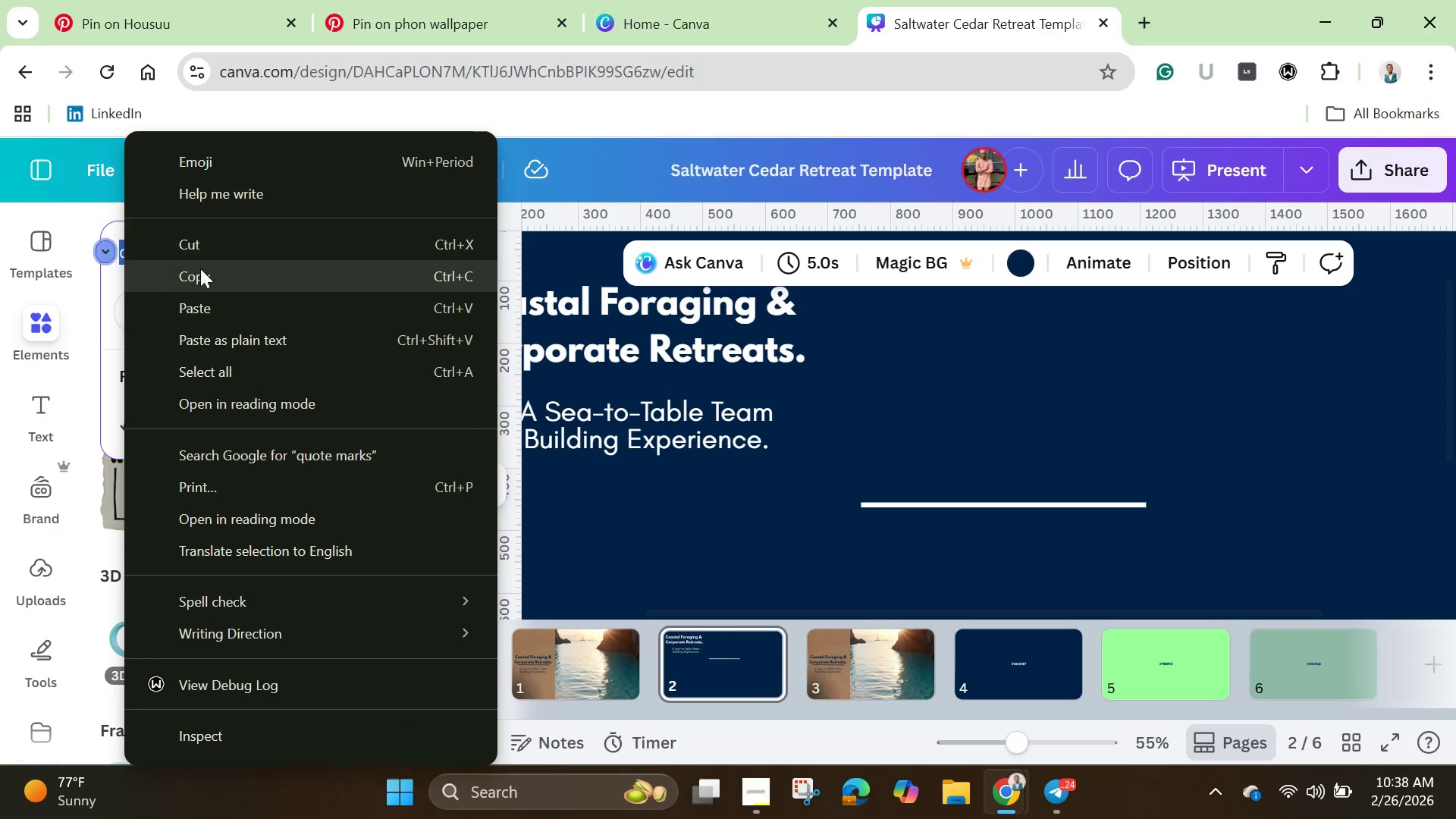 
left_click([202, 278])
 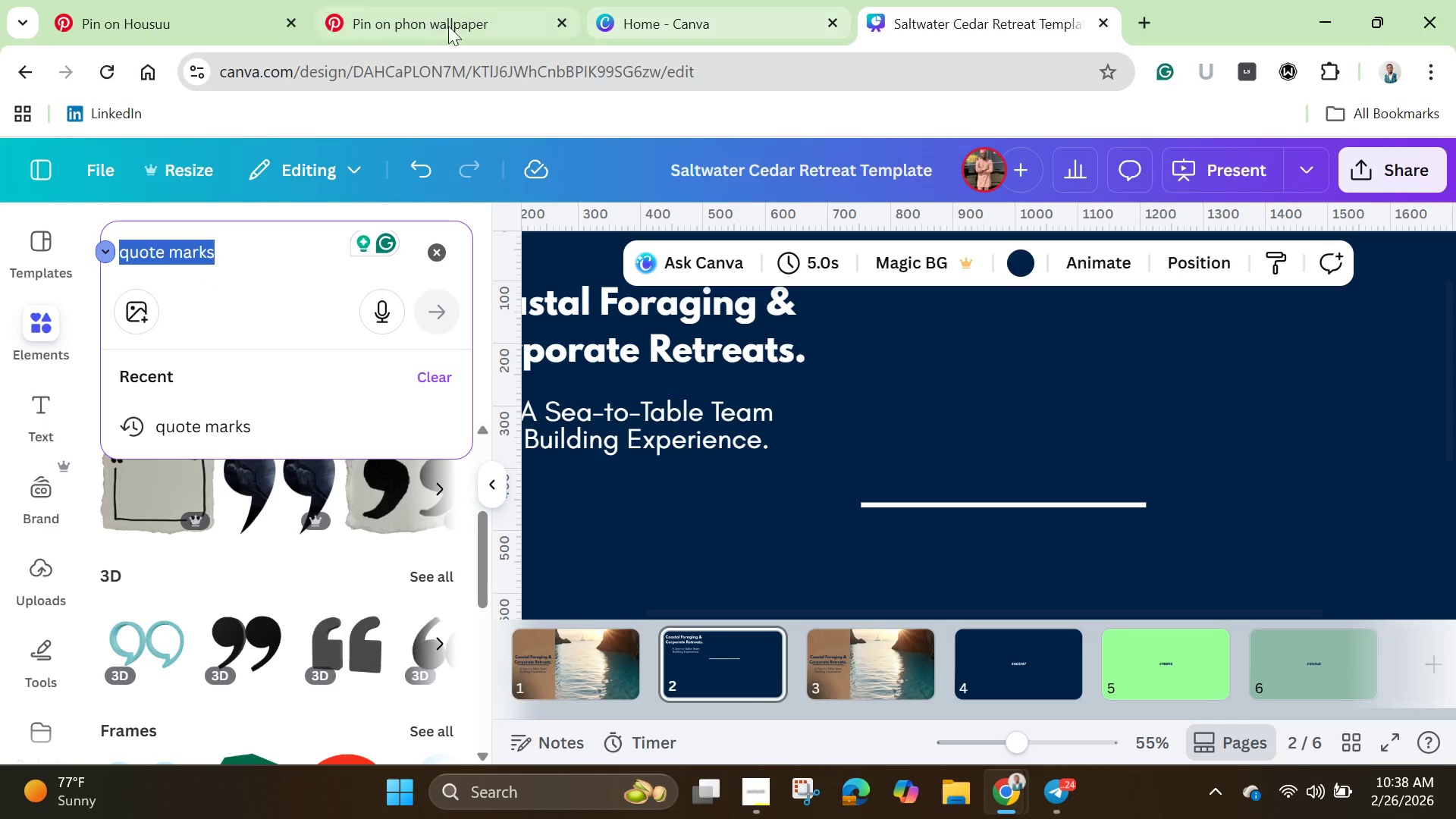 
left_click([440, 26])
 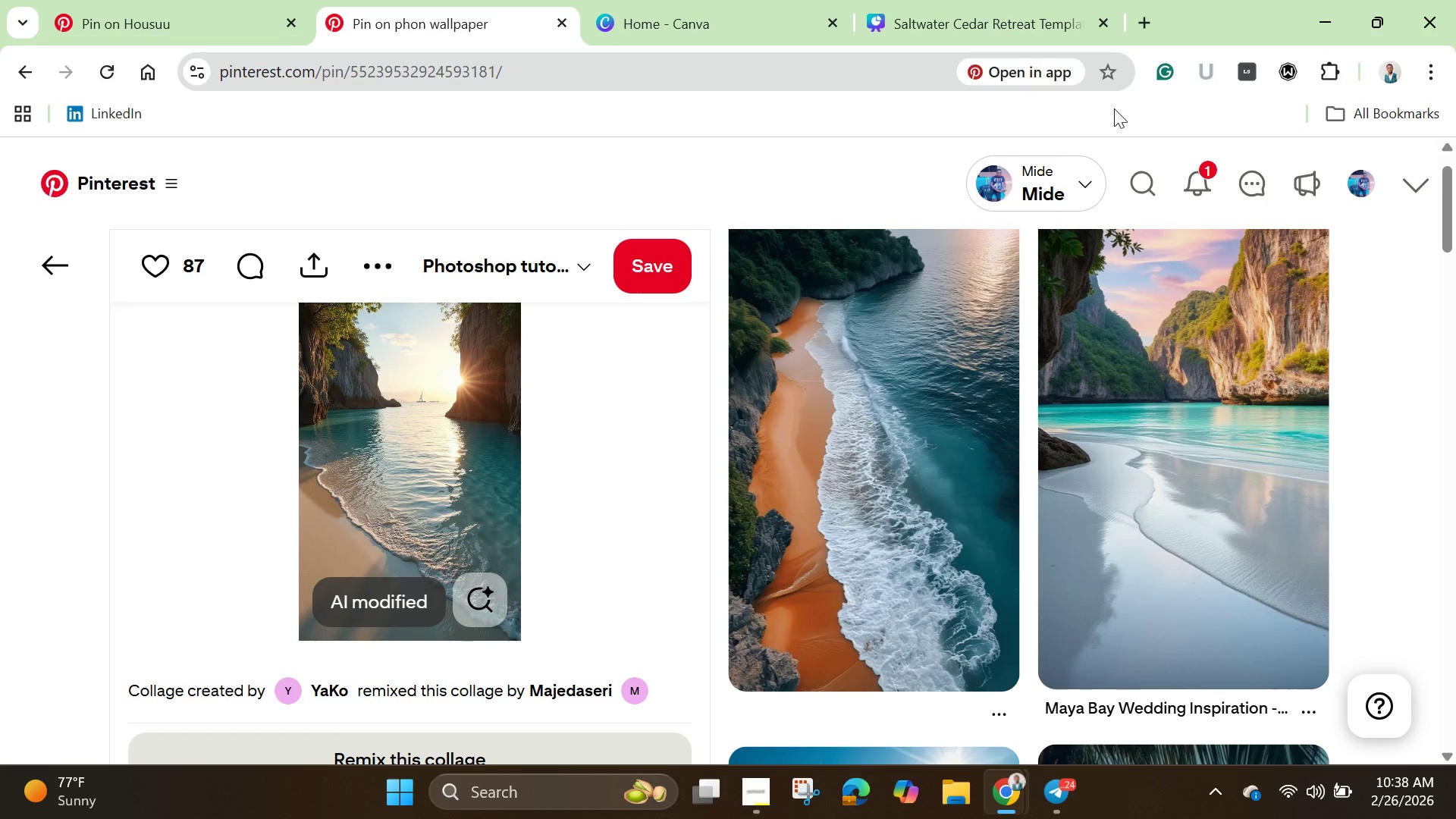 
left_click([1151, 177])
 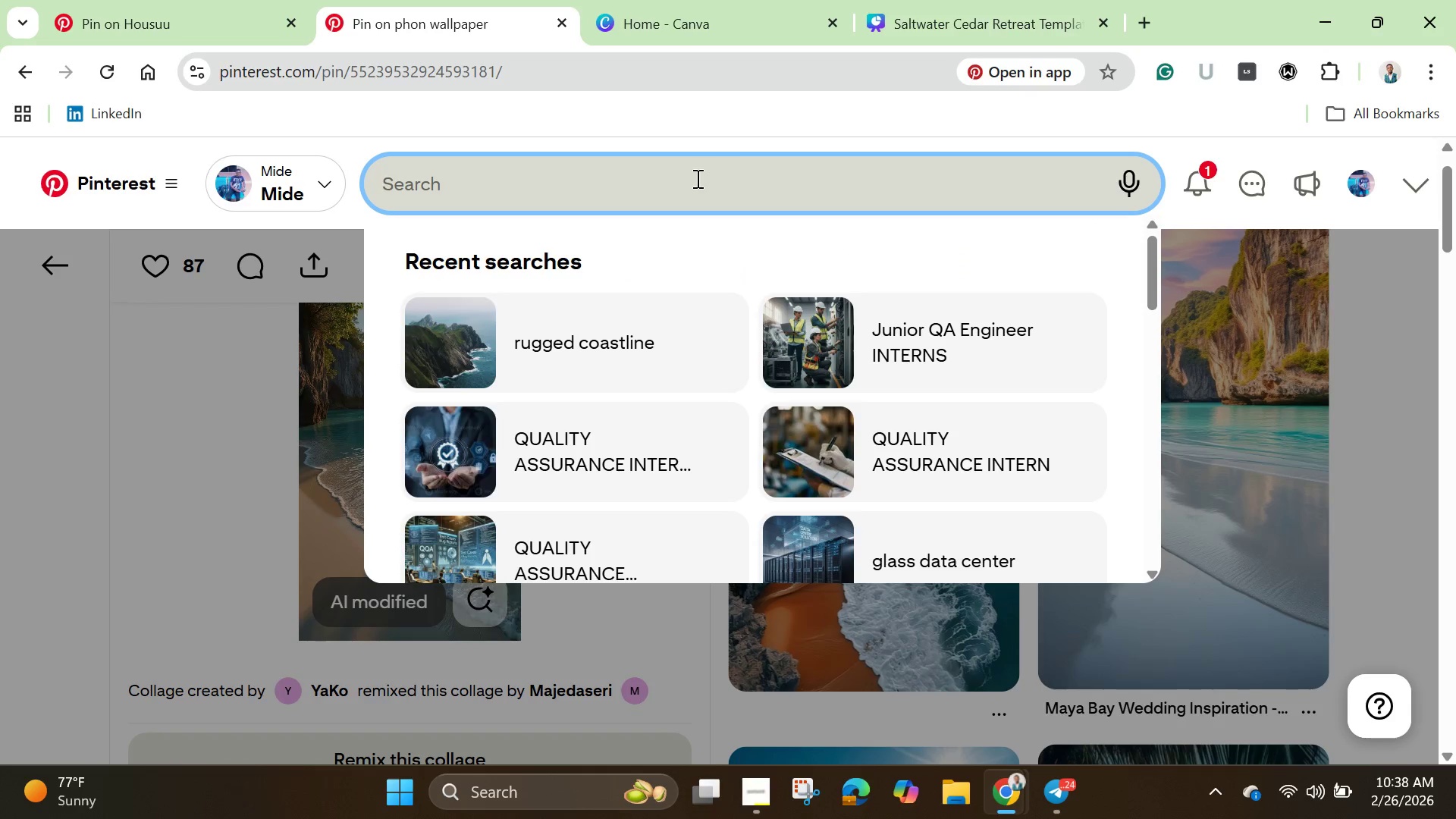 
left_click([691, 188])
 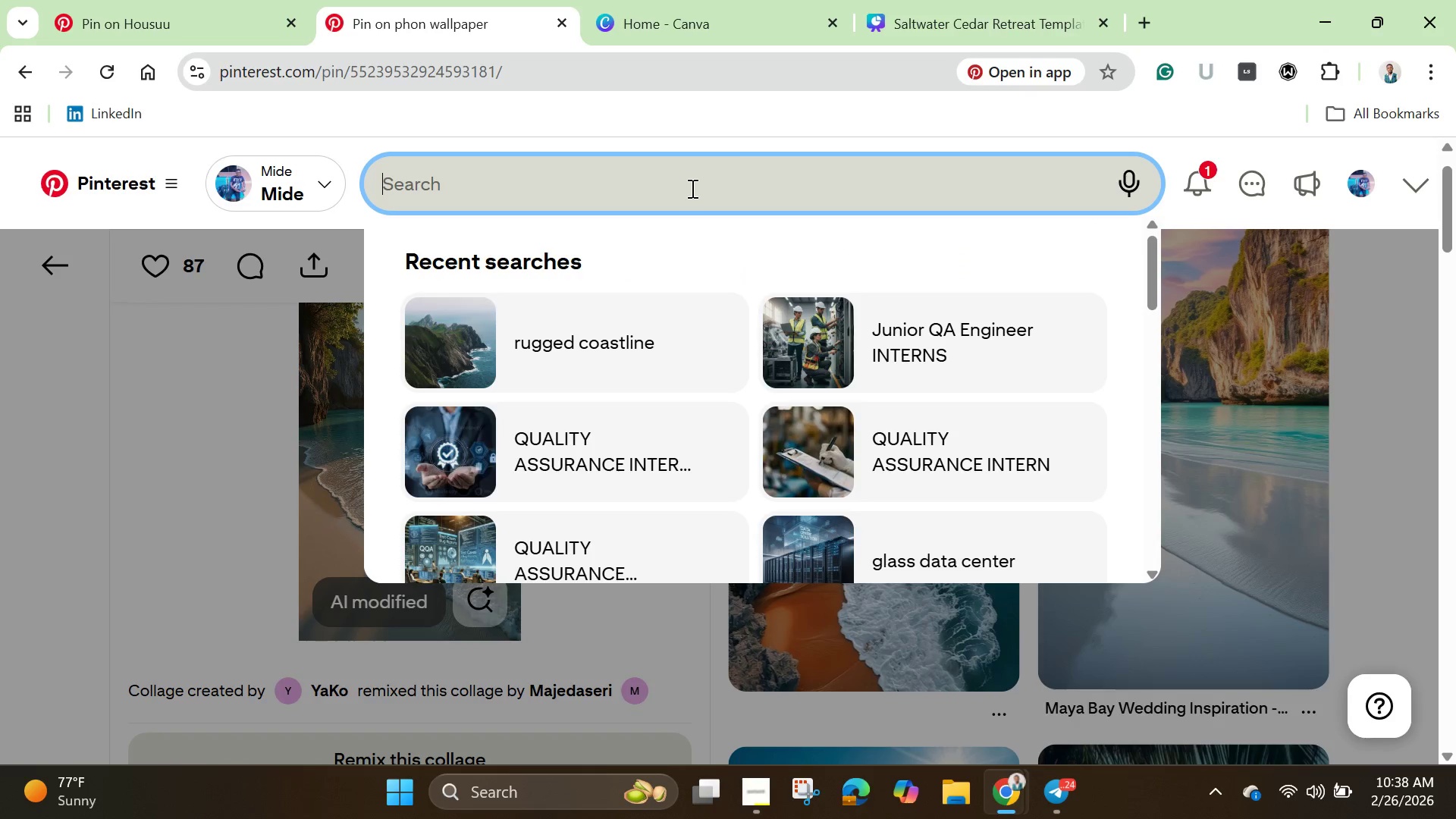 
key(Control+V)
 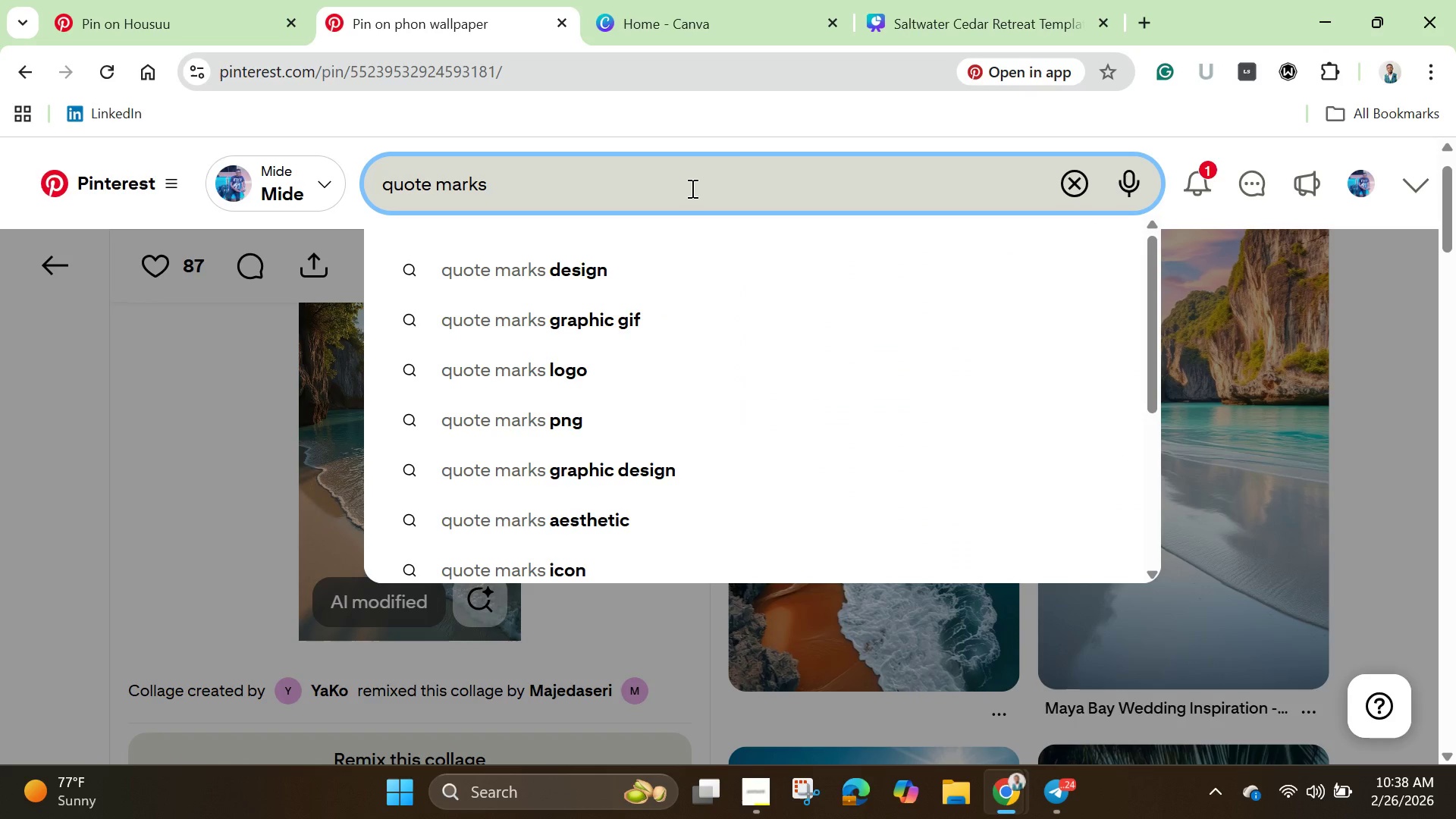 
key(Enter)
 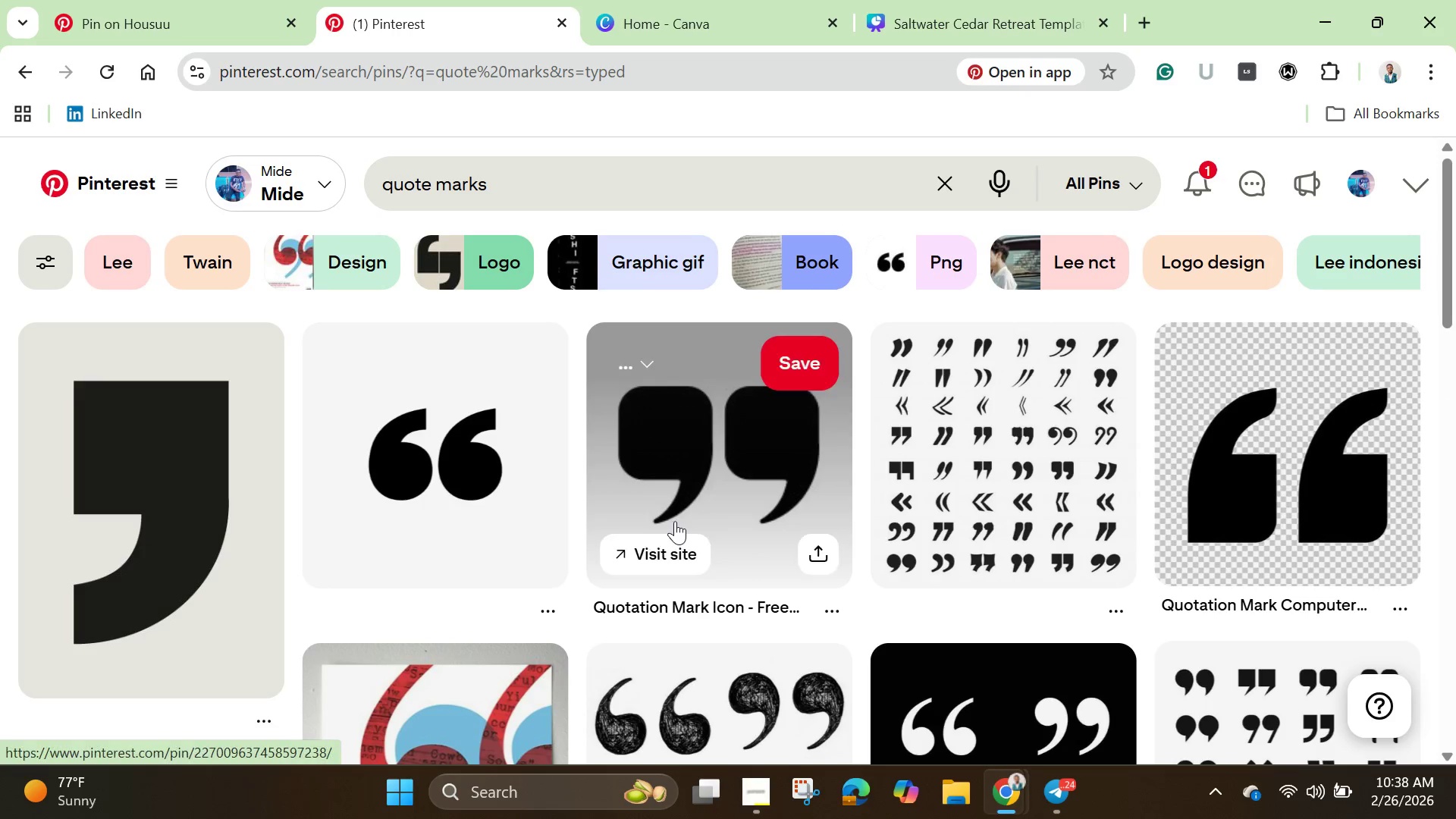 
scroll: coordinate [682, 529], scroll_direction: down, amount: 6.0
 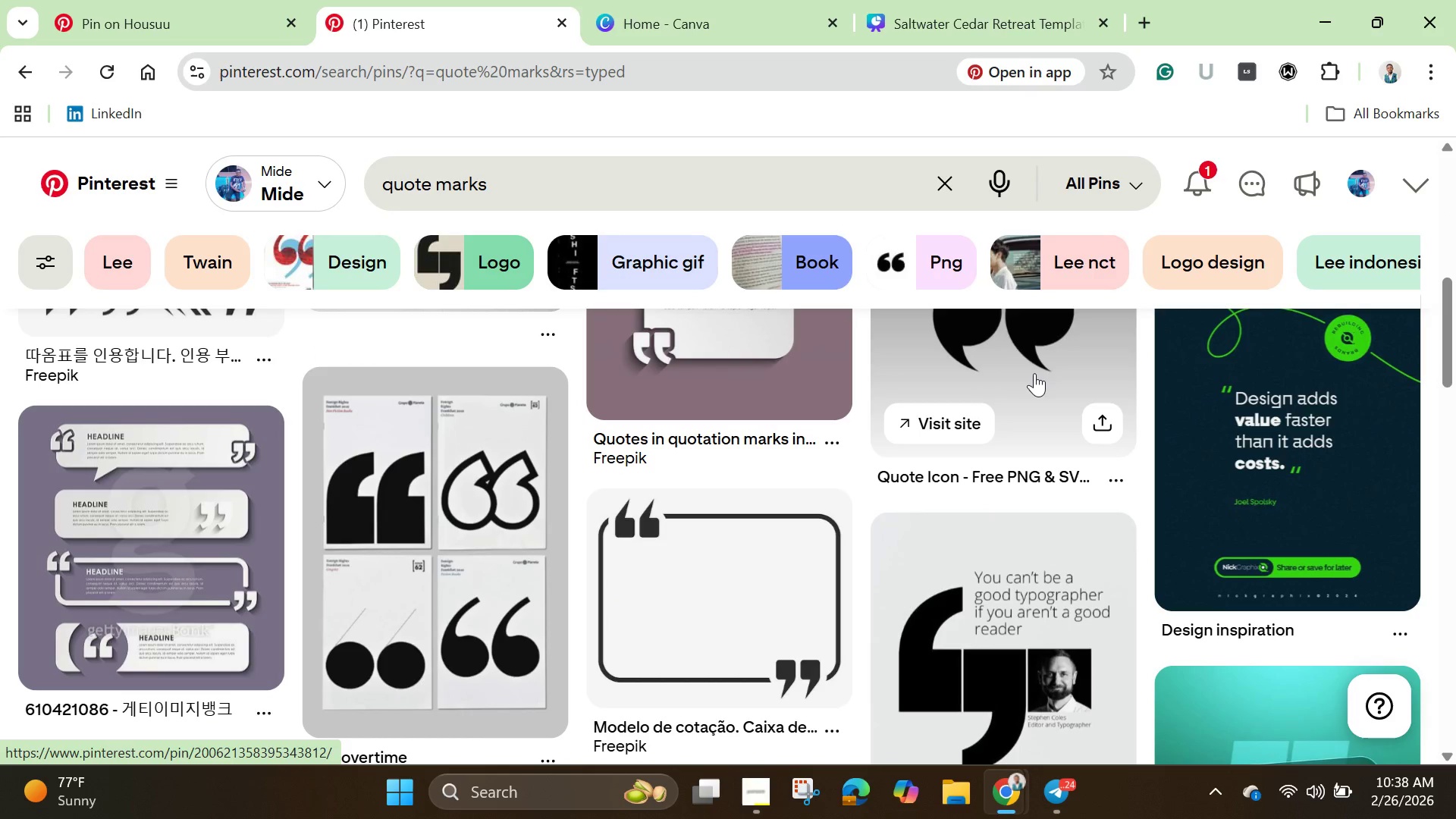 
left_click([1034, 373])
 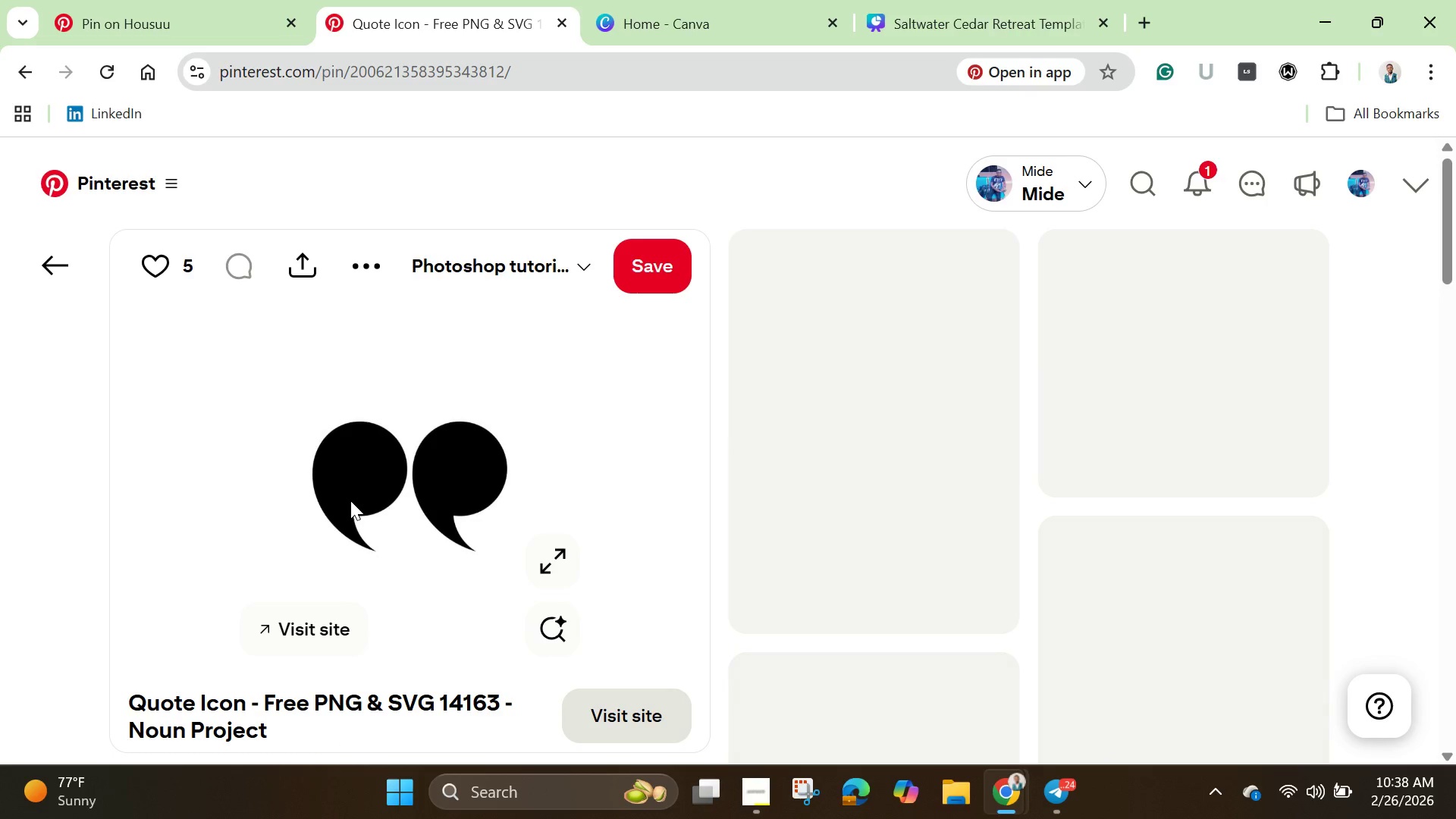 
right_click([351, 483])
 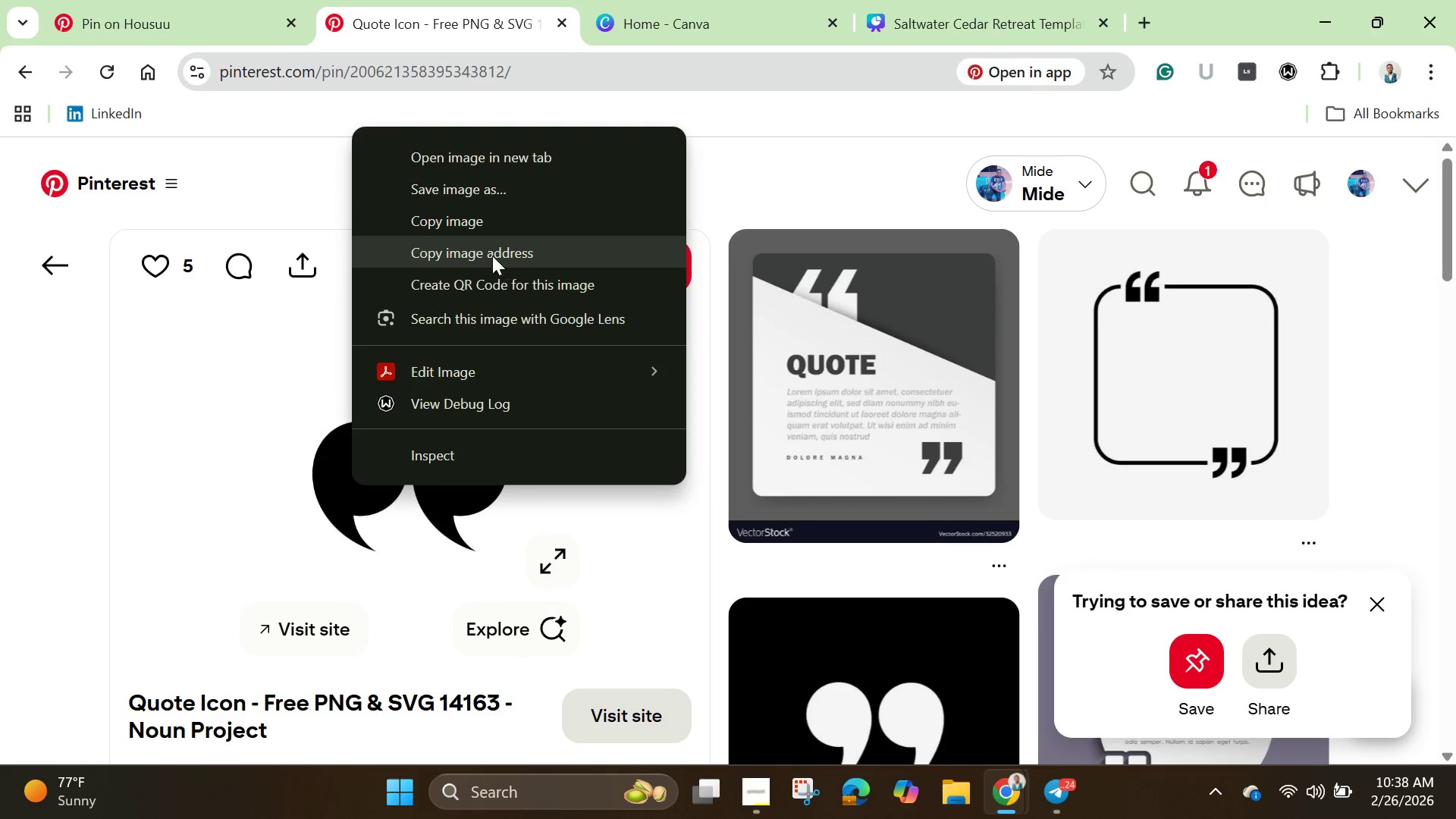 
left_click([466, 228])
 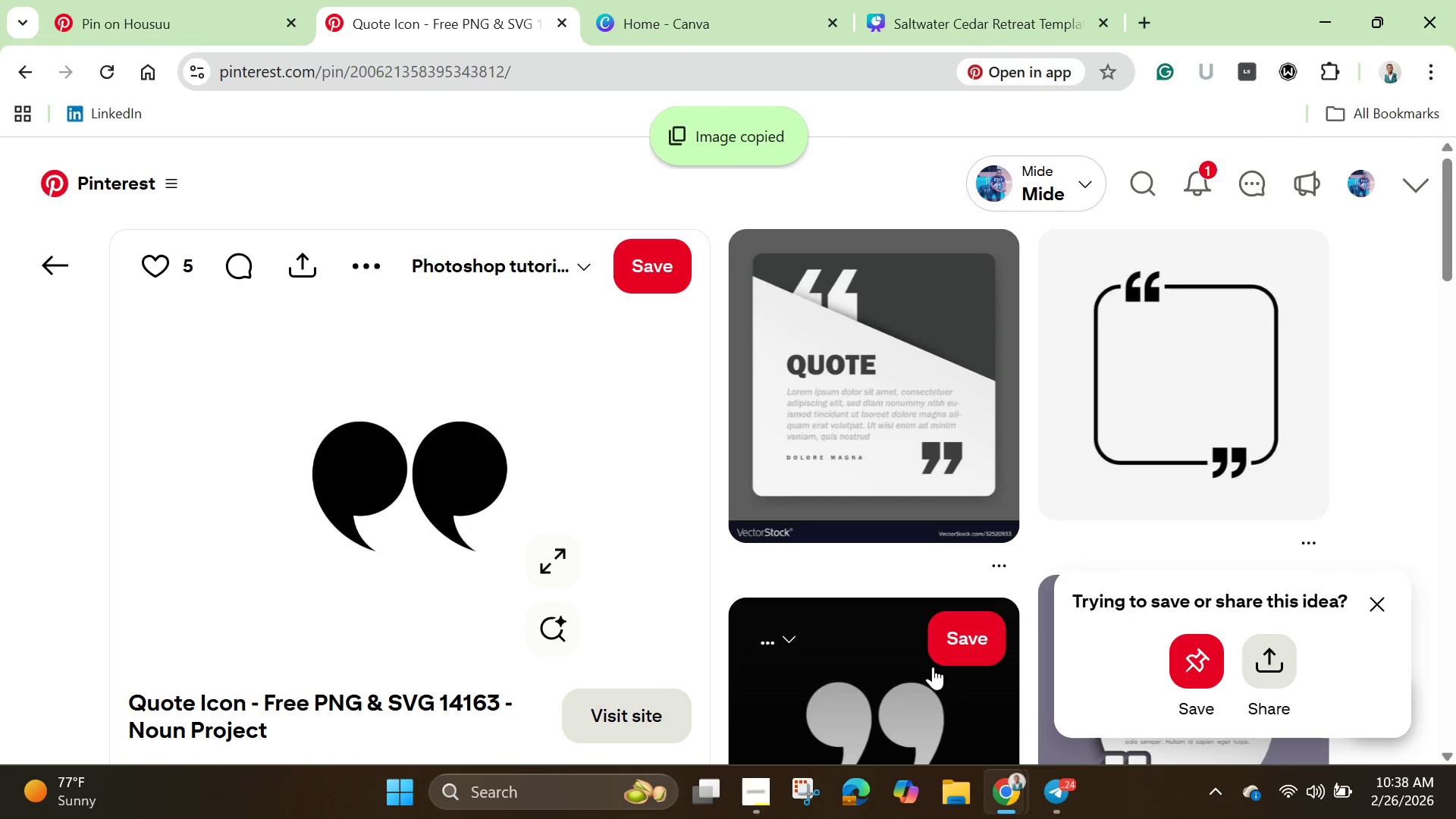 
scroll: coordinate [837, 576], scroll_direction: down, amount: 6.0
 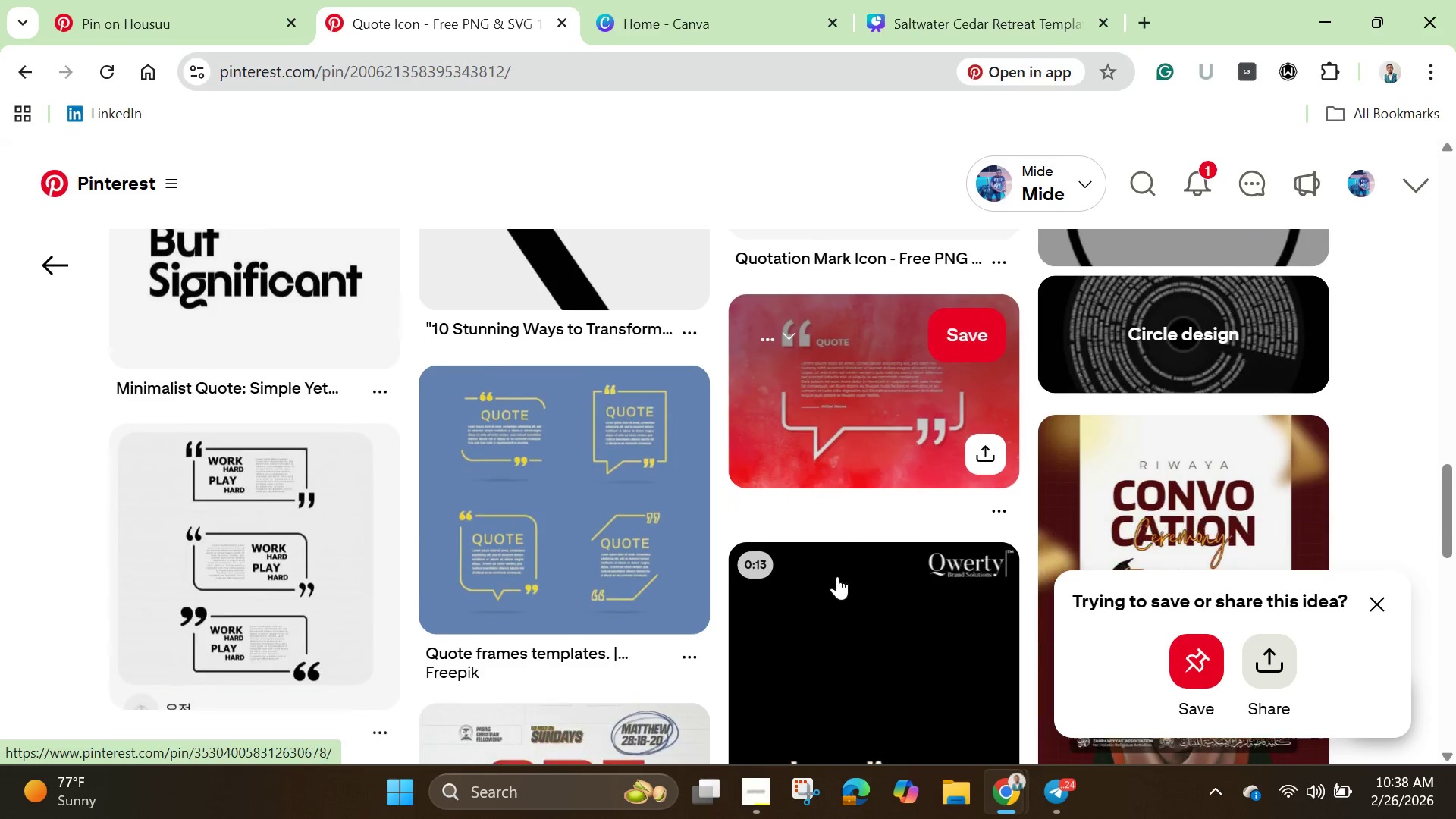 
scroll: coordinate [837, 576], scroll_direction: up, amount: 3.0
 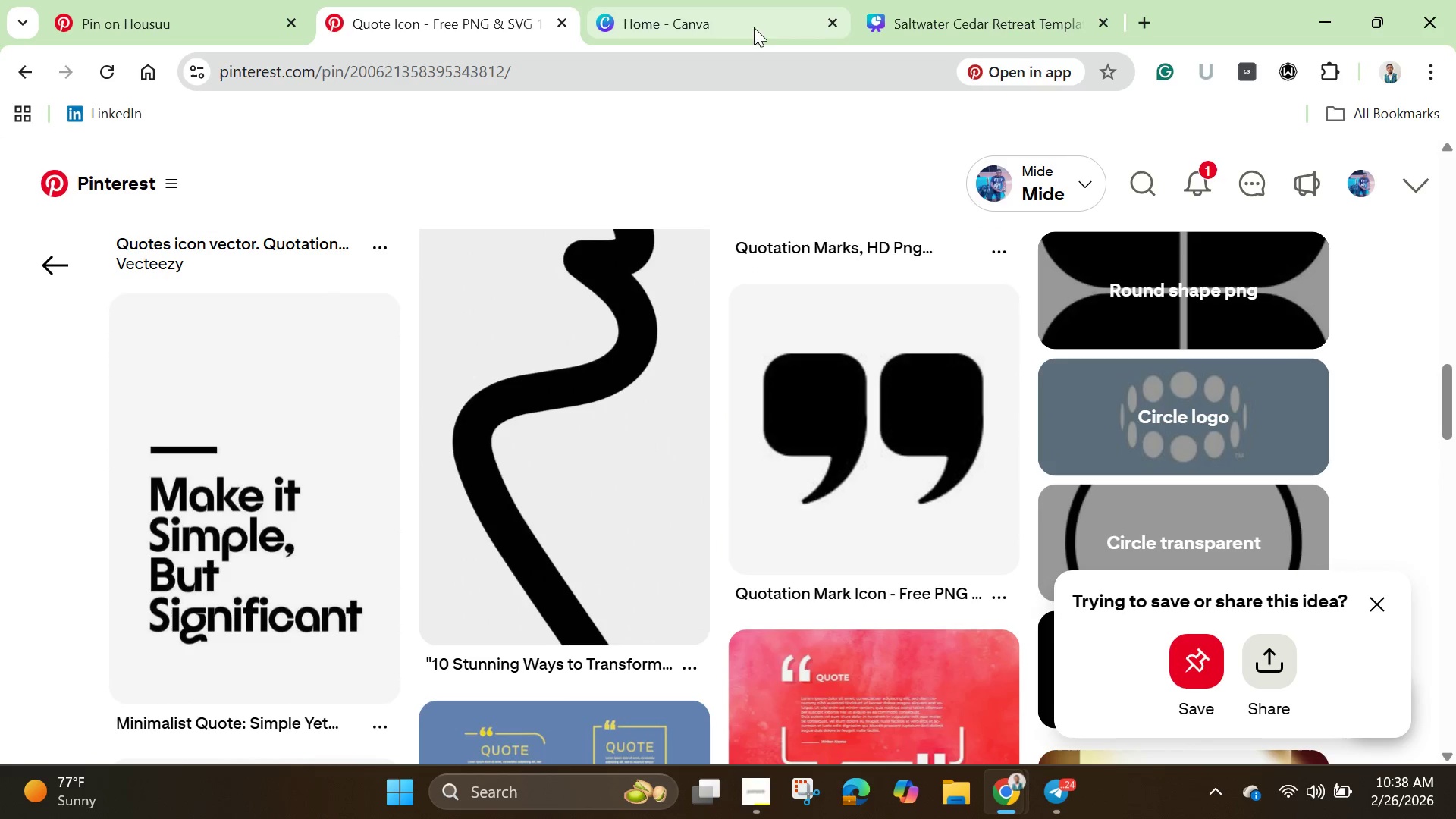 
left_click([934, 24])
 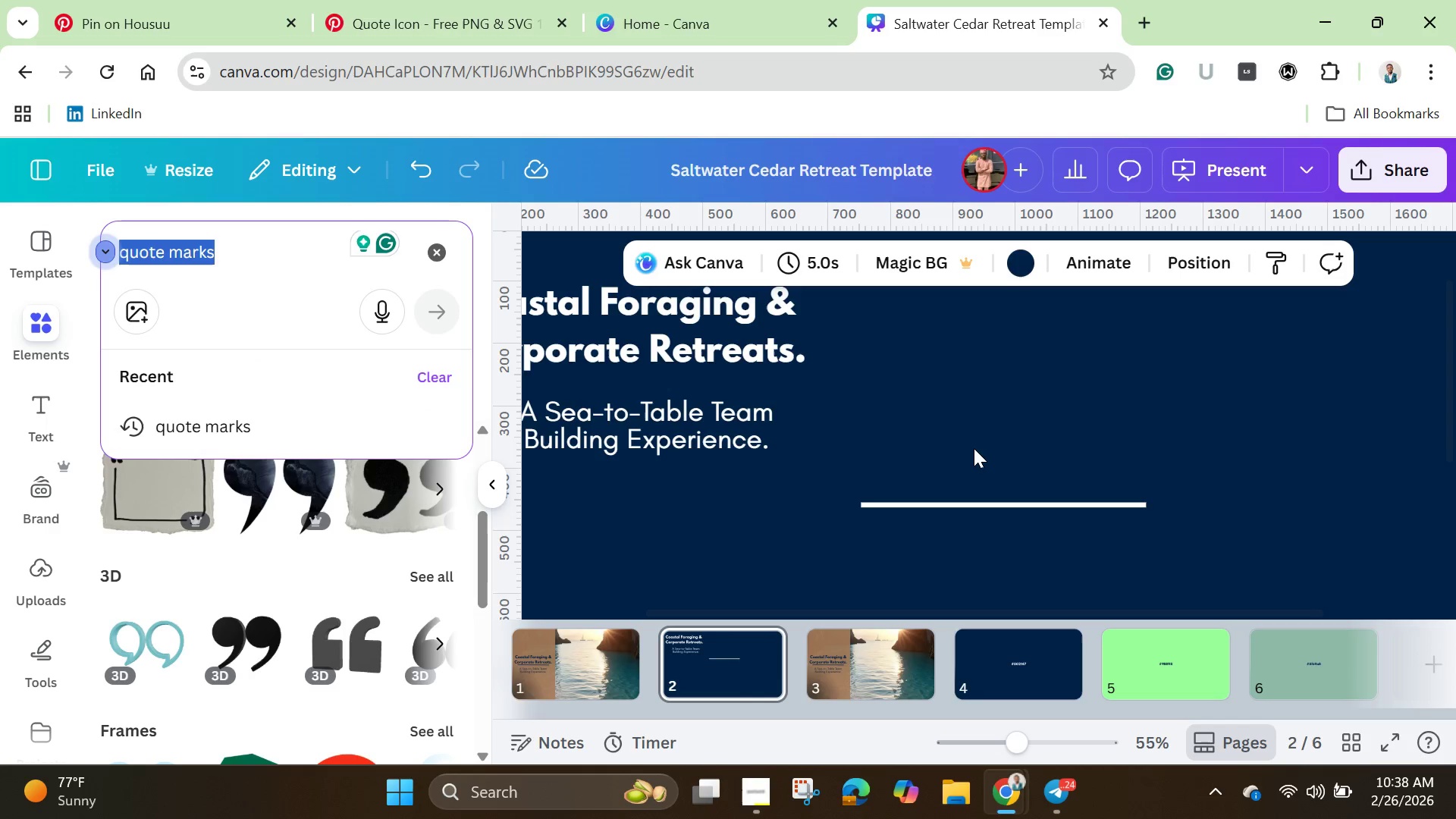 
key(Control+V)
 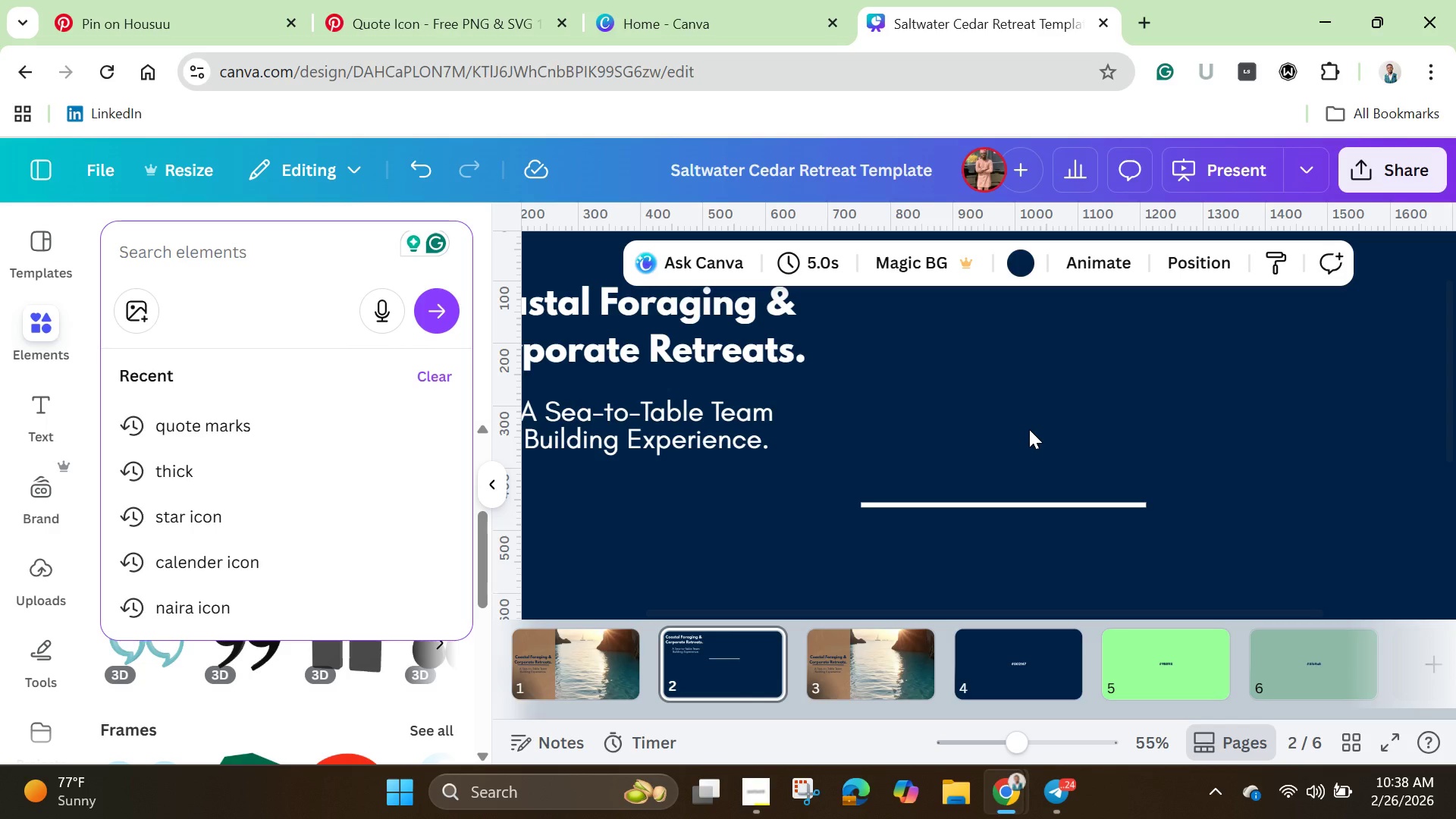 
left_click([1027, 403])
 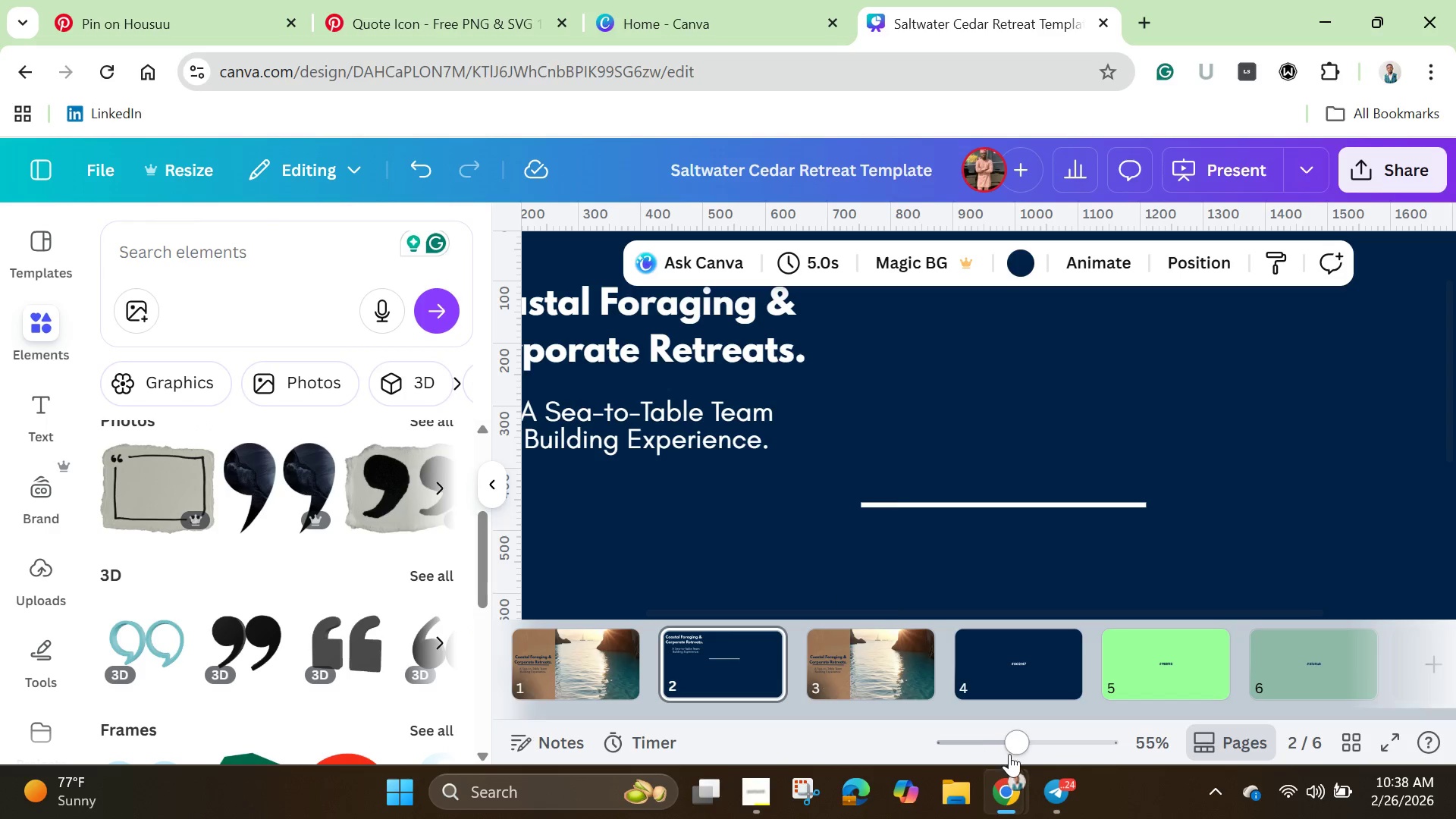 
left_click_drag(start_coordinate=[1012, 746], to_coordinate=[974, 746])
 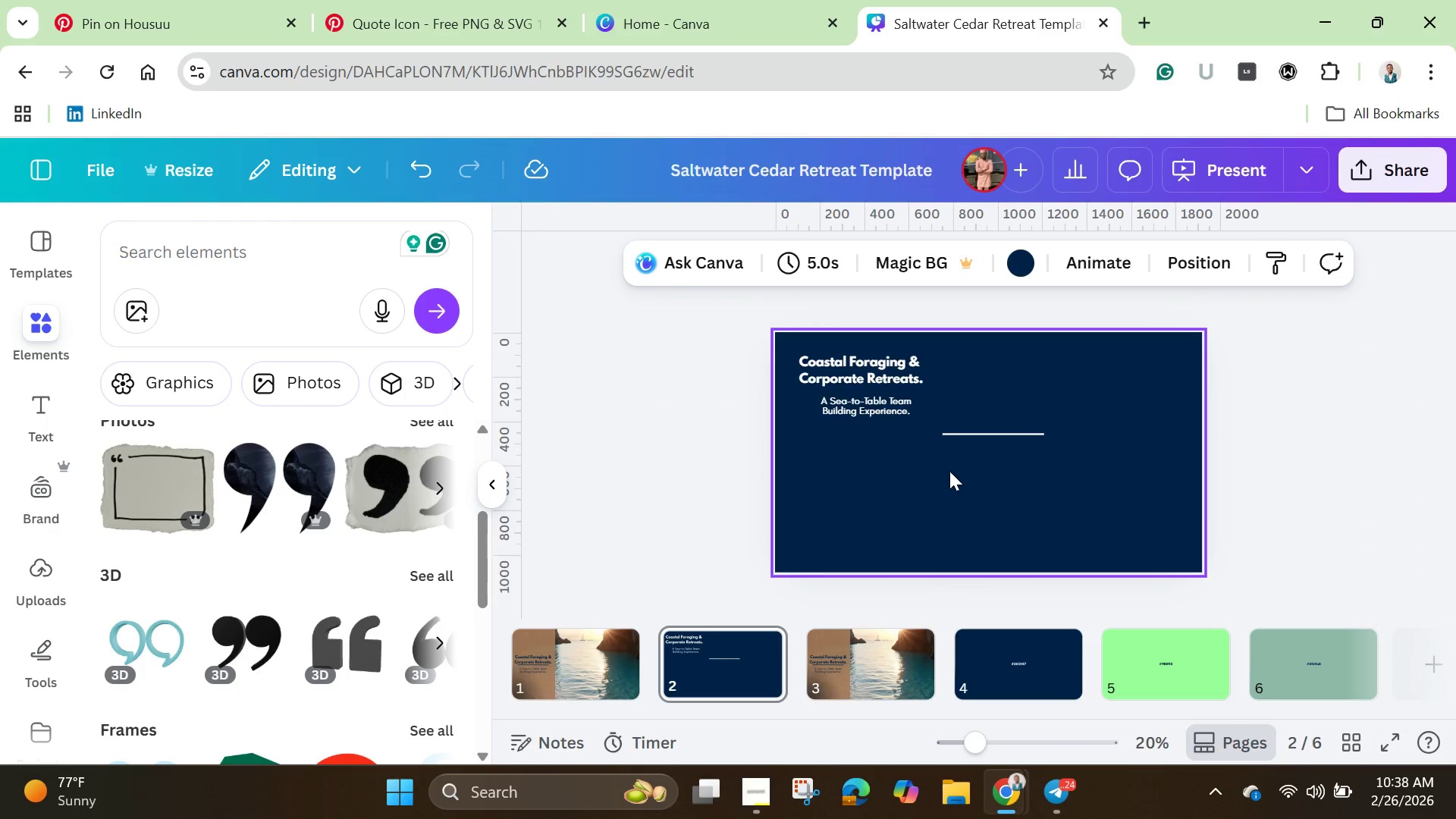 
left_click([949, 471])
 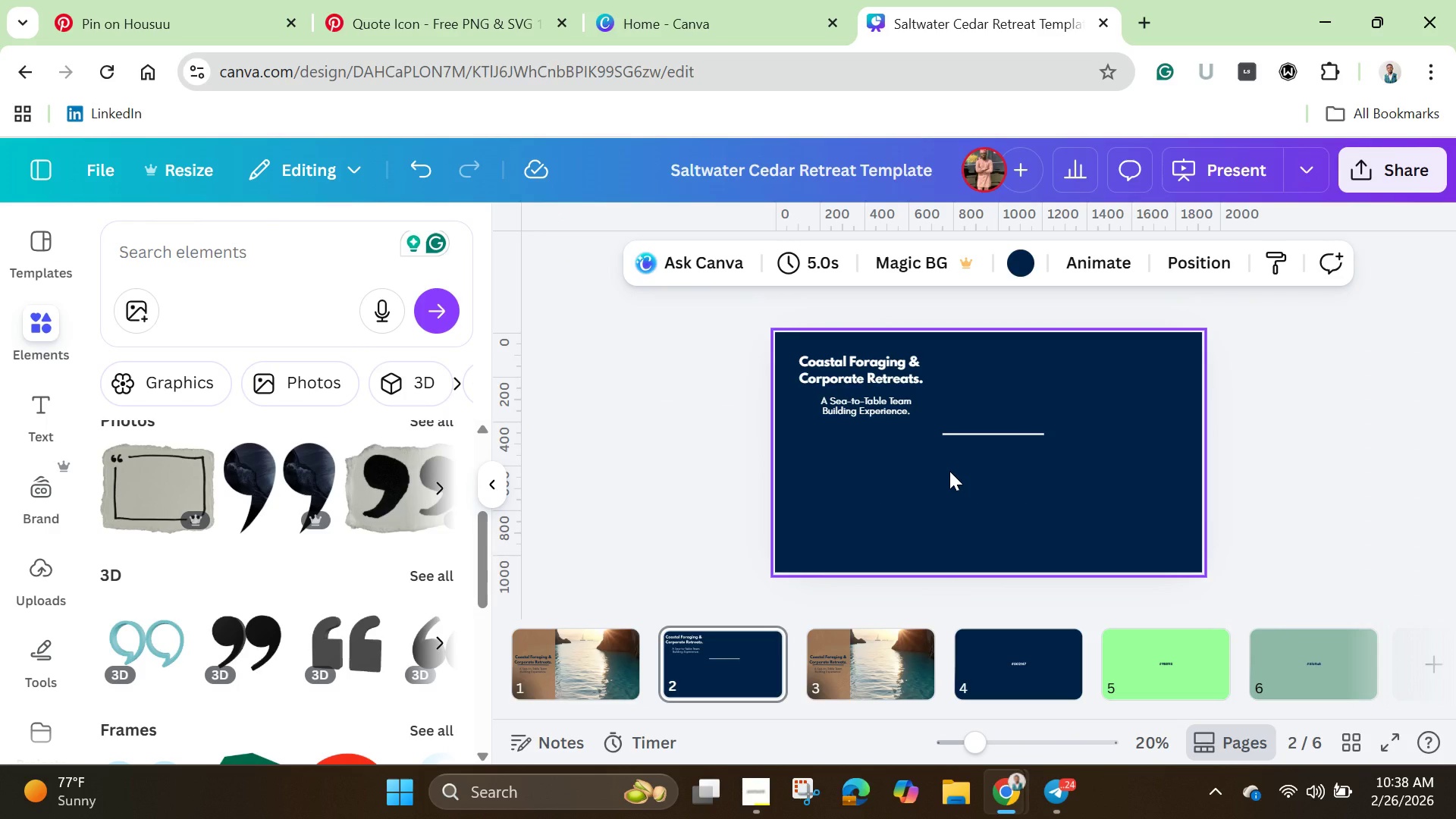 
key(Control+V)
 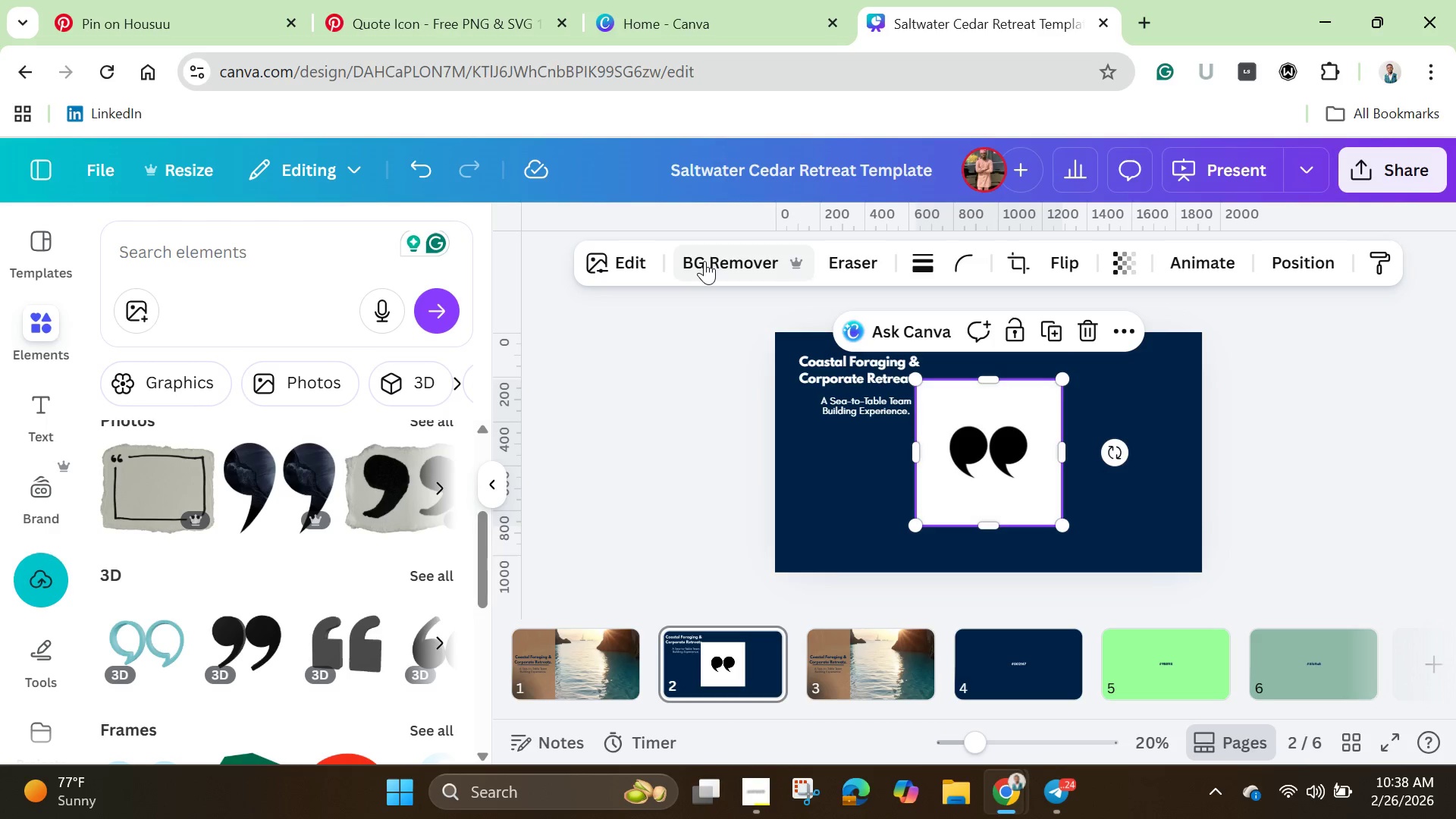 
wait(5.73)
 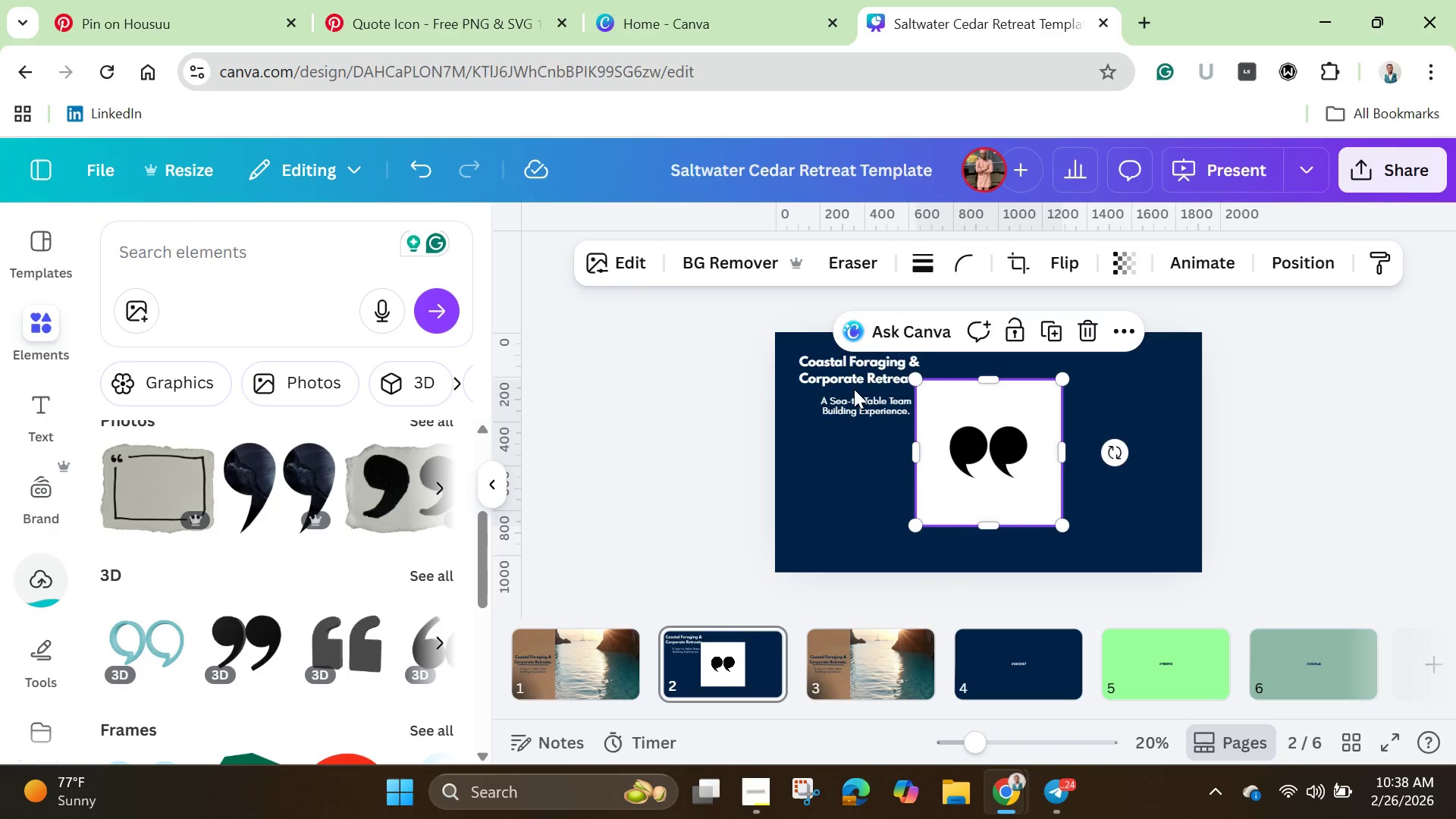 
left_click([704, 261])
 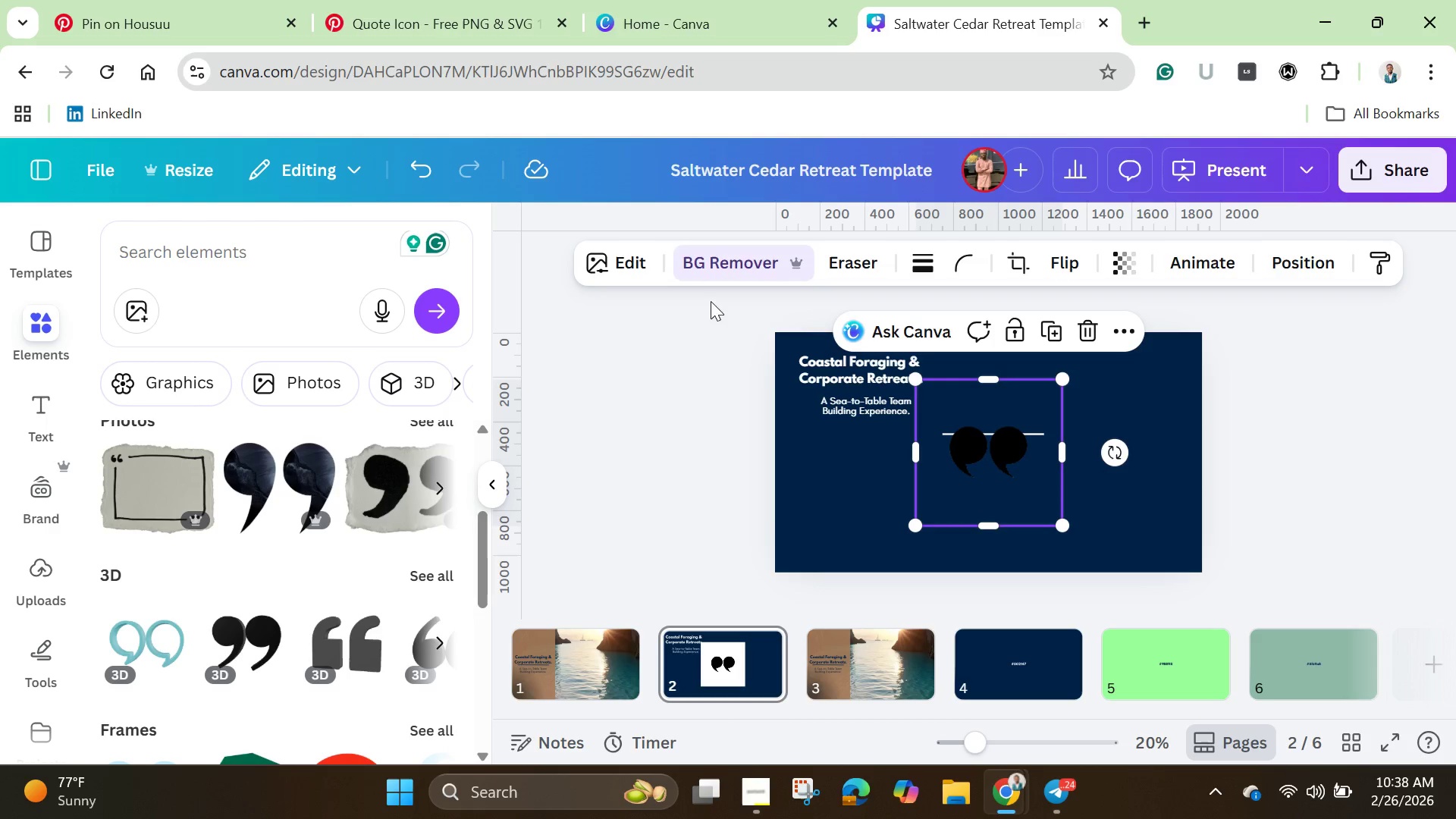 
left_click_drag(start_coordinate=[946, 463], to_coordinate=[1006, 488])
 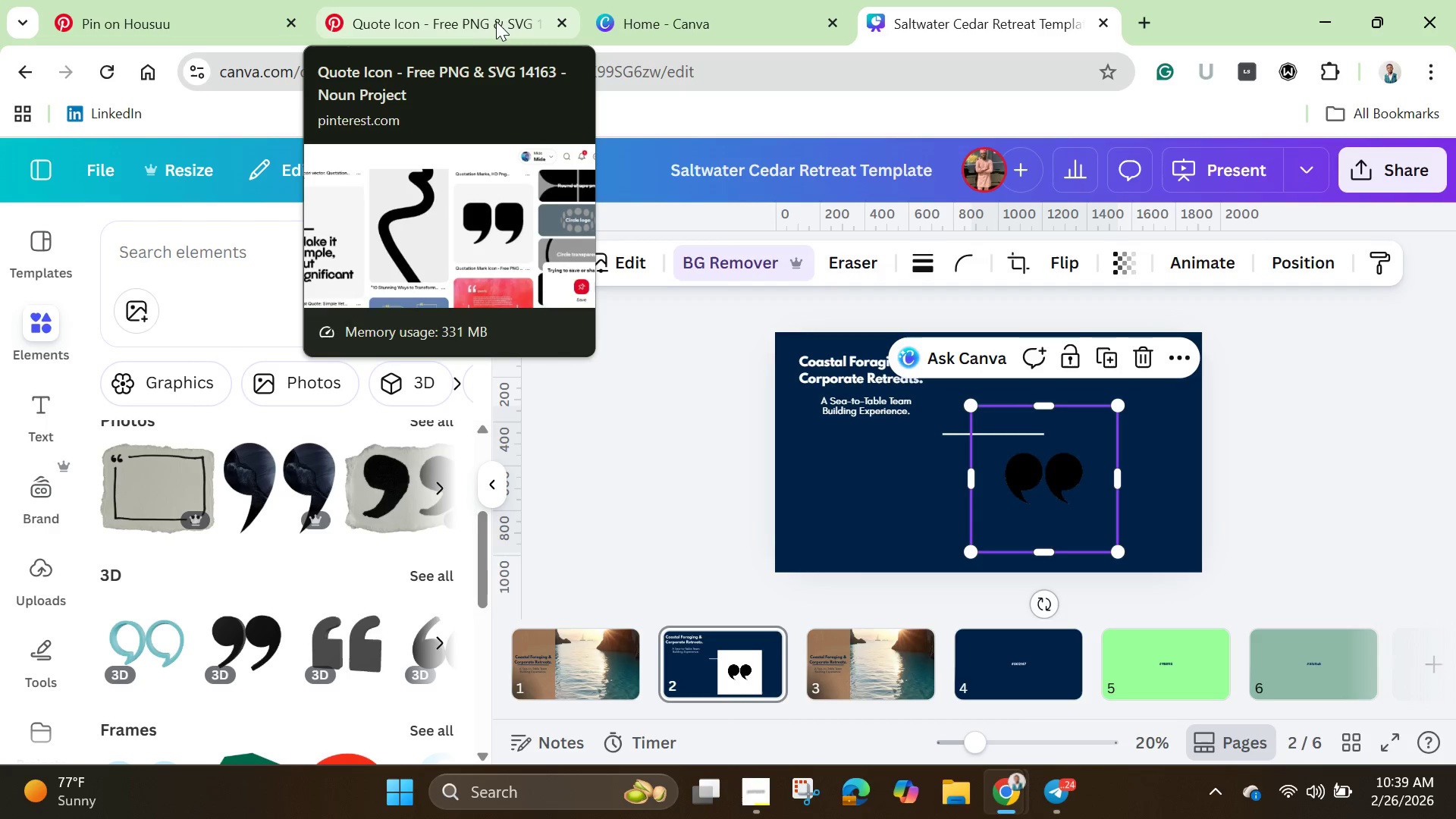 
wait(5.16)
 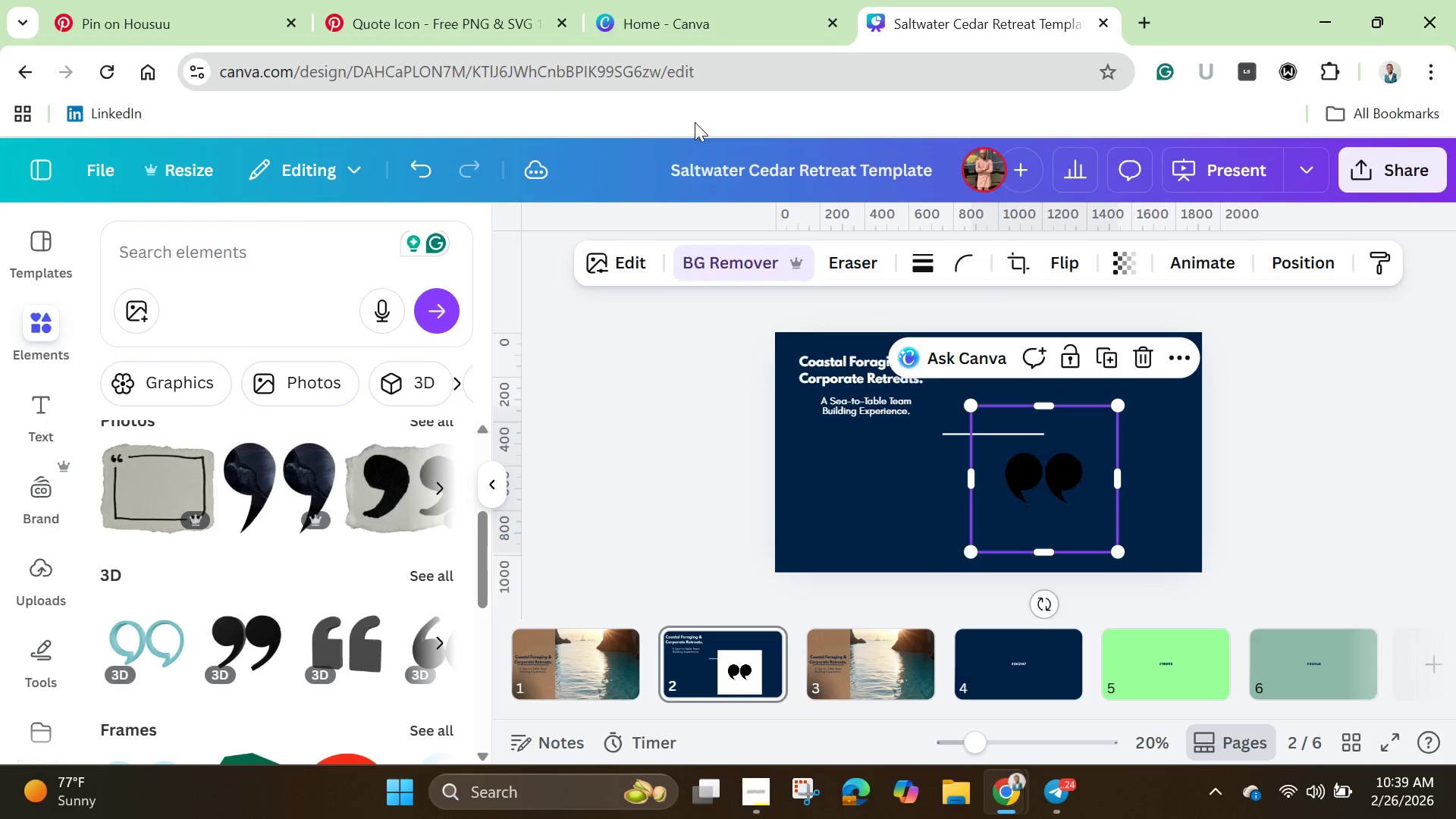 
left_click([654, 19])
 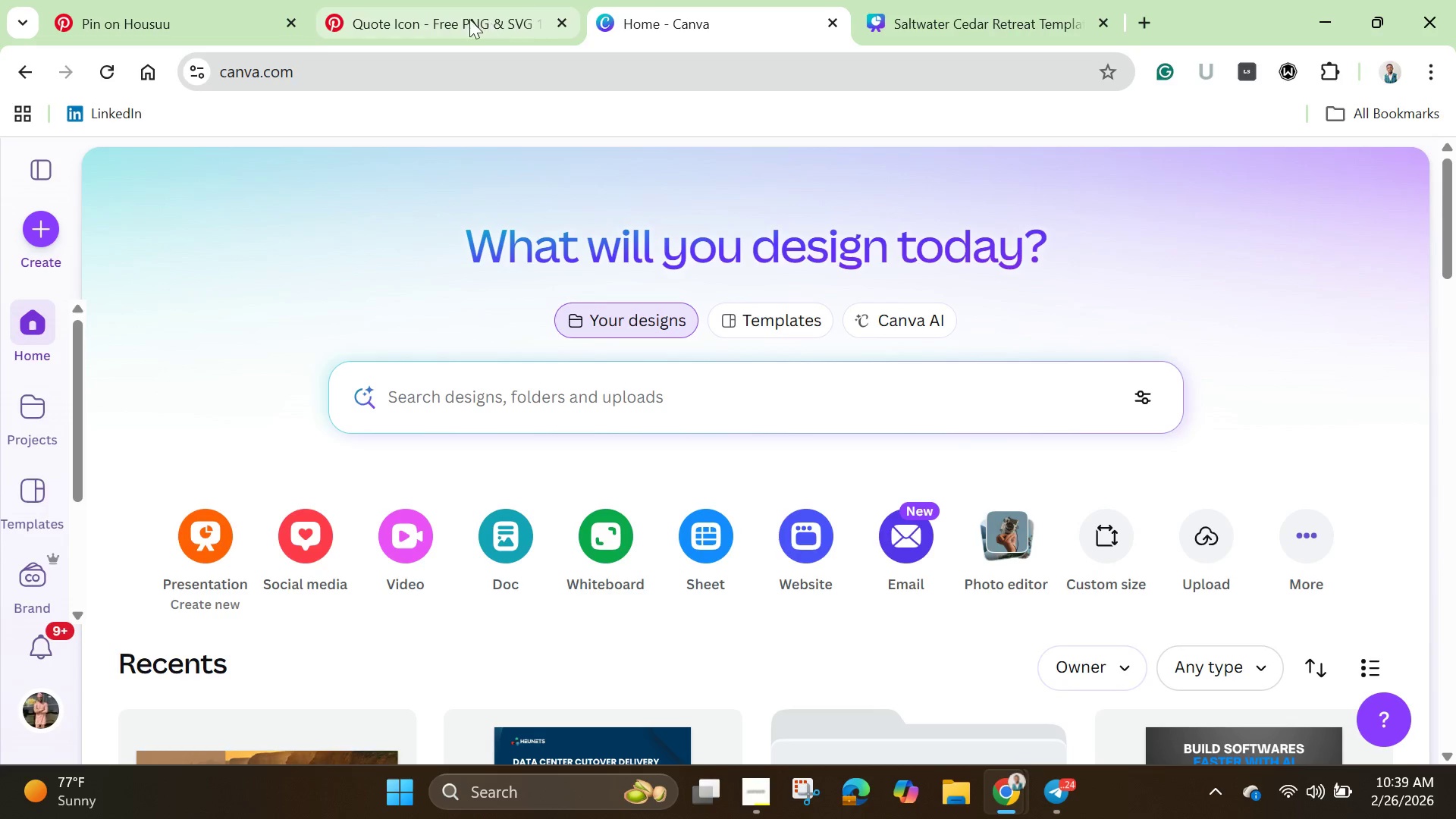 
left_click([450, 16])
 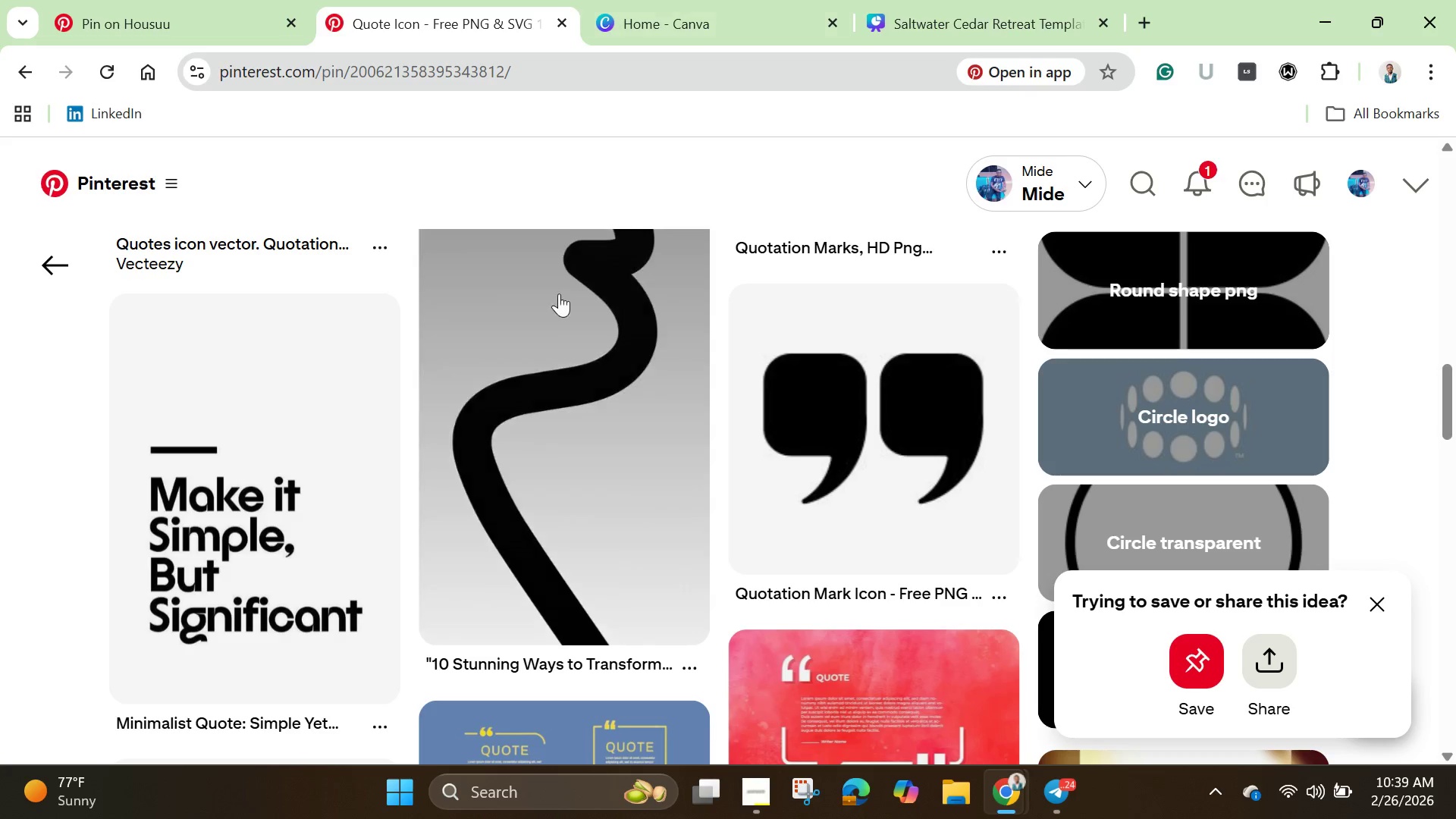 
left_click([543, 323])
 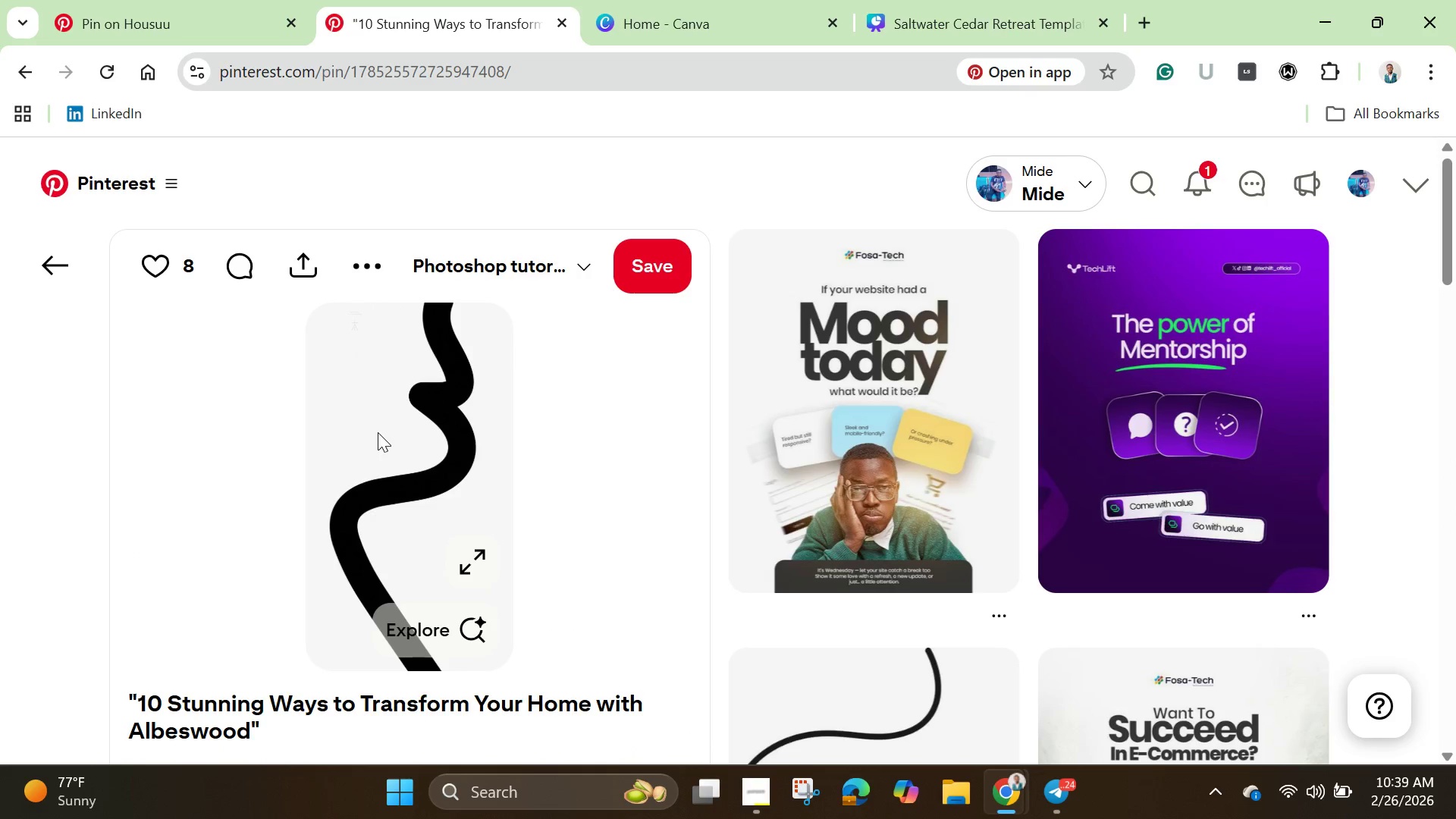 
wait(5.44)
 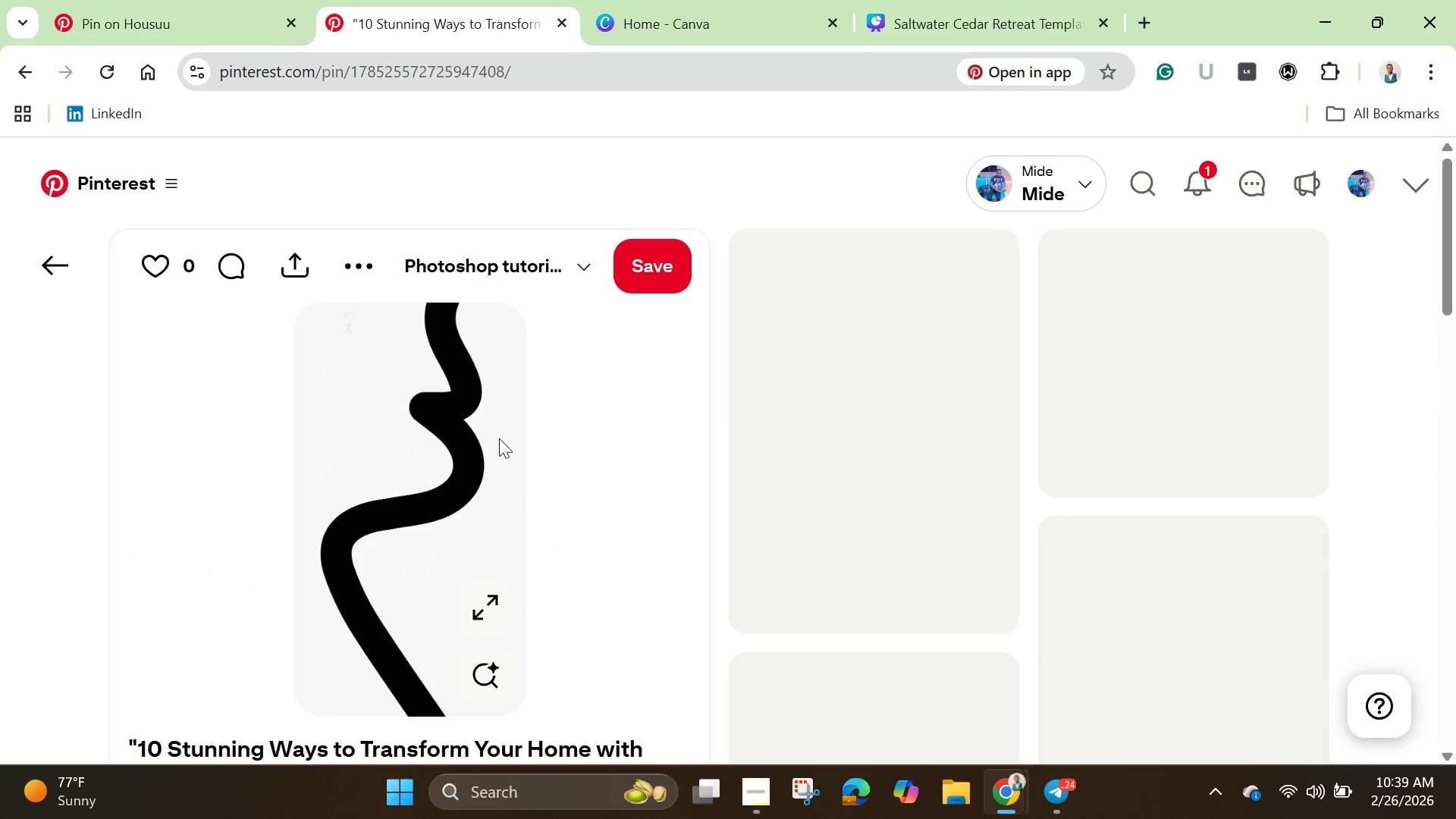 
scroll: coordinate [848, 615], scroll_direction: down, amount: 2.0
 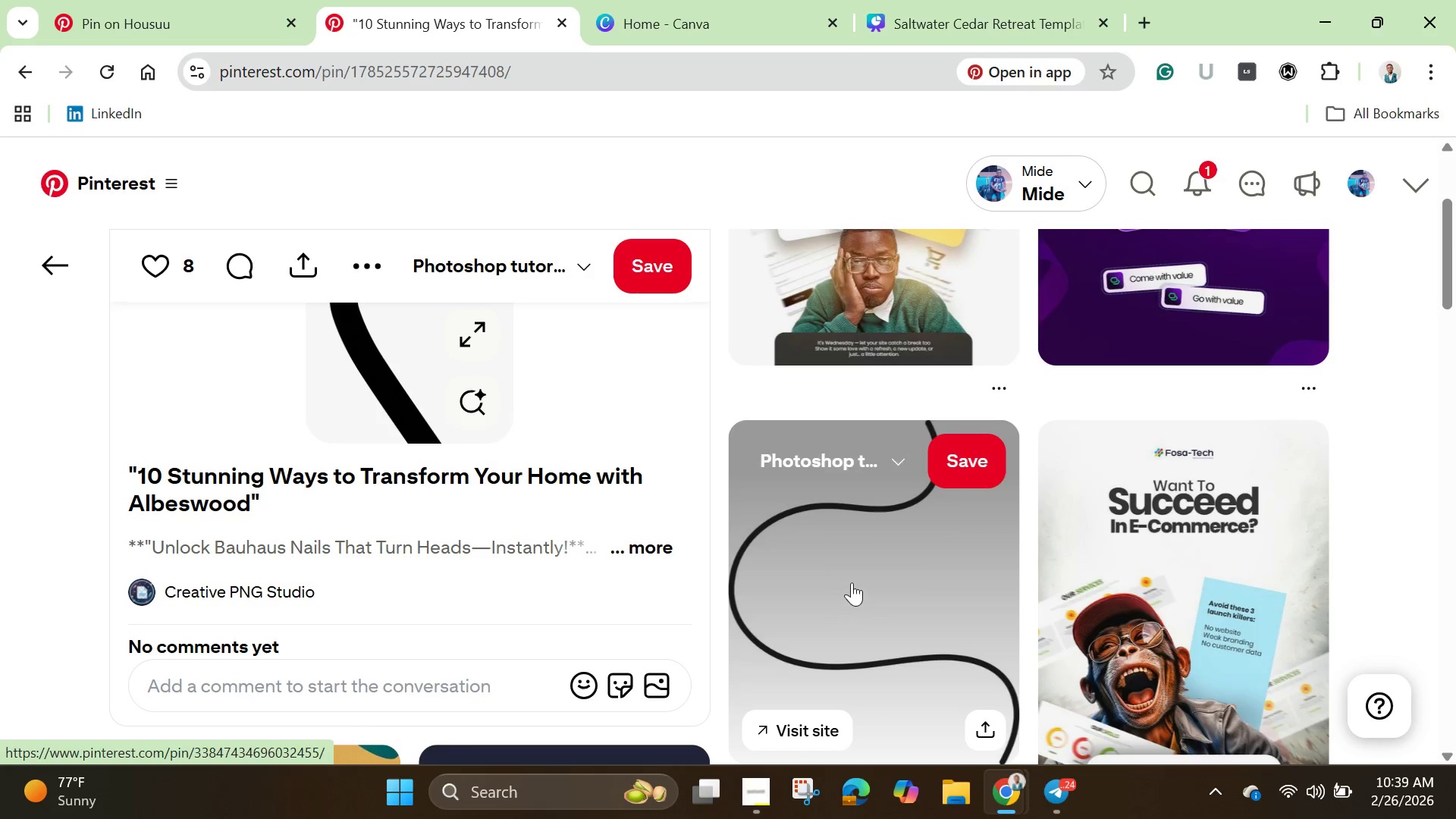 
left_click([852, 581])
 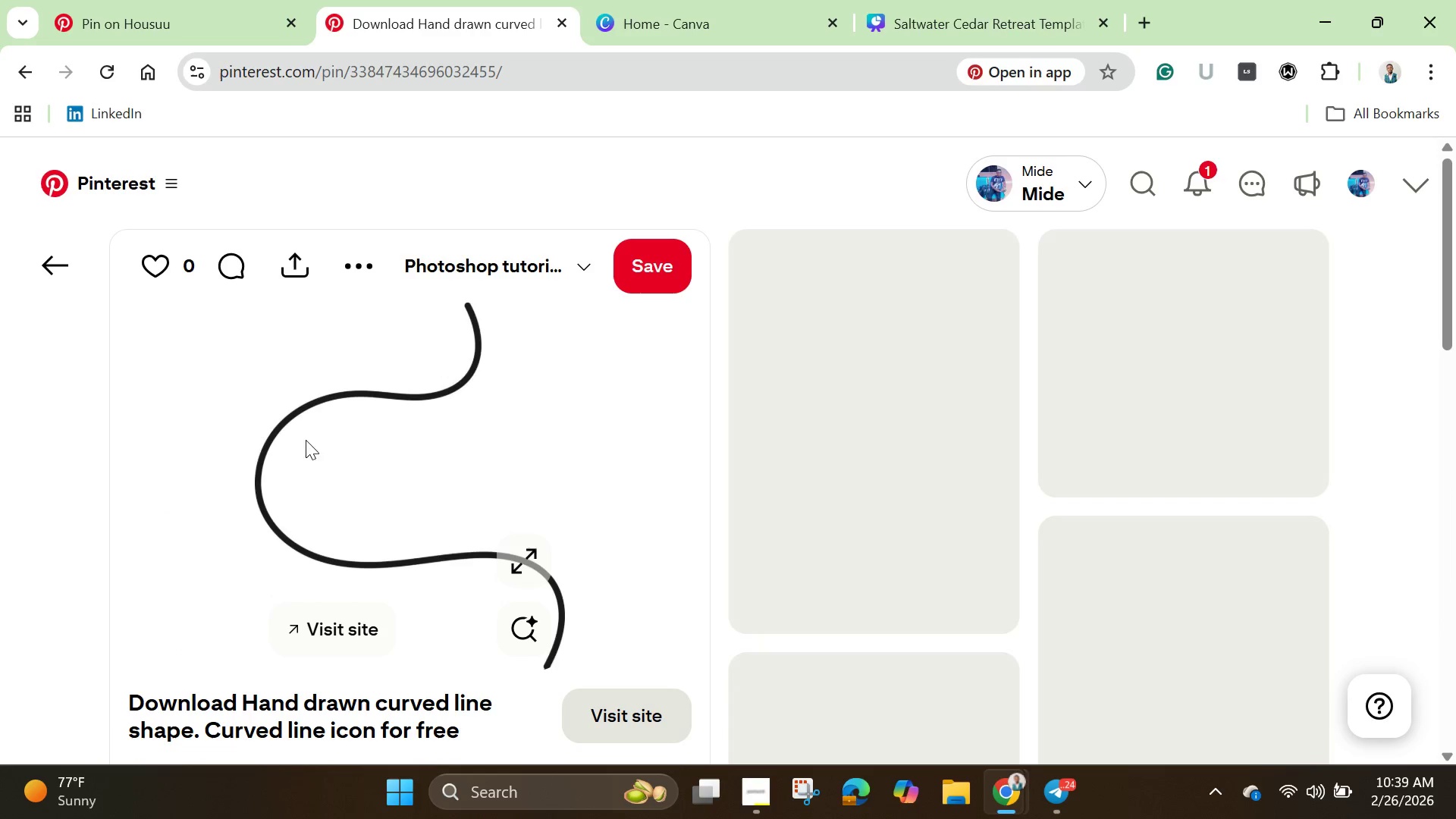 
right_click([295, 422])
 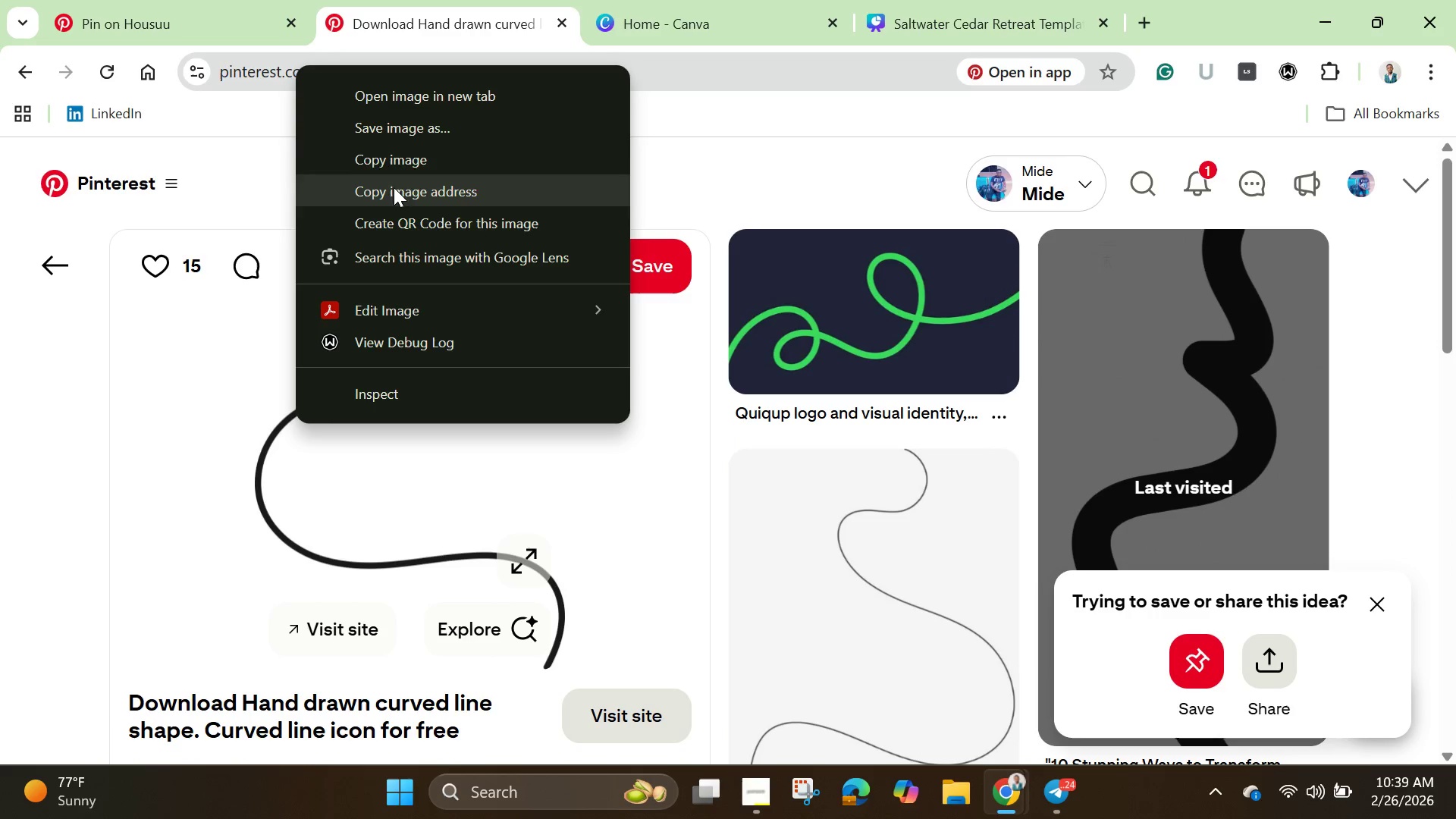 
left_click([394, 165])
 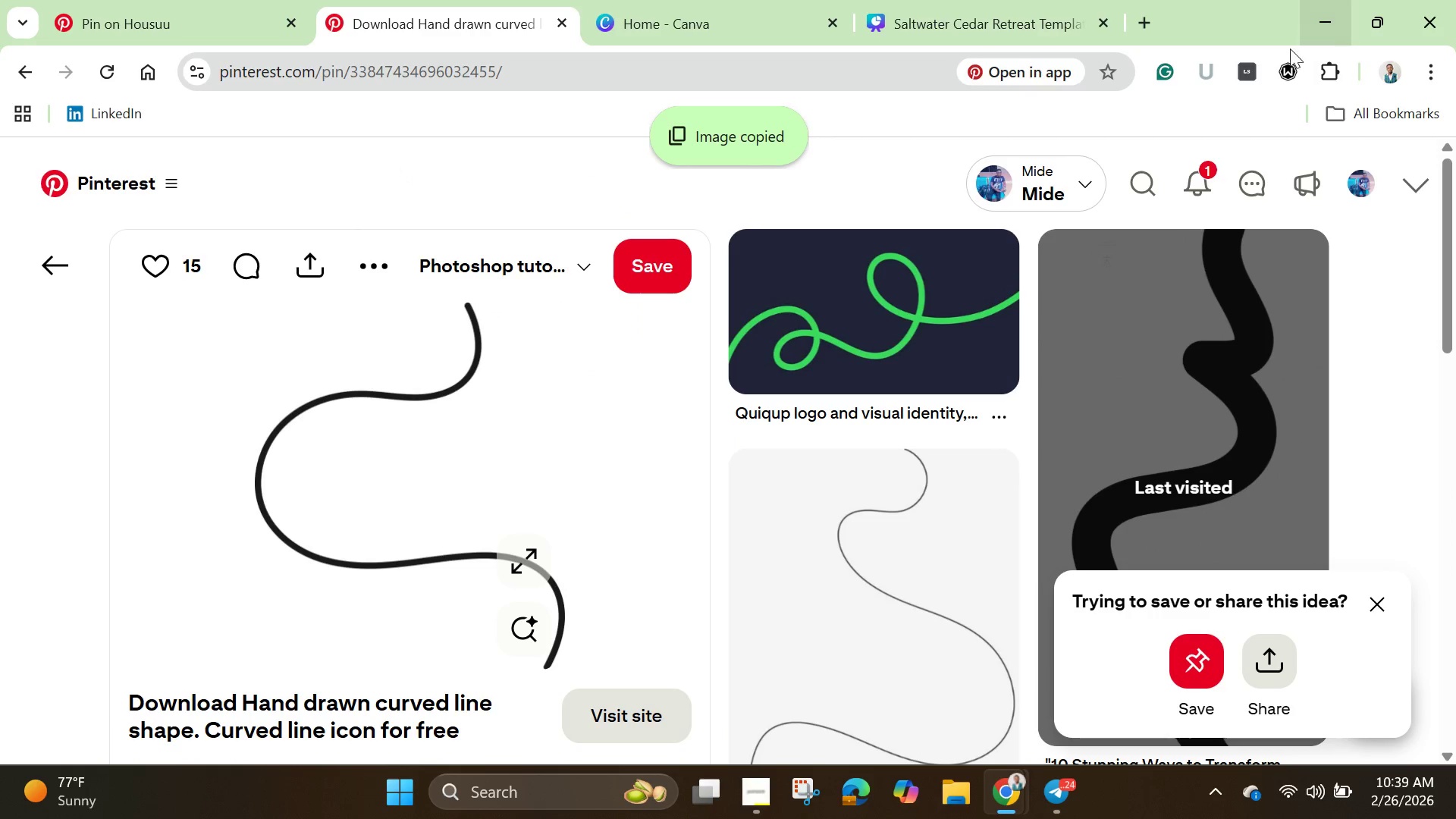 
left_click([956, 499])
 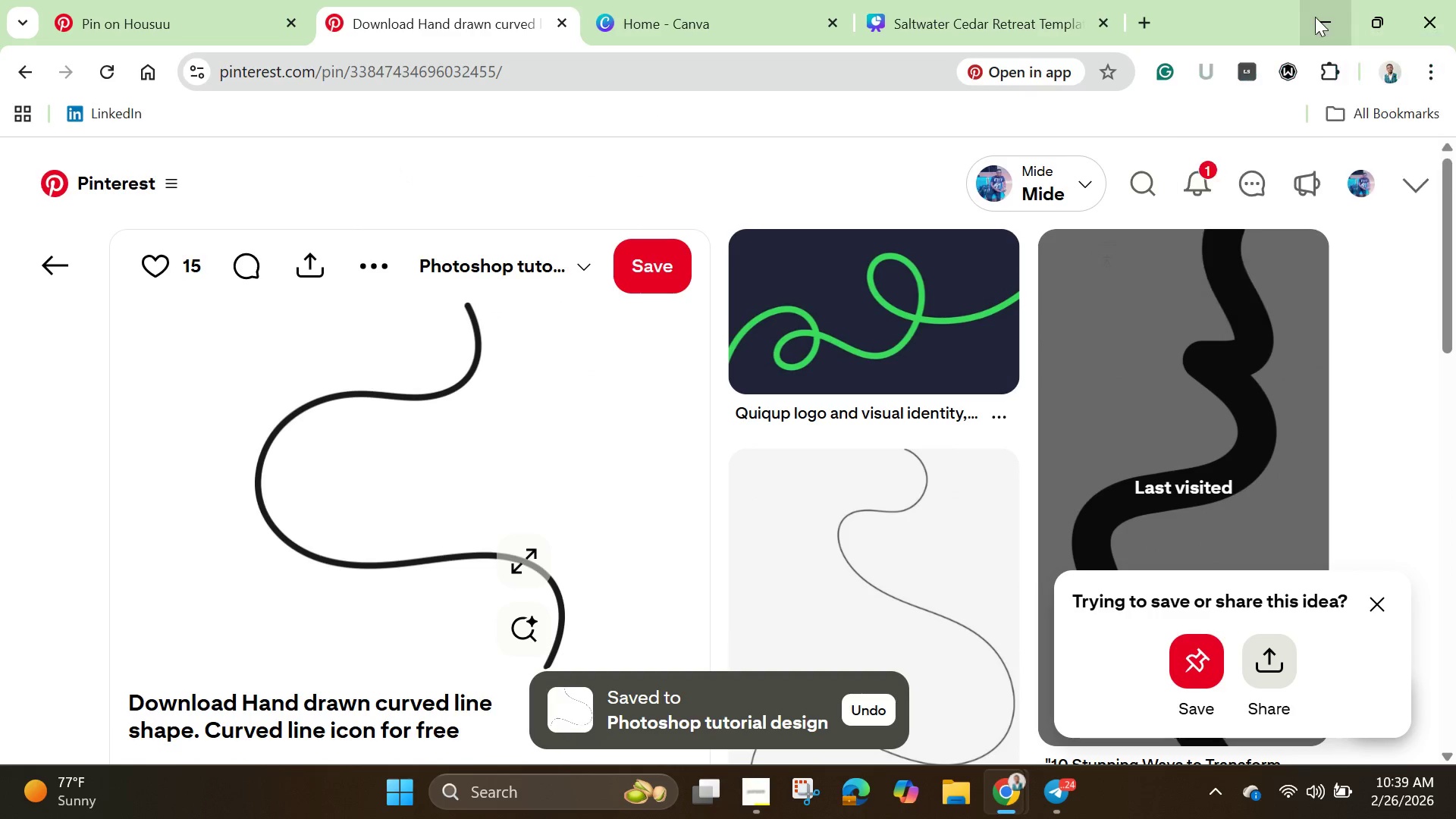 
left_click([965, 15])
 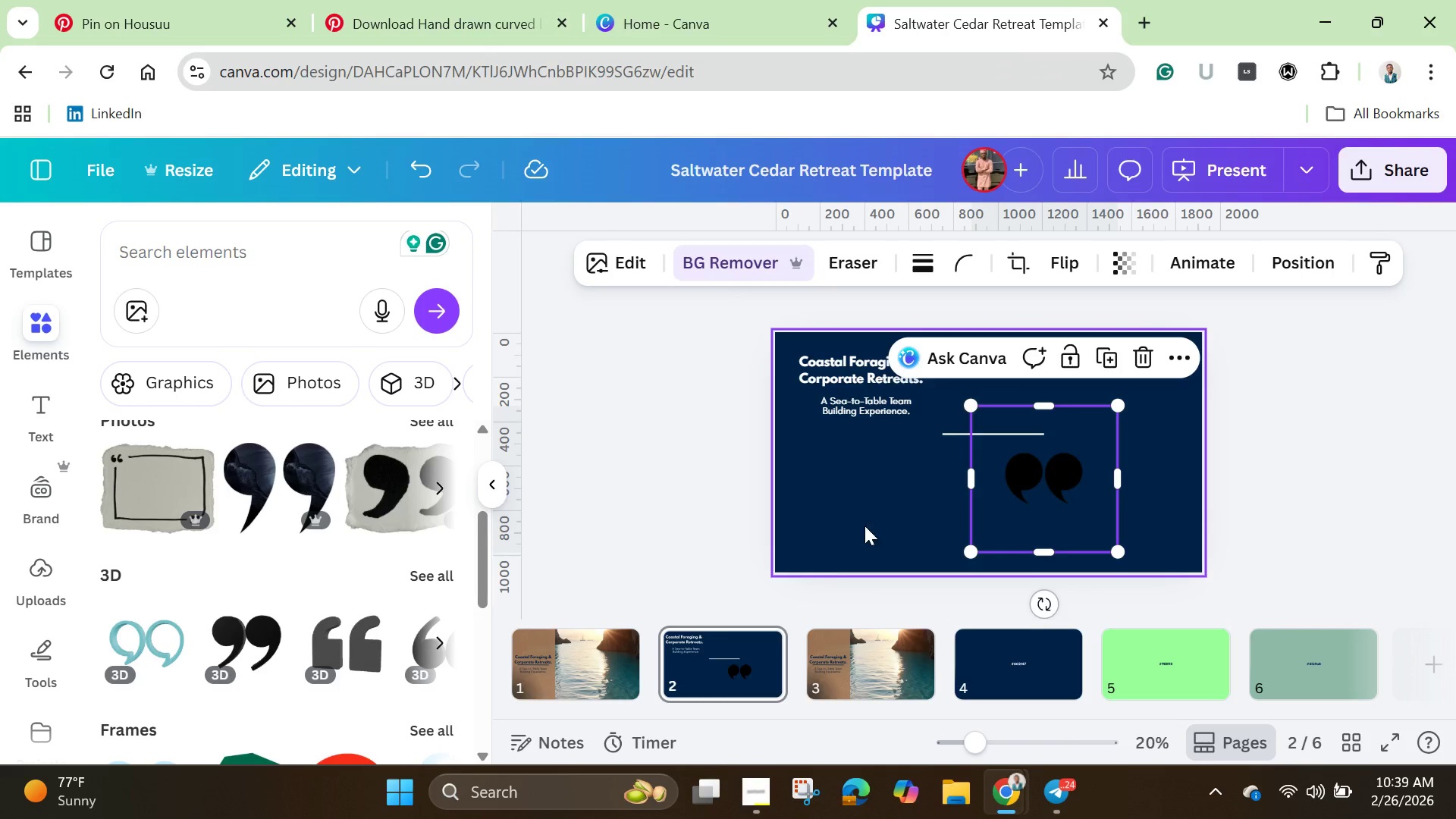 
left_click([873, 520])
 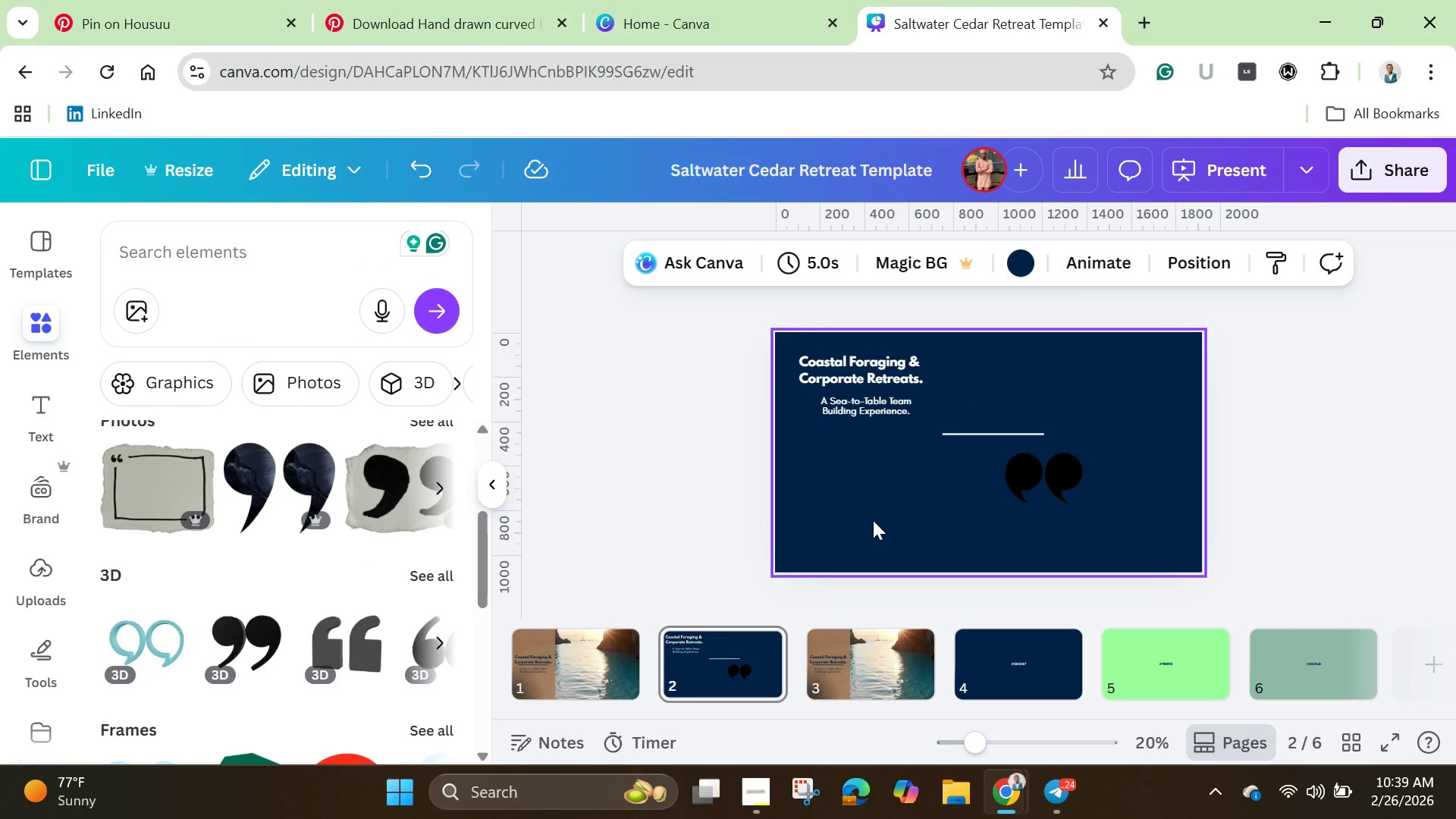 
key(Control+V)
 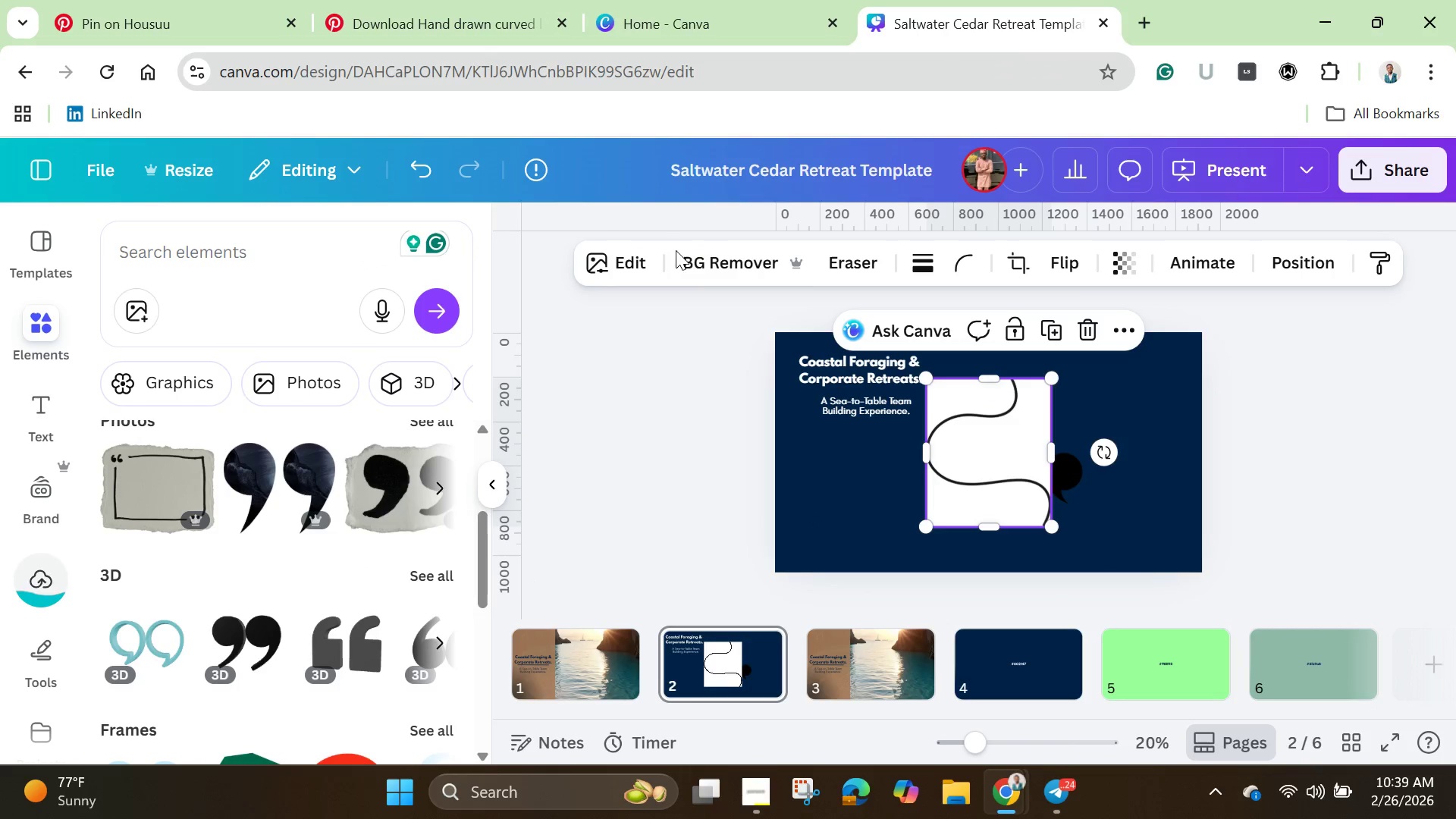 
left_click([715, 265])
 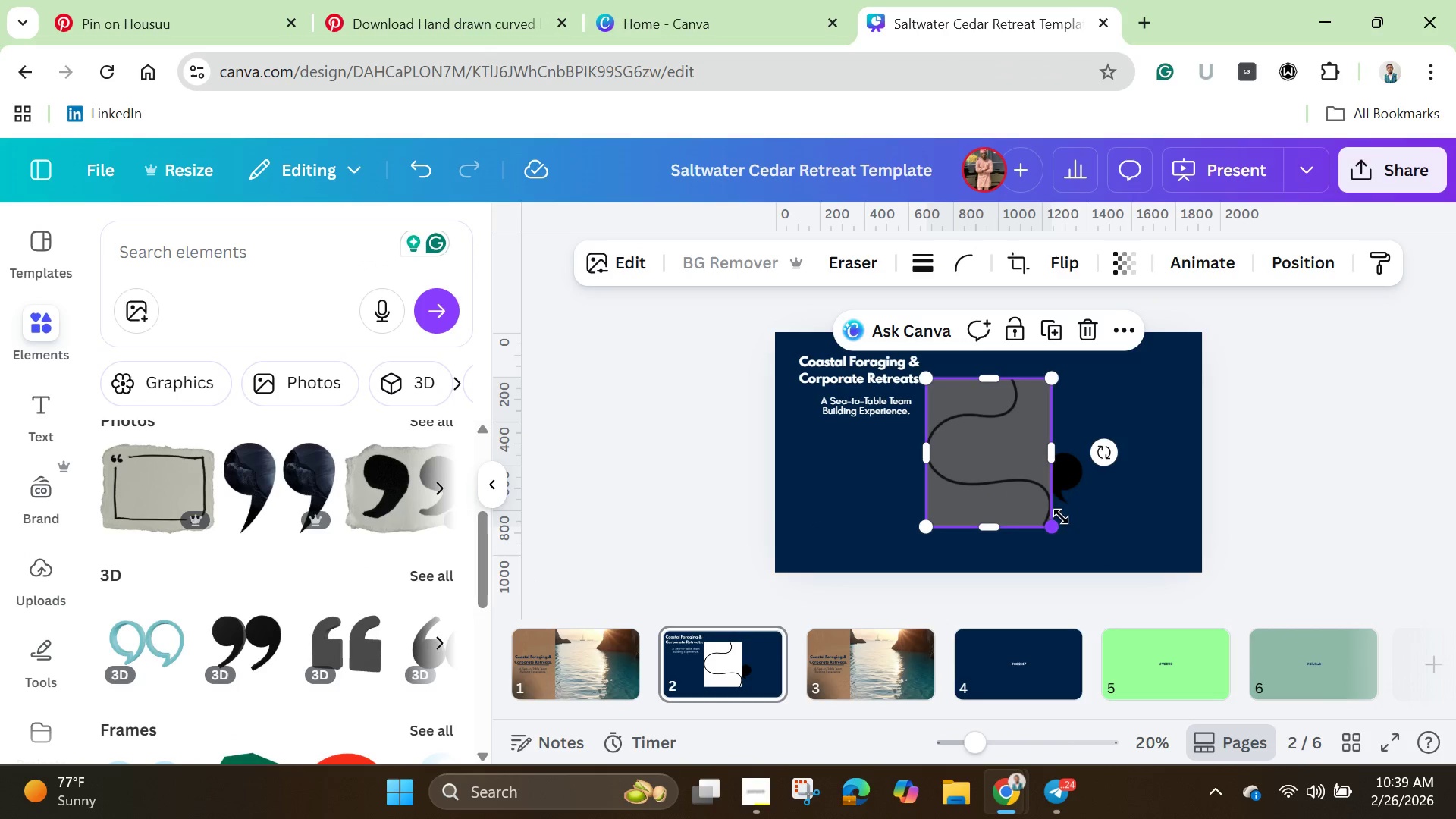 
left_click_drag(start_coordinate=[1100, 457], to_coordinate=[1016, 535])
 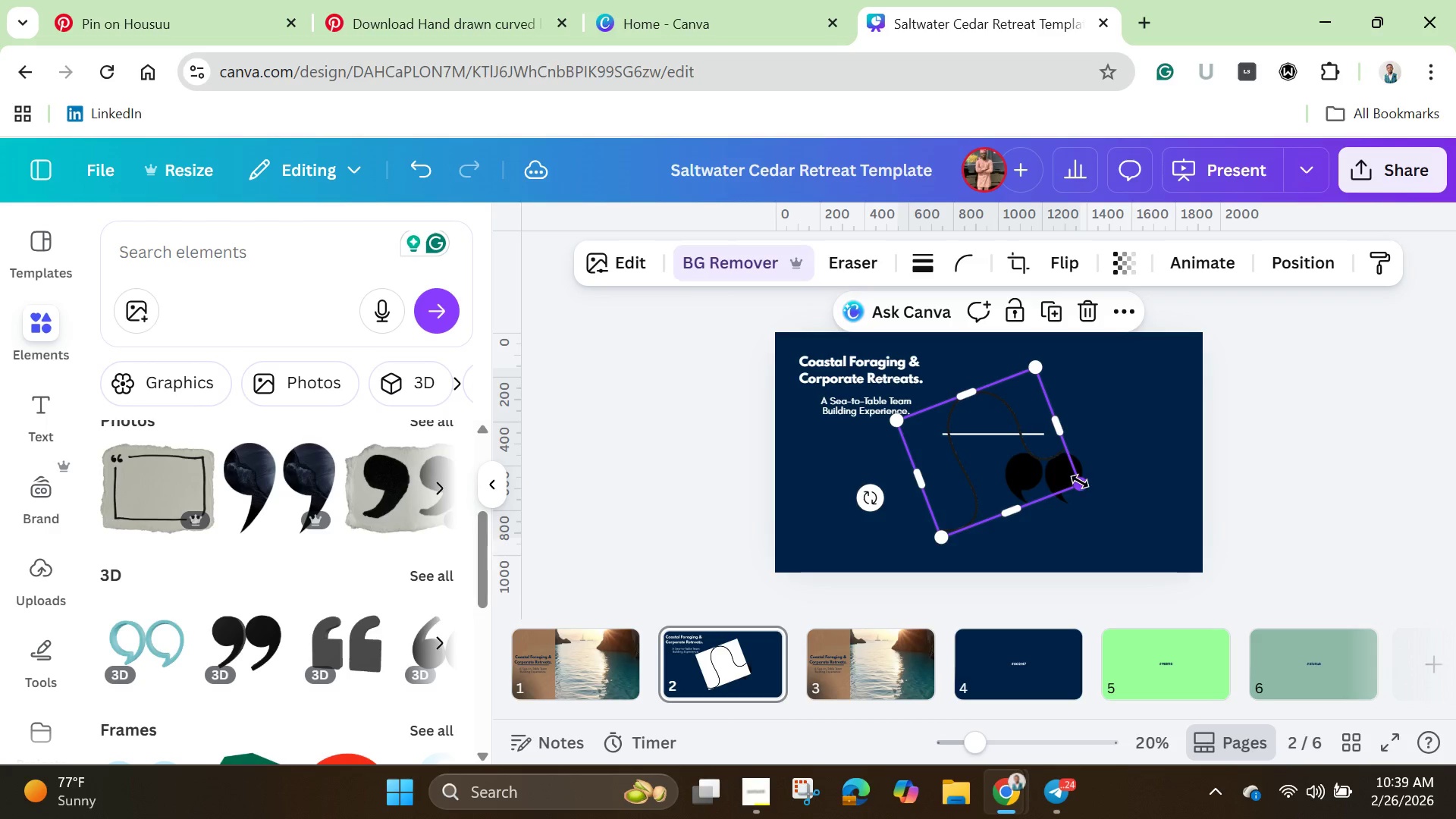 
left_click_drag(start_coordinate=[1080, 482], to_coordinate=[1223, 553])
 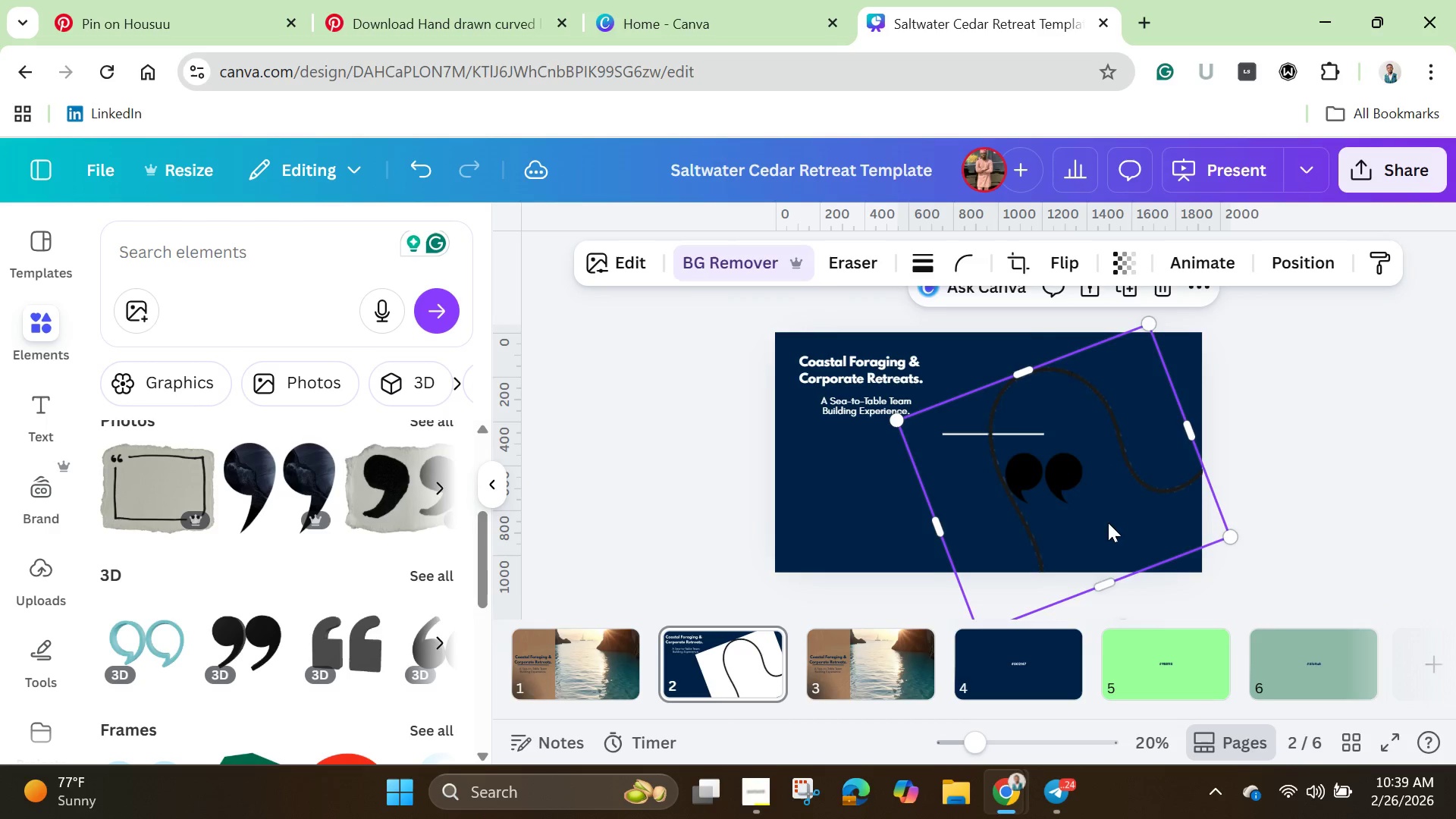 
left_click_drag(start_coordinate=[1106, 522], to_coordinate=[1030, 474])
 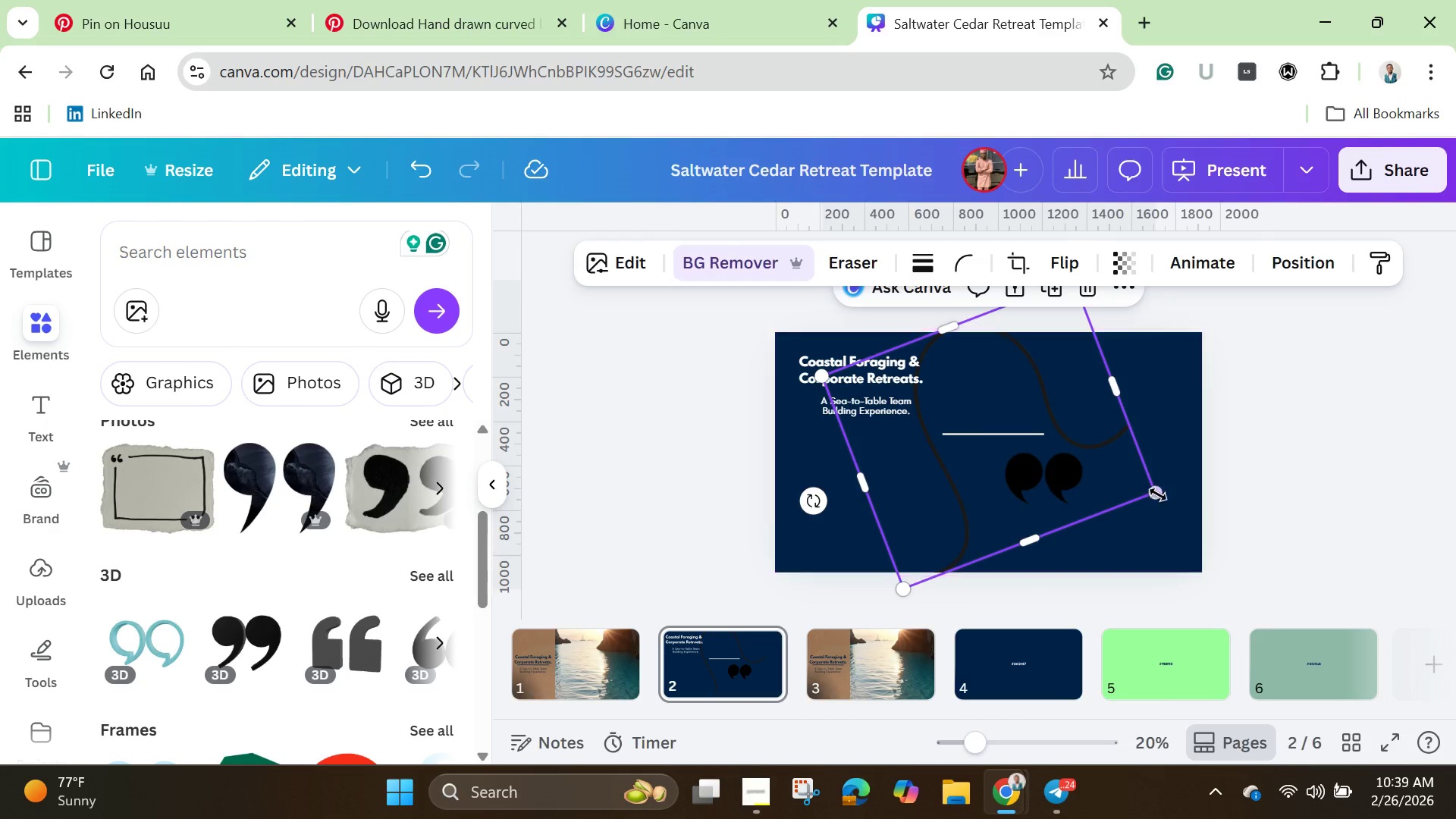 
left_click_drag(start_coordinate=[1153, 491], to_coordinate=[1224, 534])
 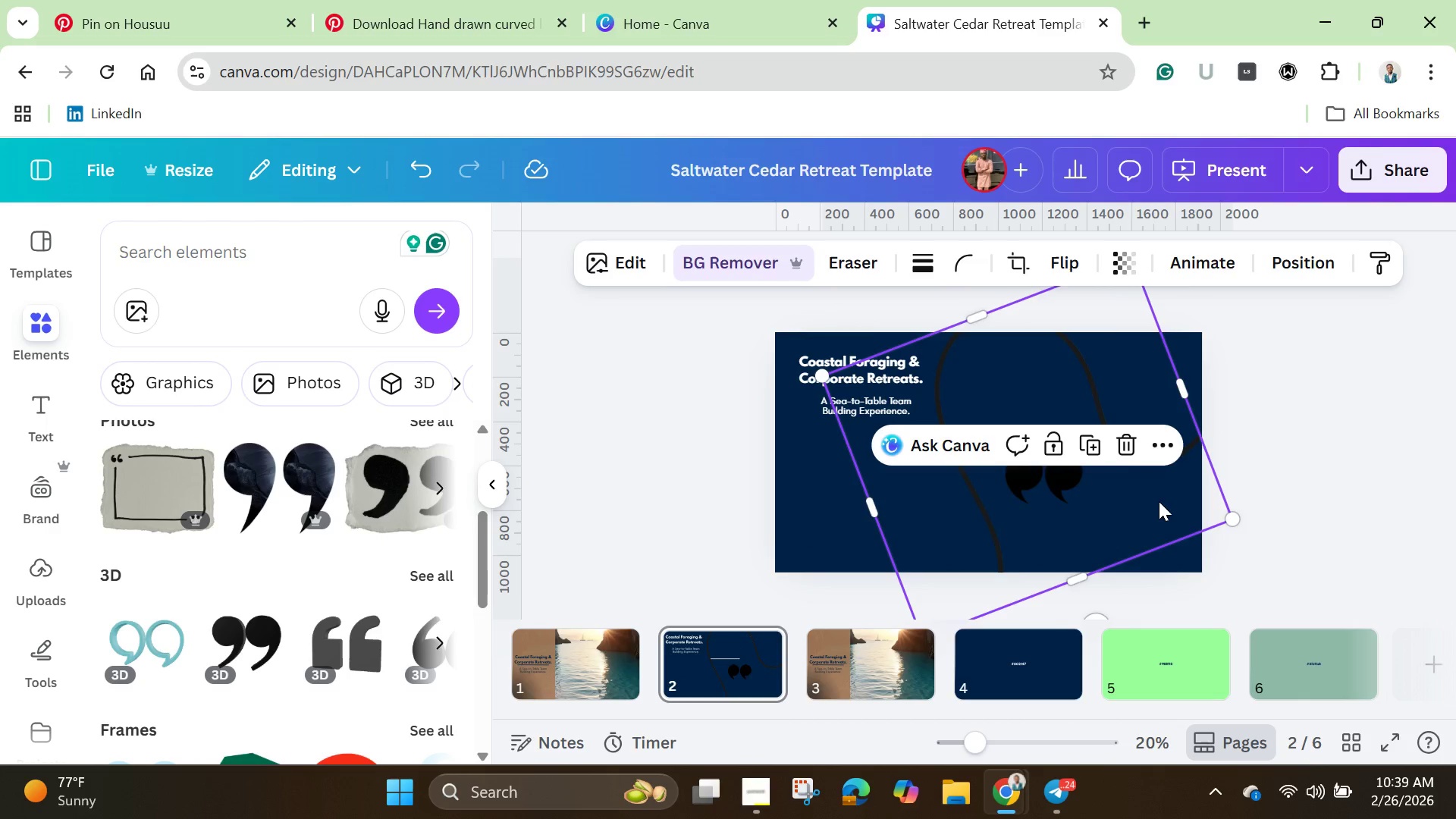 
left_click_drag(start_coordinate=[1159, 501], to_coordinate=[1072, 472])
 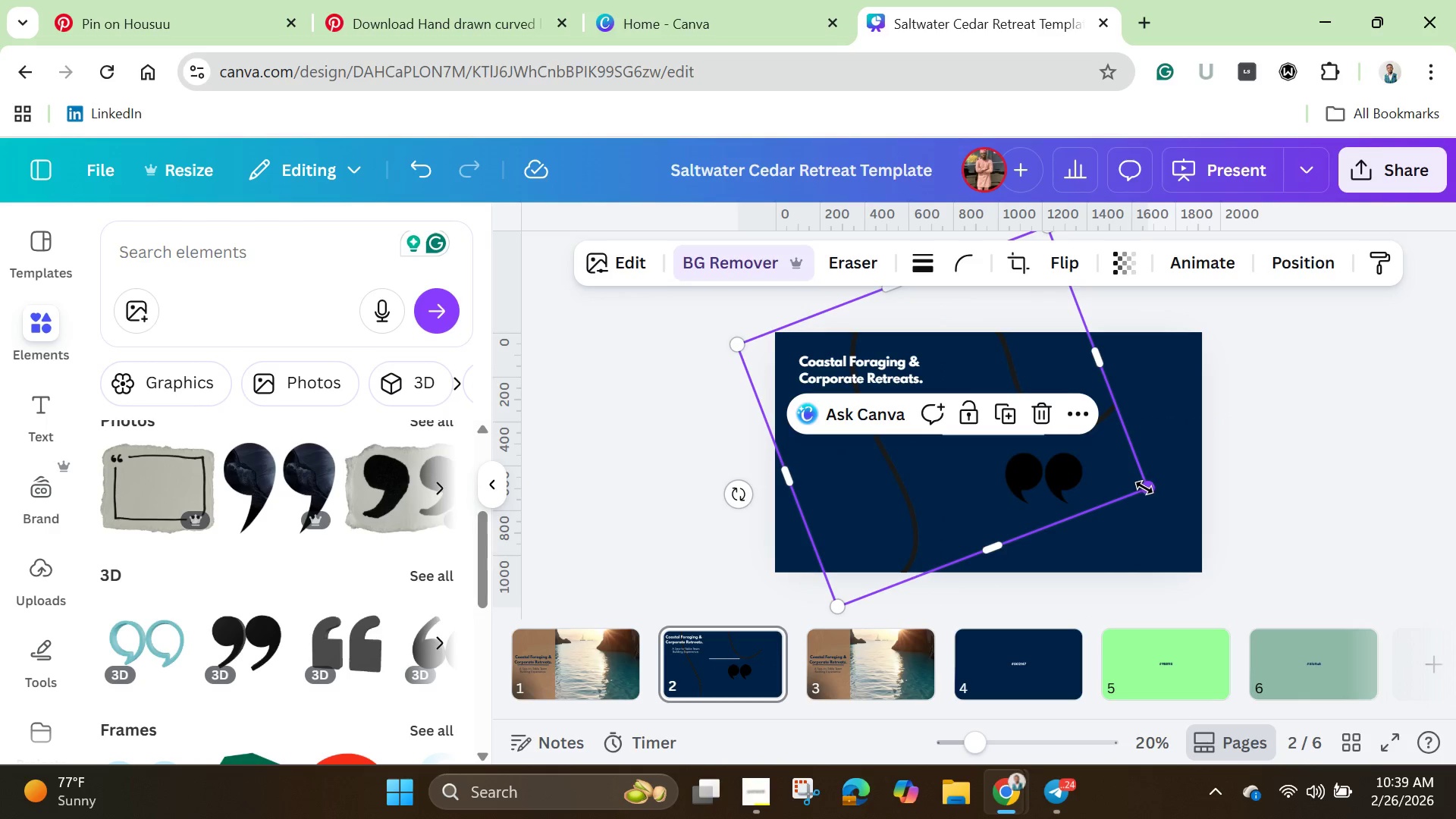 
left_click_drag(start_coordinate=[1153, 488], to_coordinate=[1259, 545])
 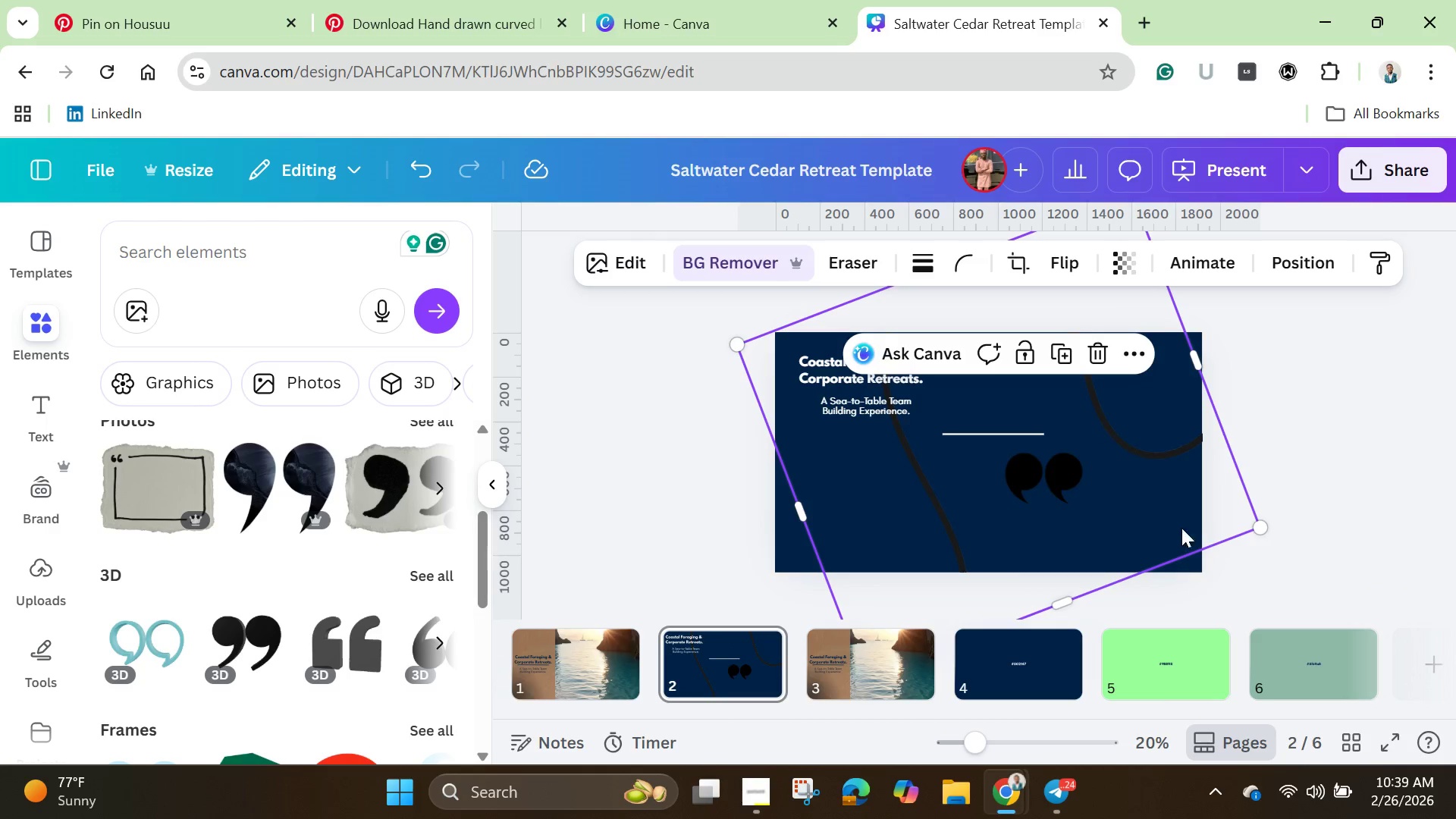 
left_click_drag(start_coordinate=[1173, 529], to_coordinate=[1167, 499])
 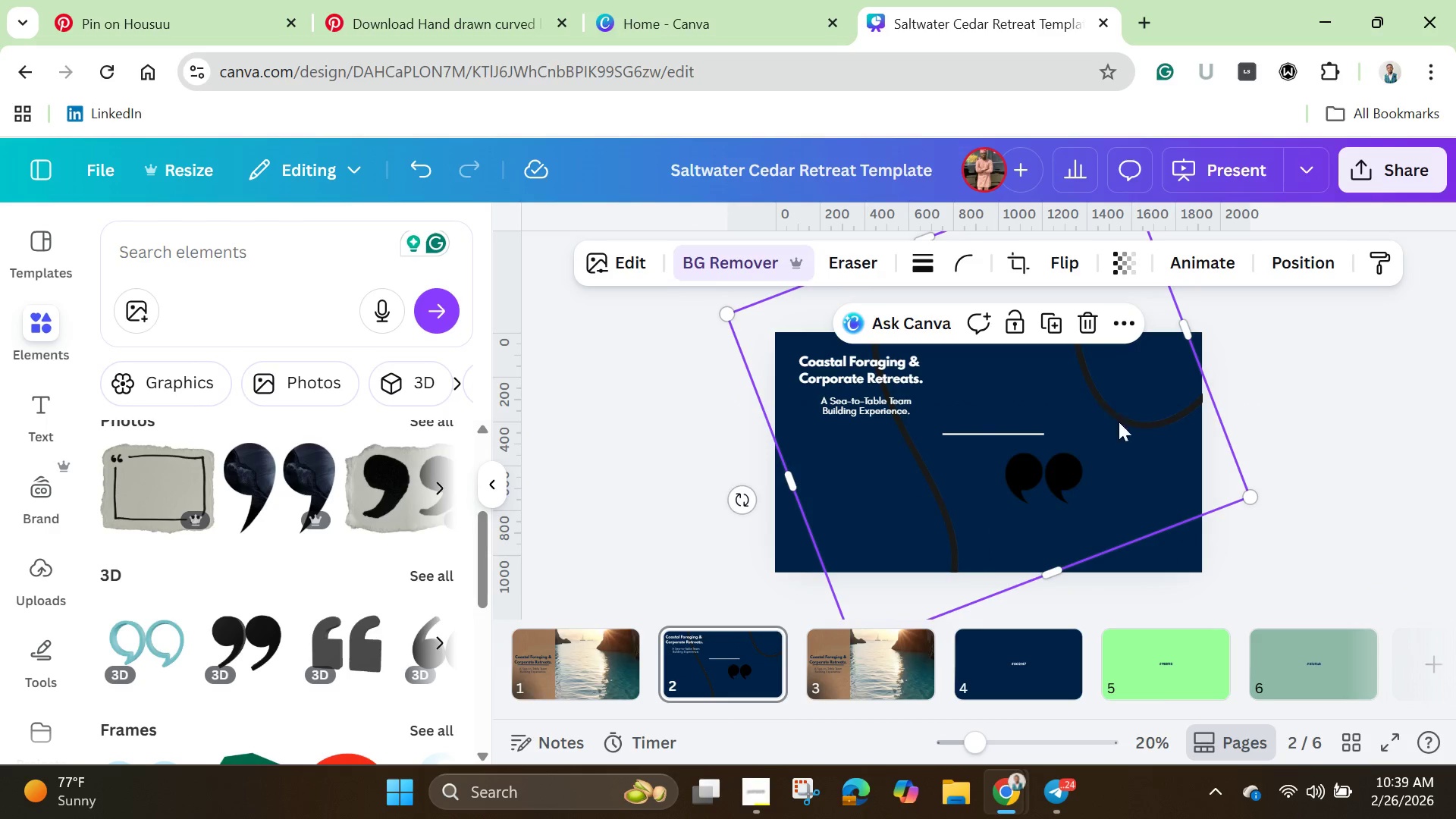 
left_click([1298, 664])
 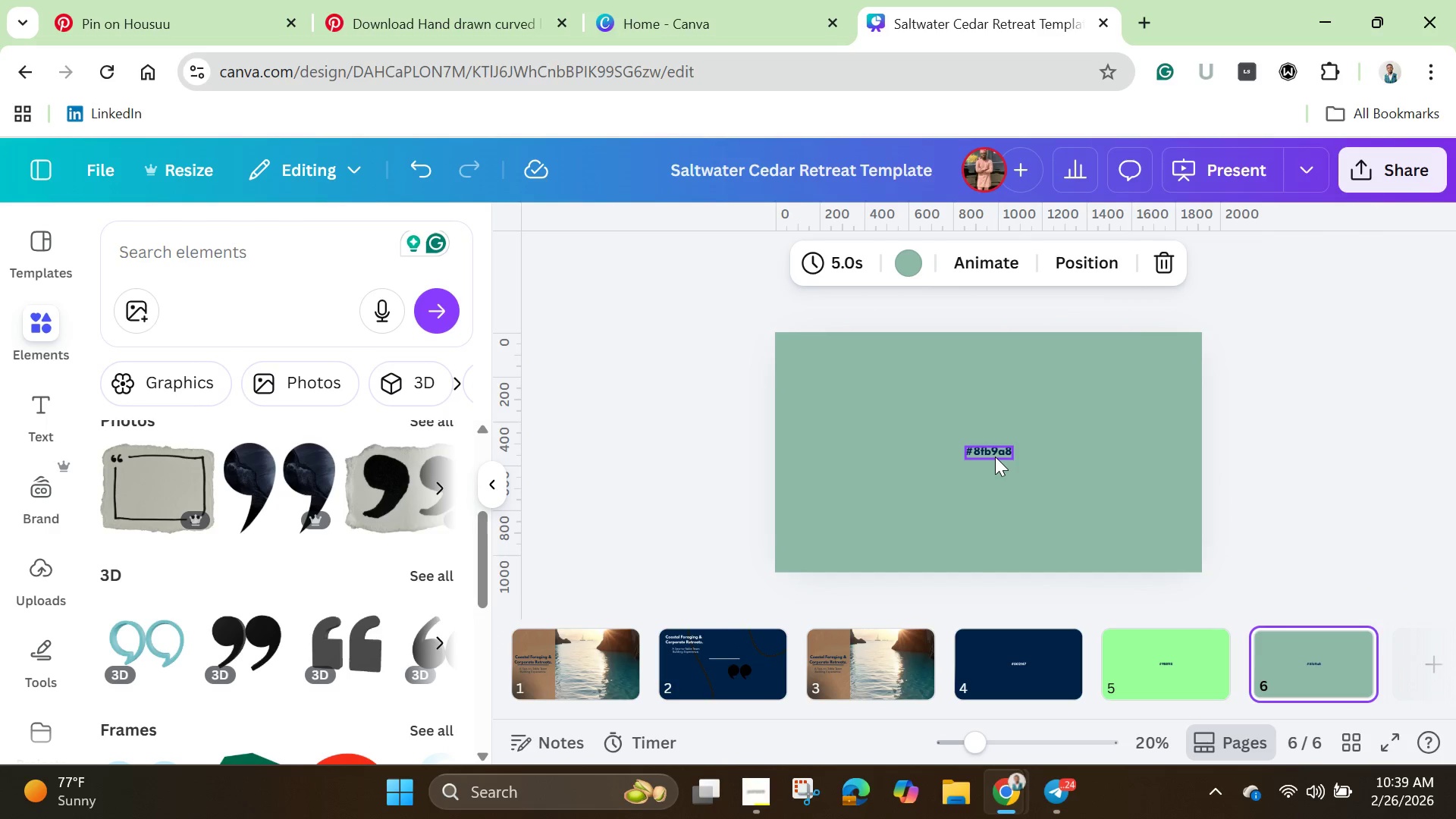 
double_click([989, 453])
 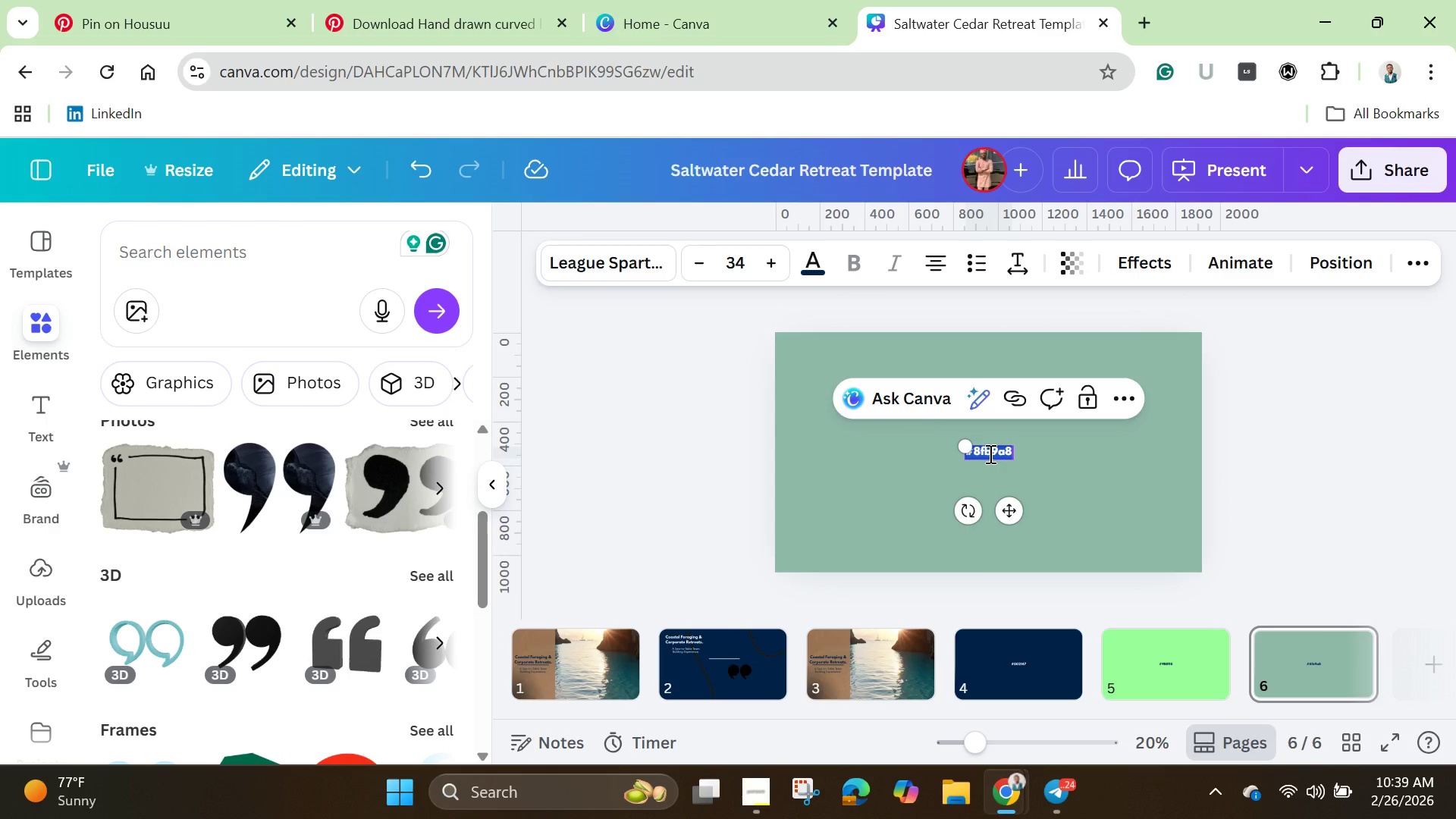 
right_click([989, 453])
 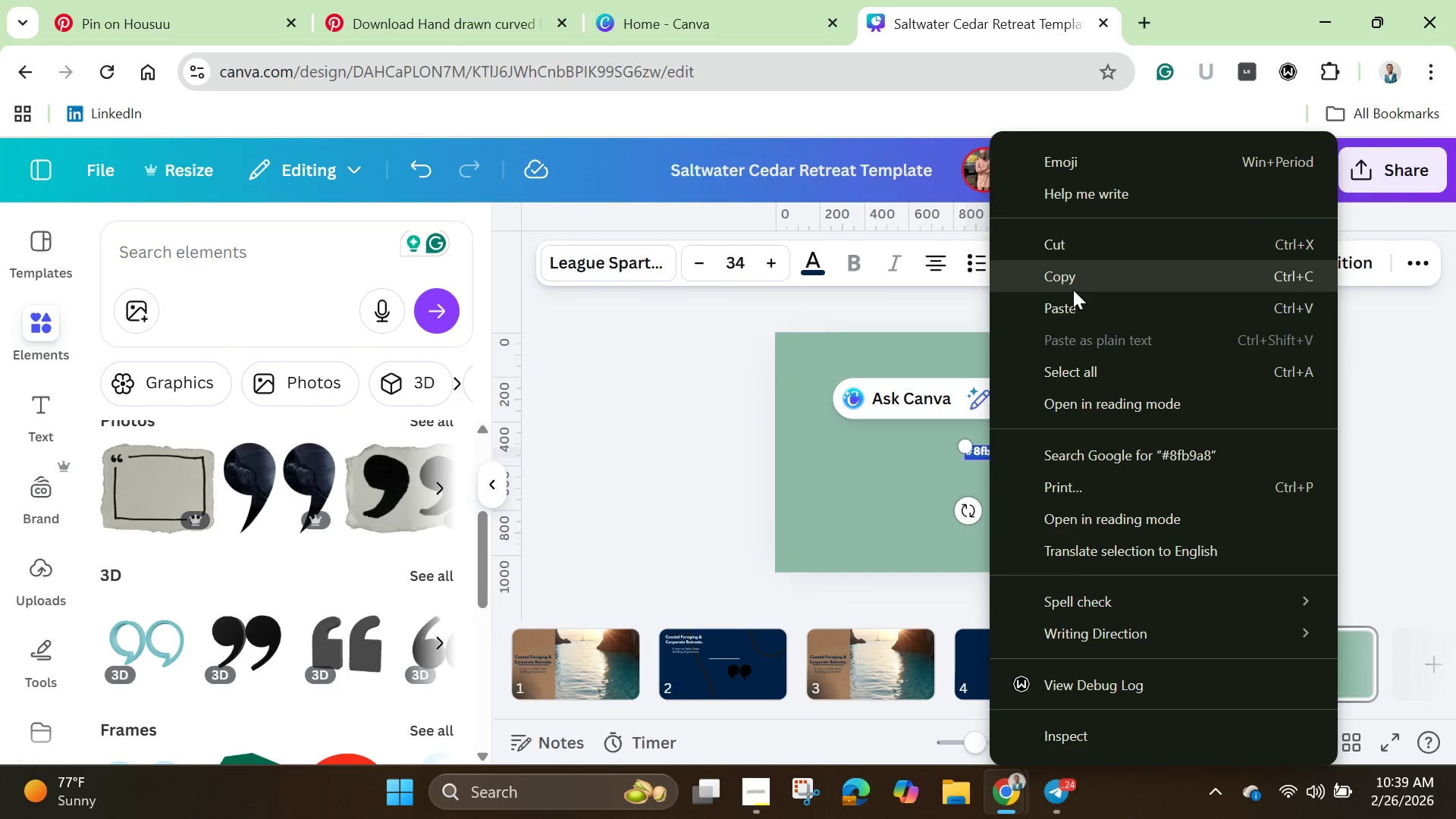 
left_click([1071, 281])
 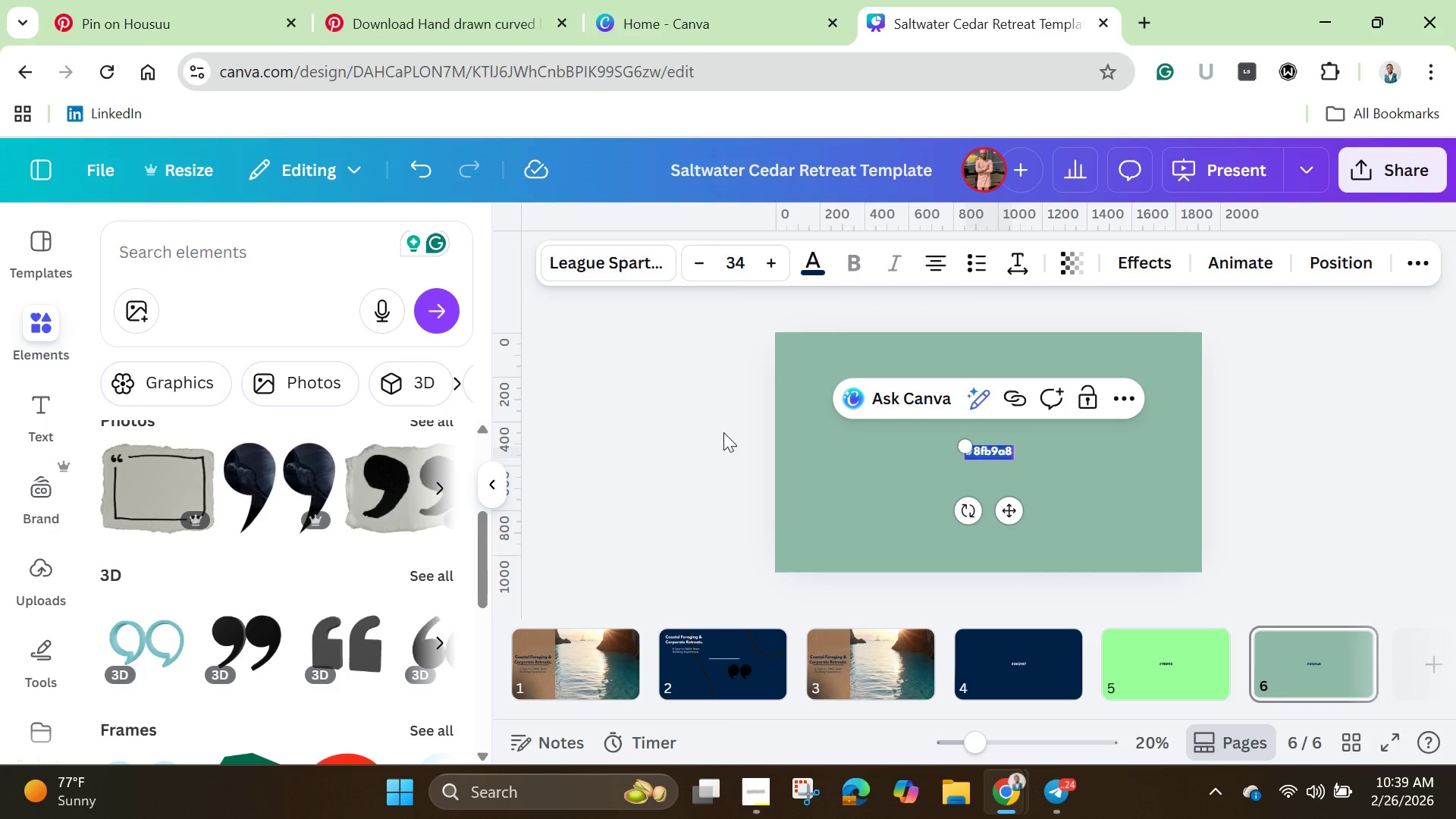 
left_click([723, 434])
 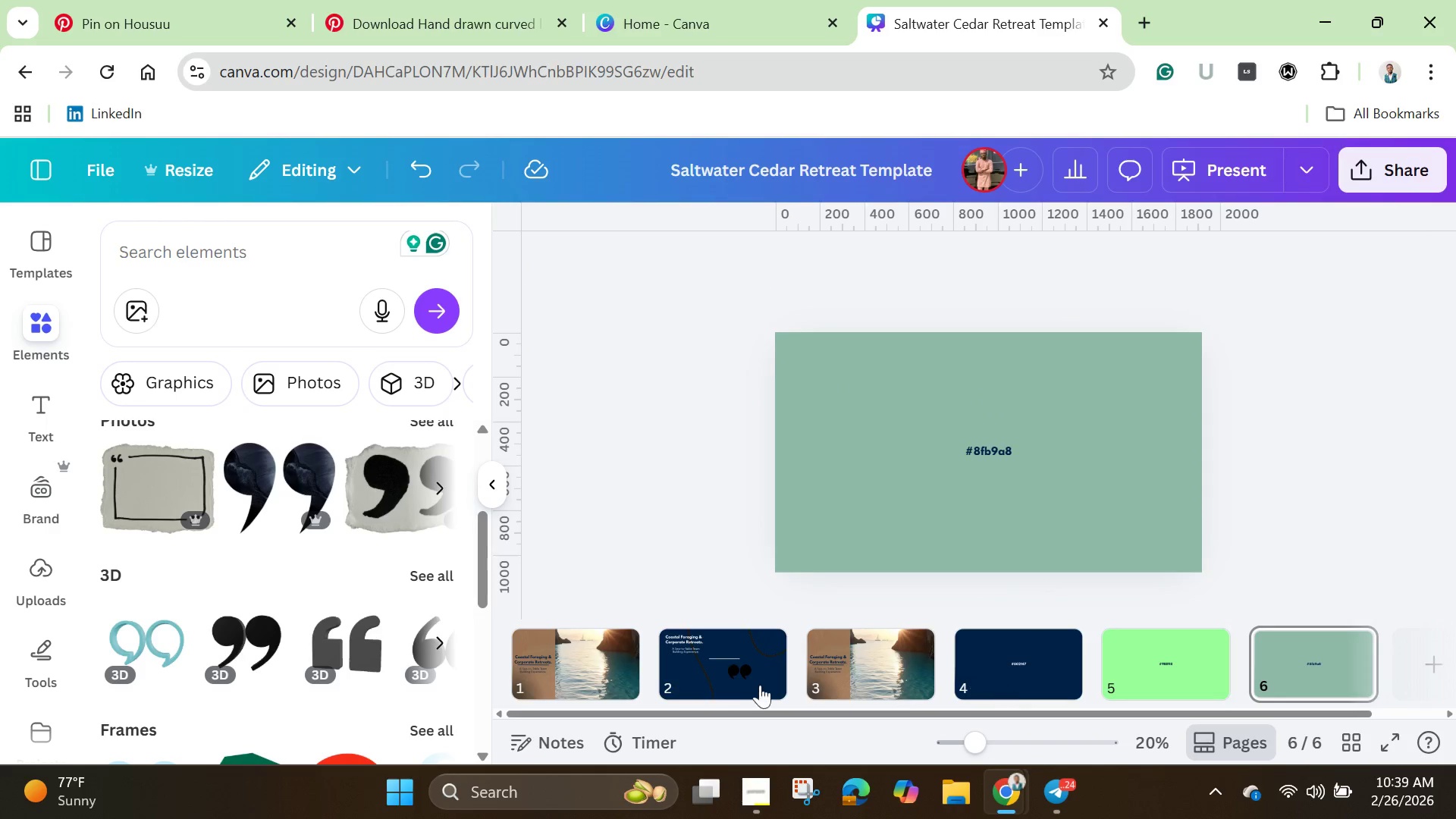 
left_click([711, 676])
 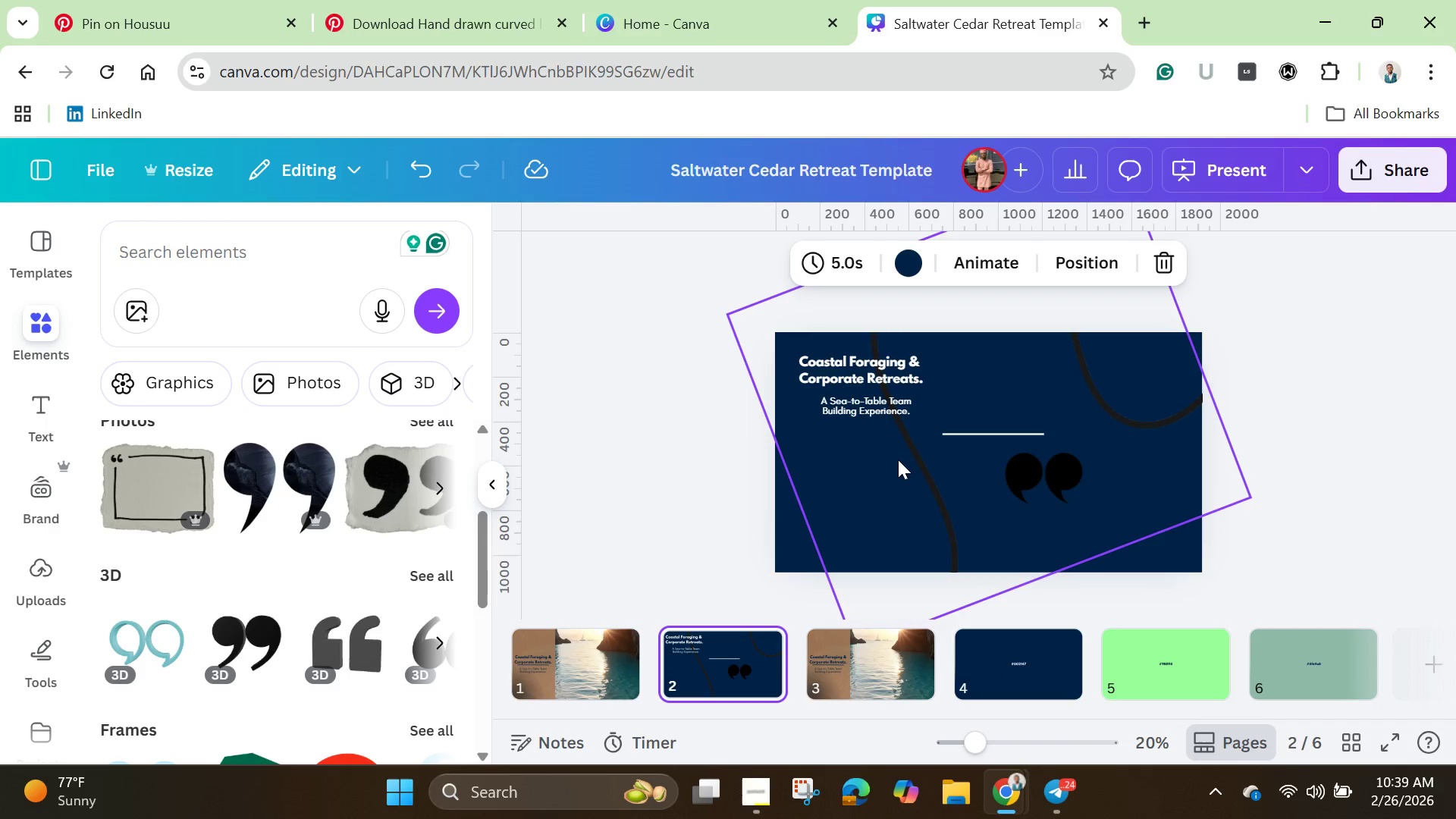 
left_click([917, 461])
 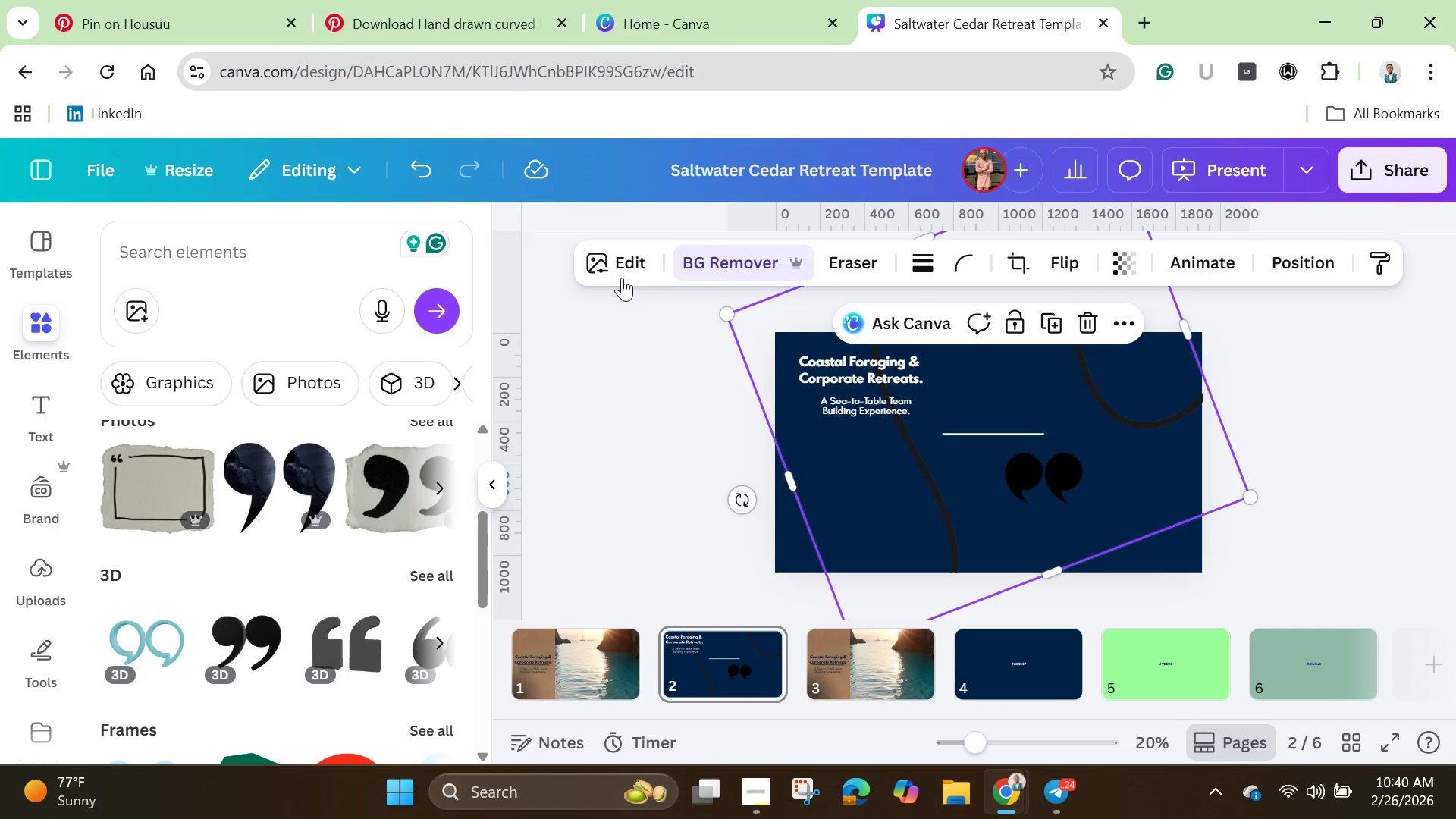 
left_click([618, 261])
 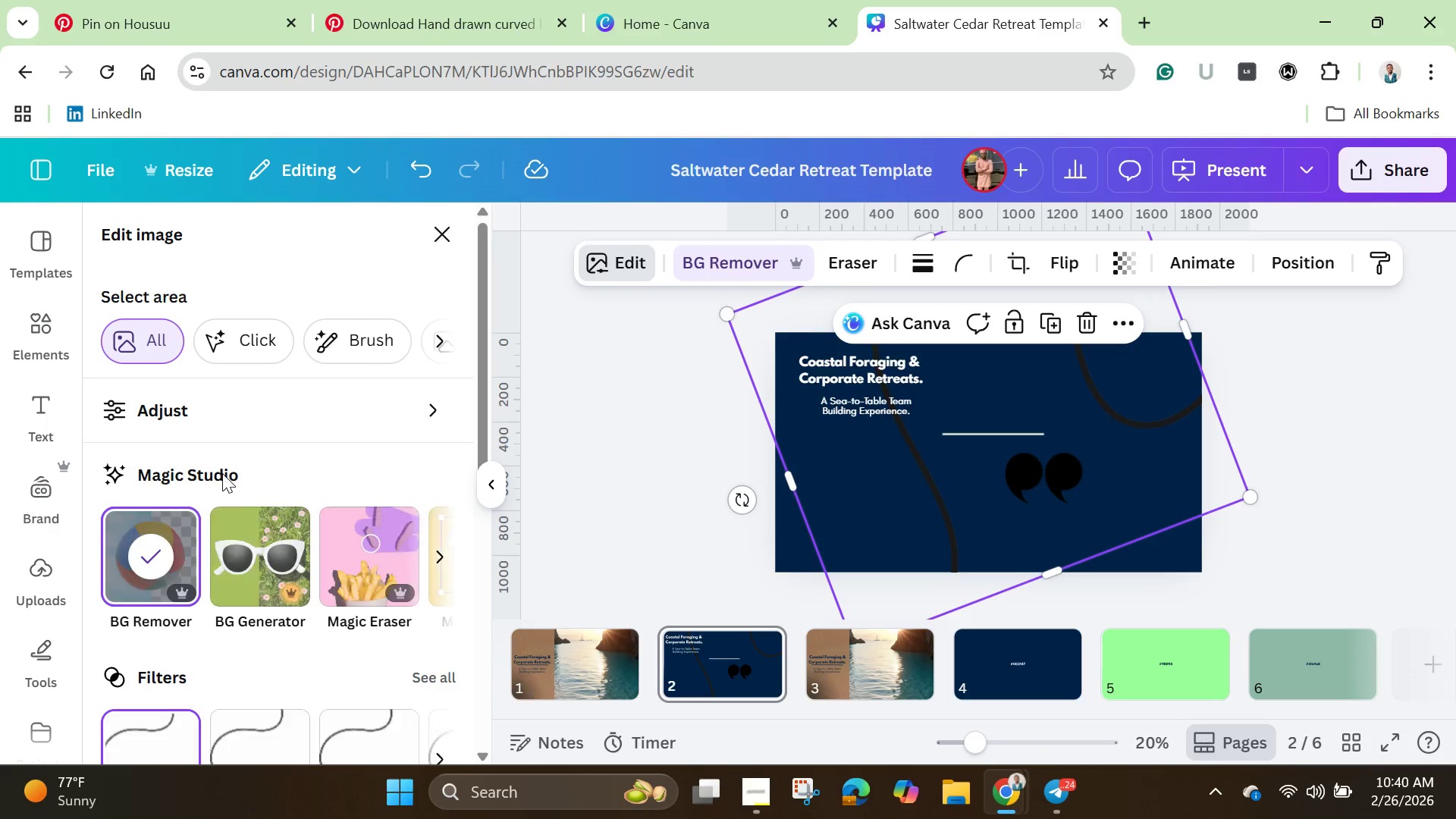 
scroll: coordinate [237, 500], scroll_direction: down, amount: 1.0
 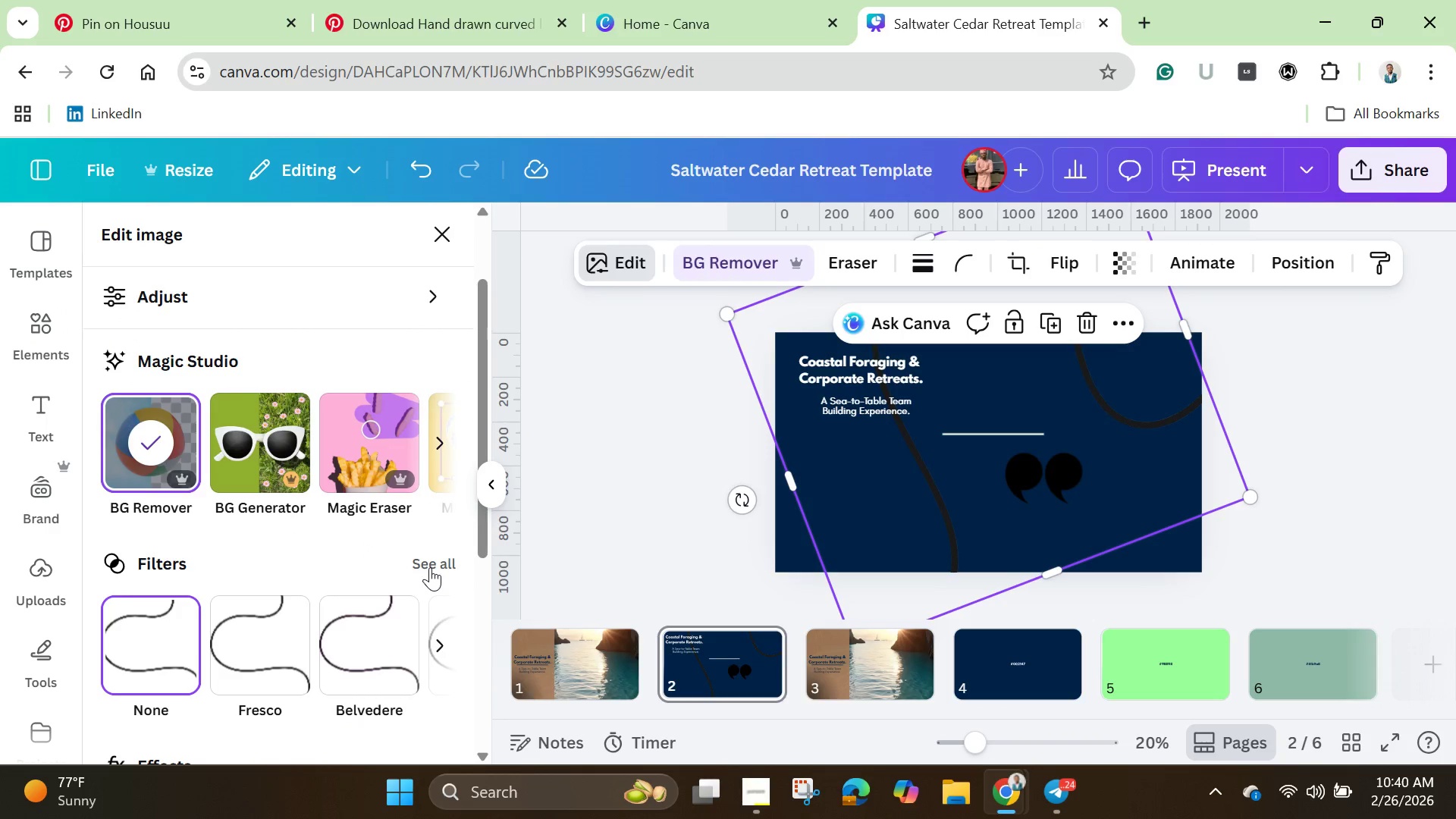 
left_click([430, 567])
 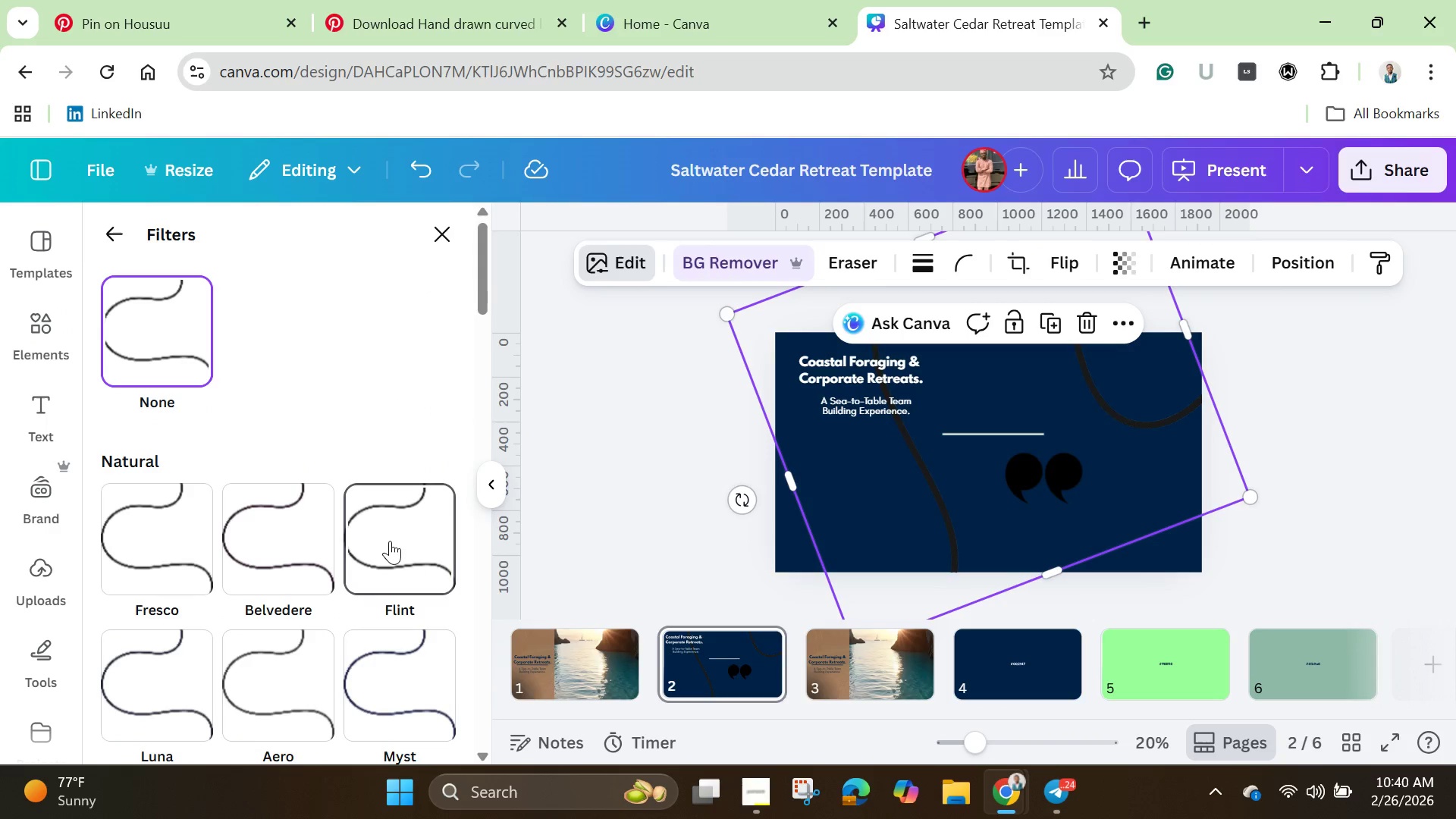 
scroll: coordinate [375, 545], scroll_direction: down, amount: 3.0
 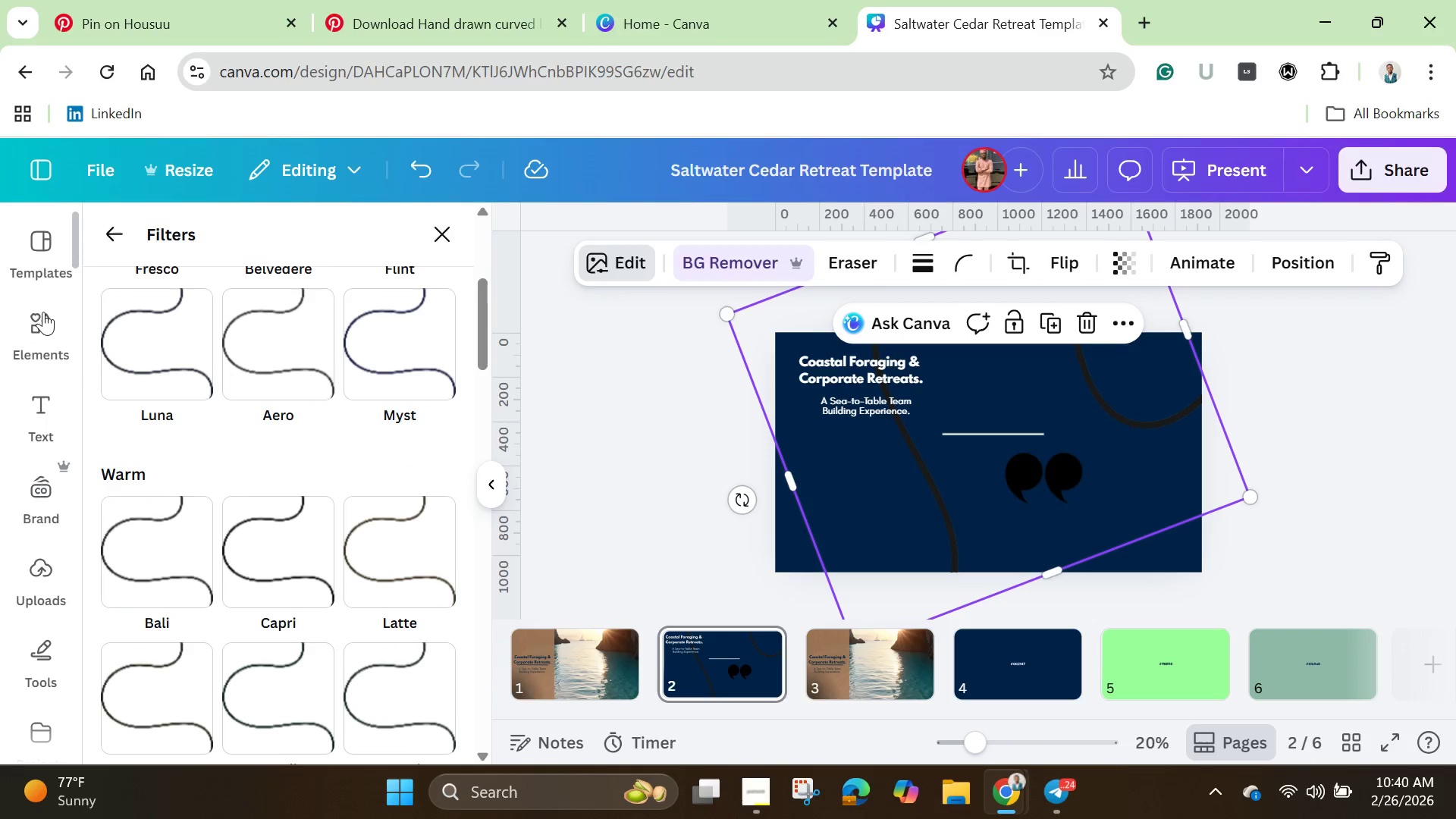 
left_click([40, 329])
 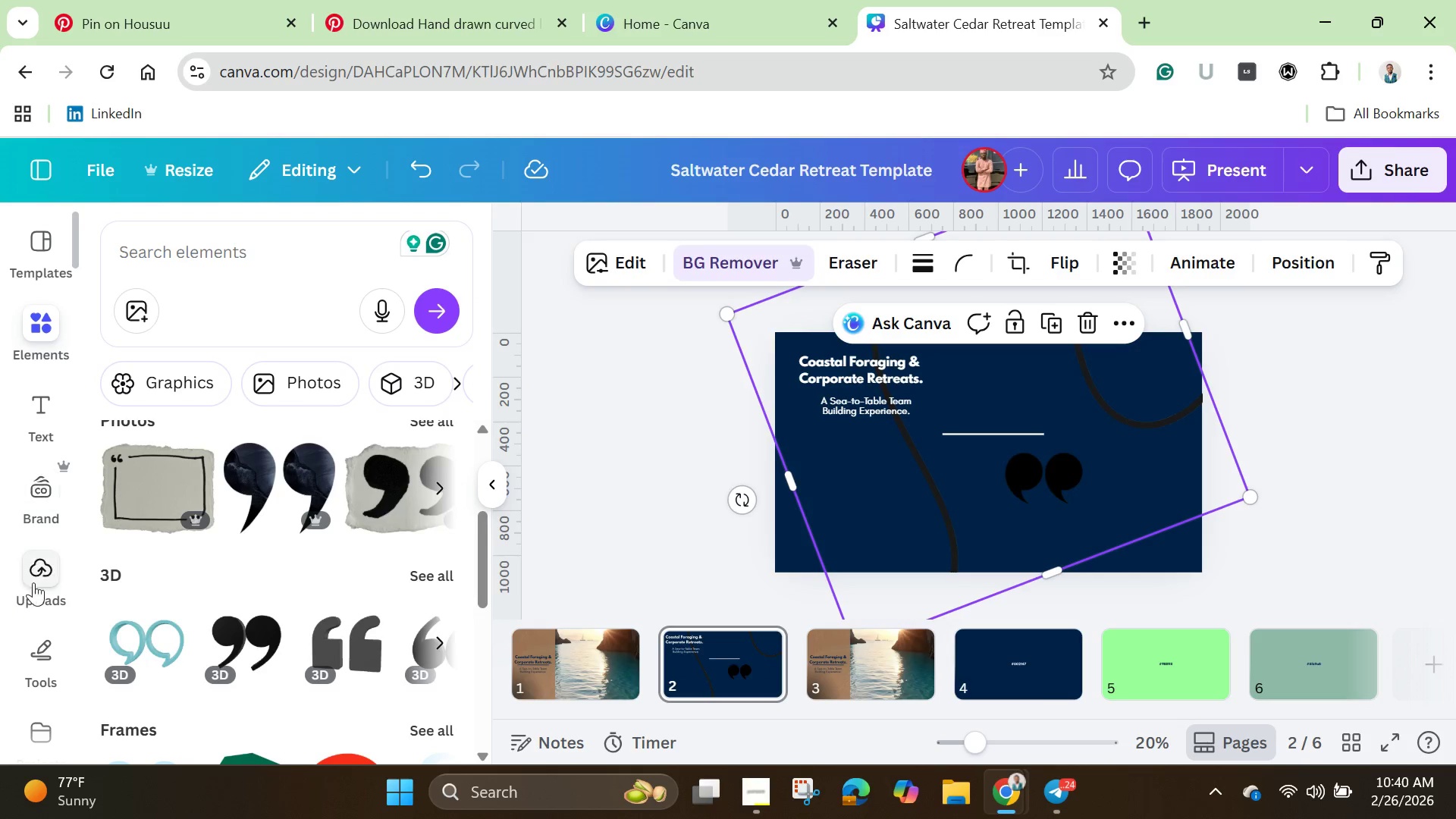 
wait(13.62)
 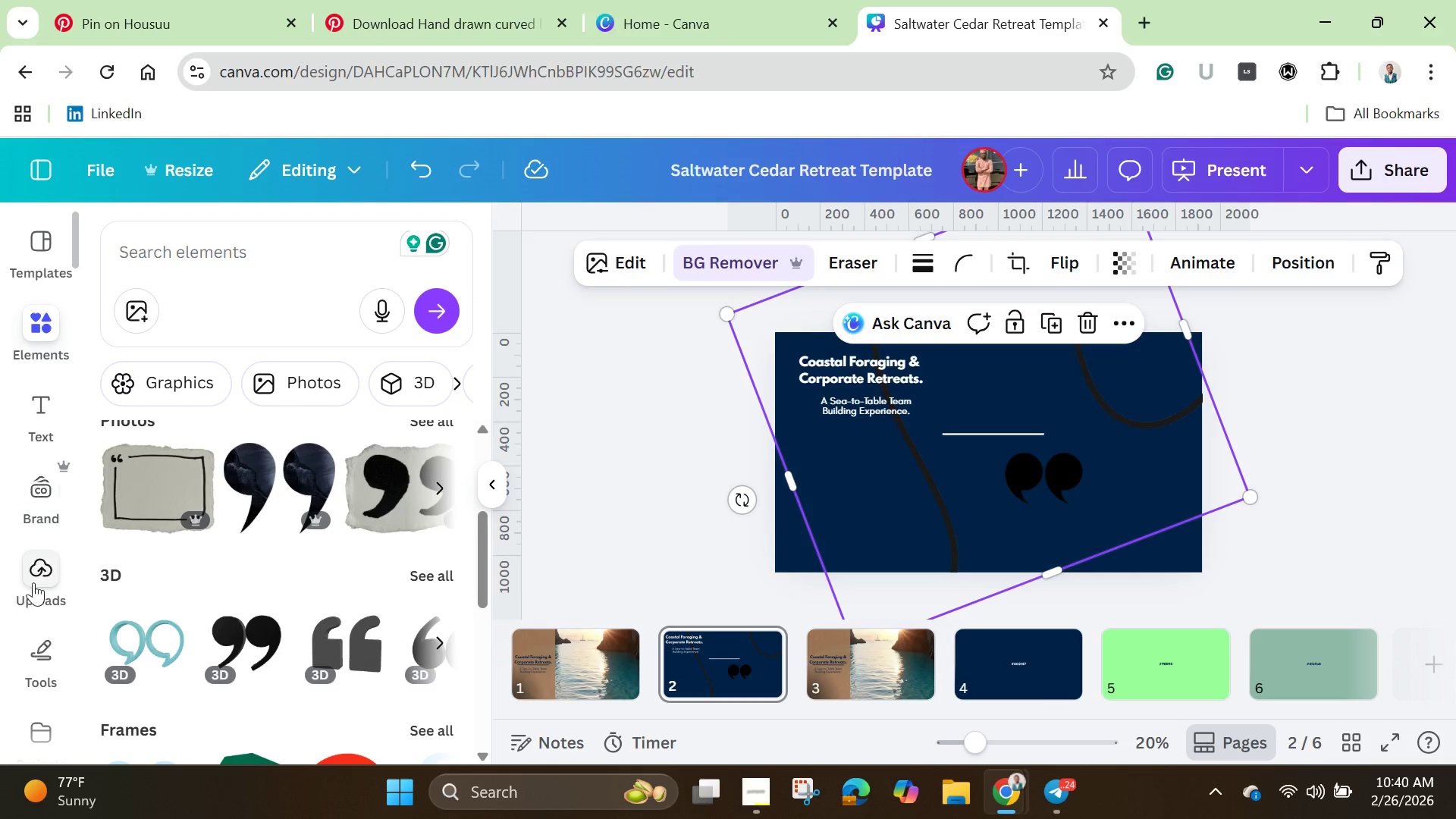 
left_click([628, 265])
 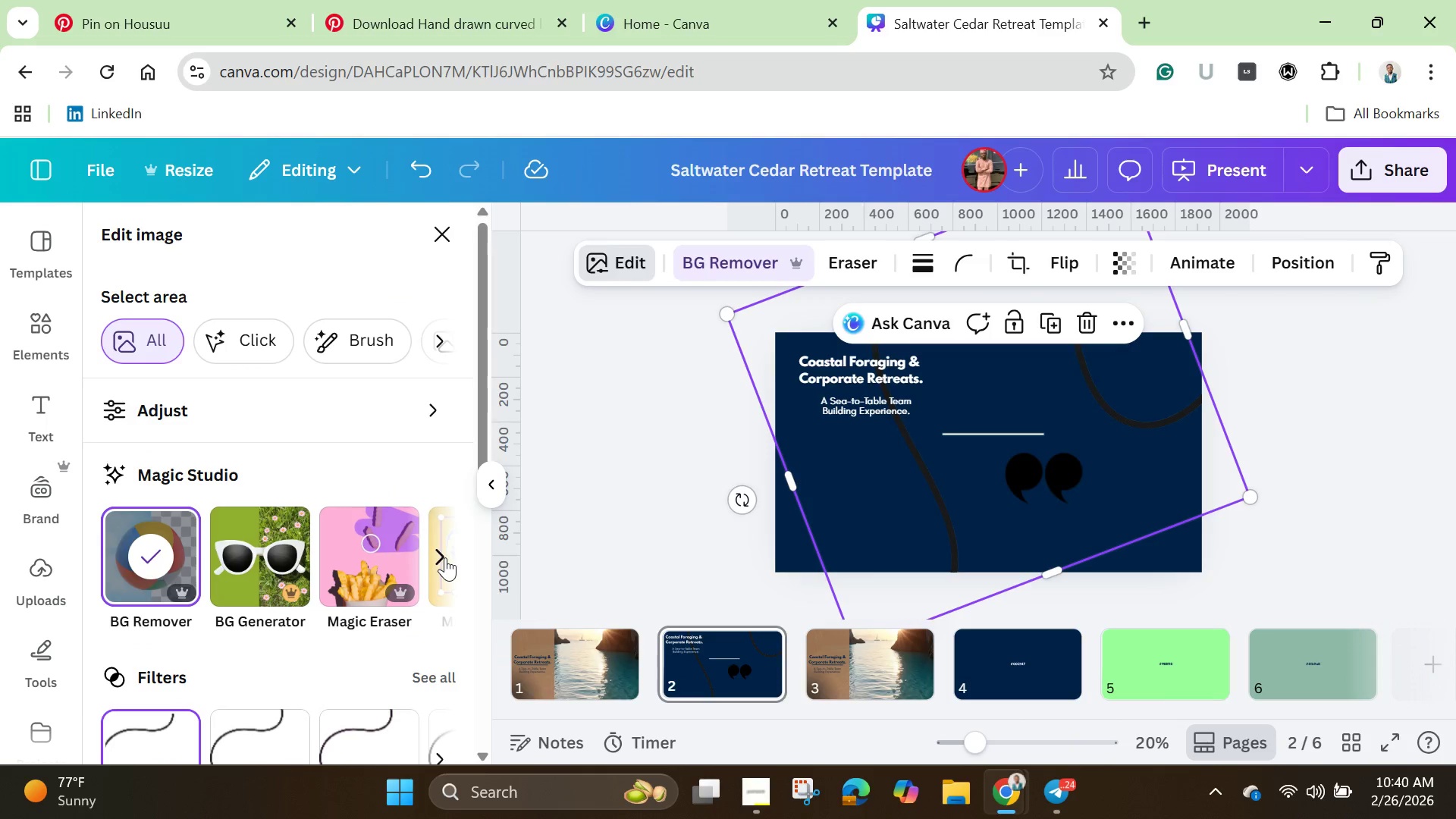 
wait(5.22)
 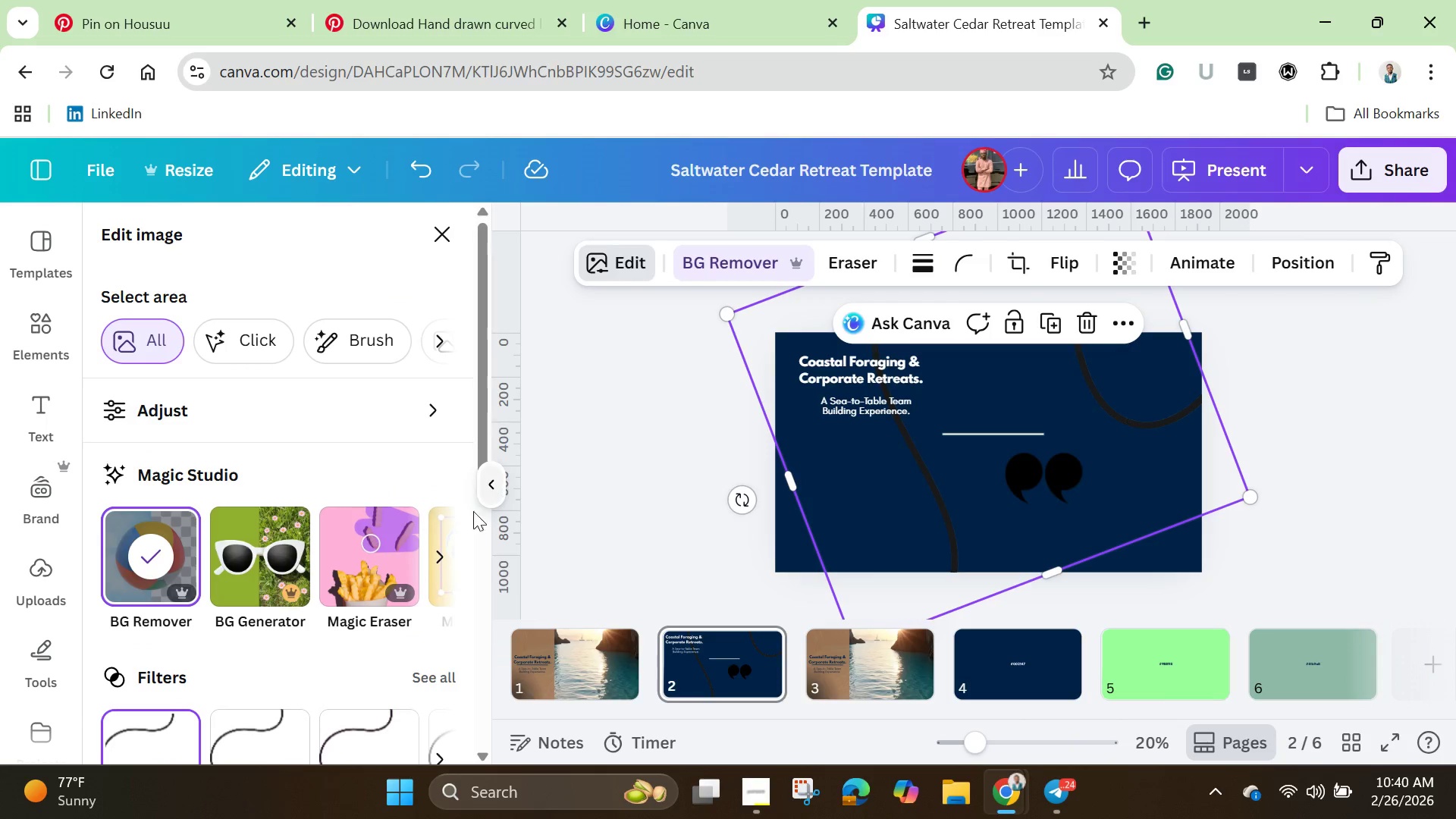 
scroll: coordinate [350, 578], scroll_direction: down, amount: 3.0
 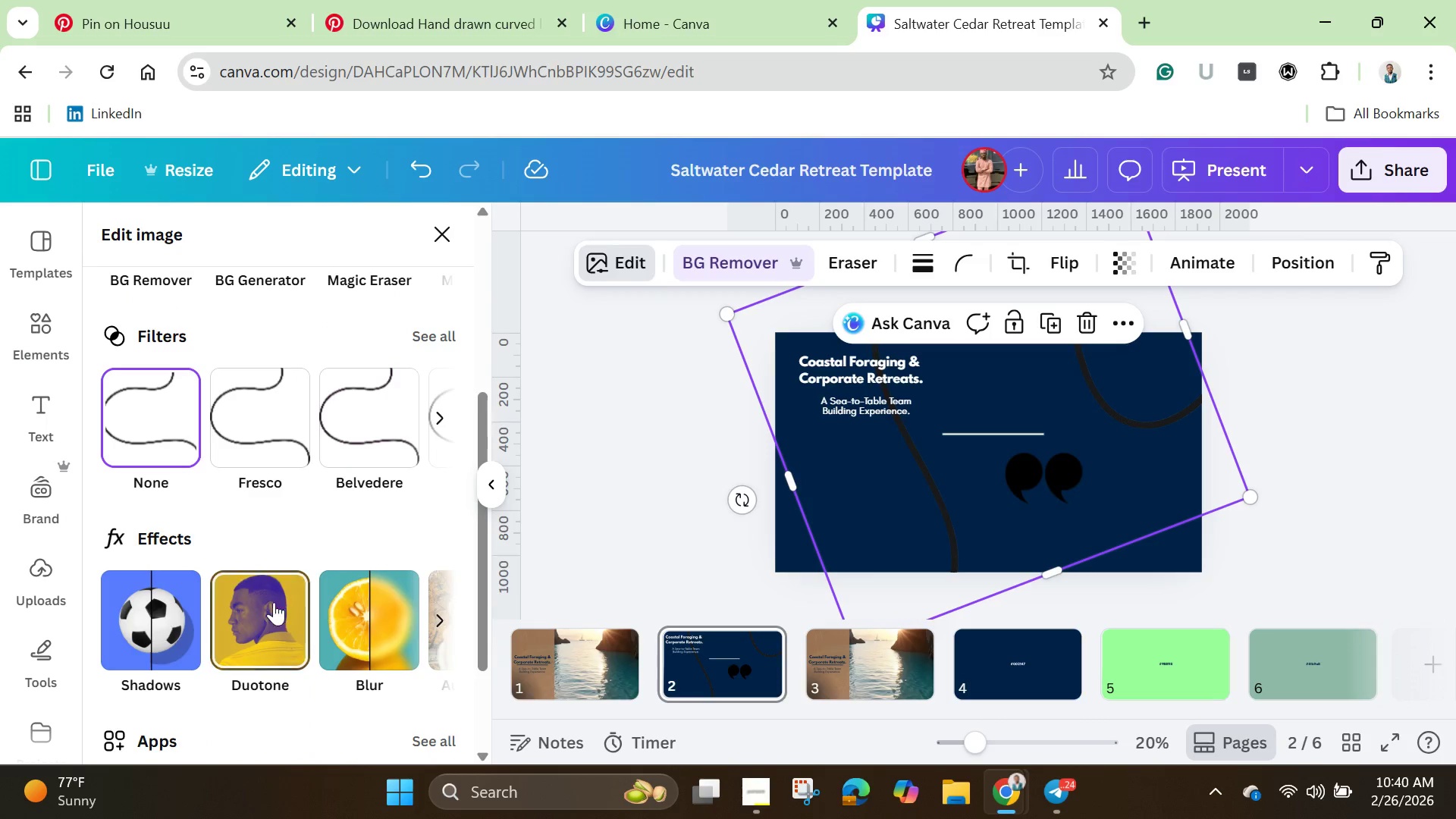 
left_click([269, 601])
 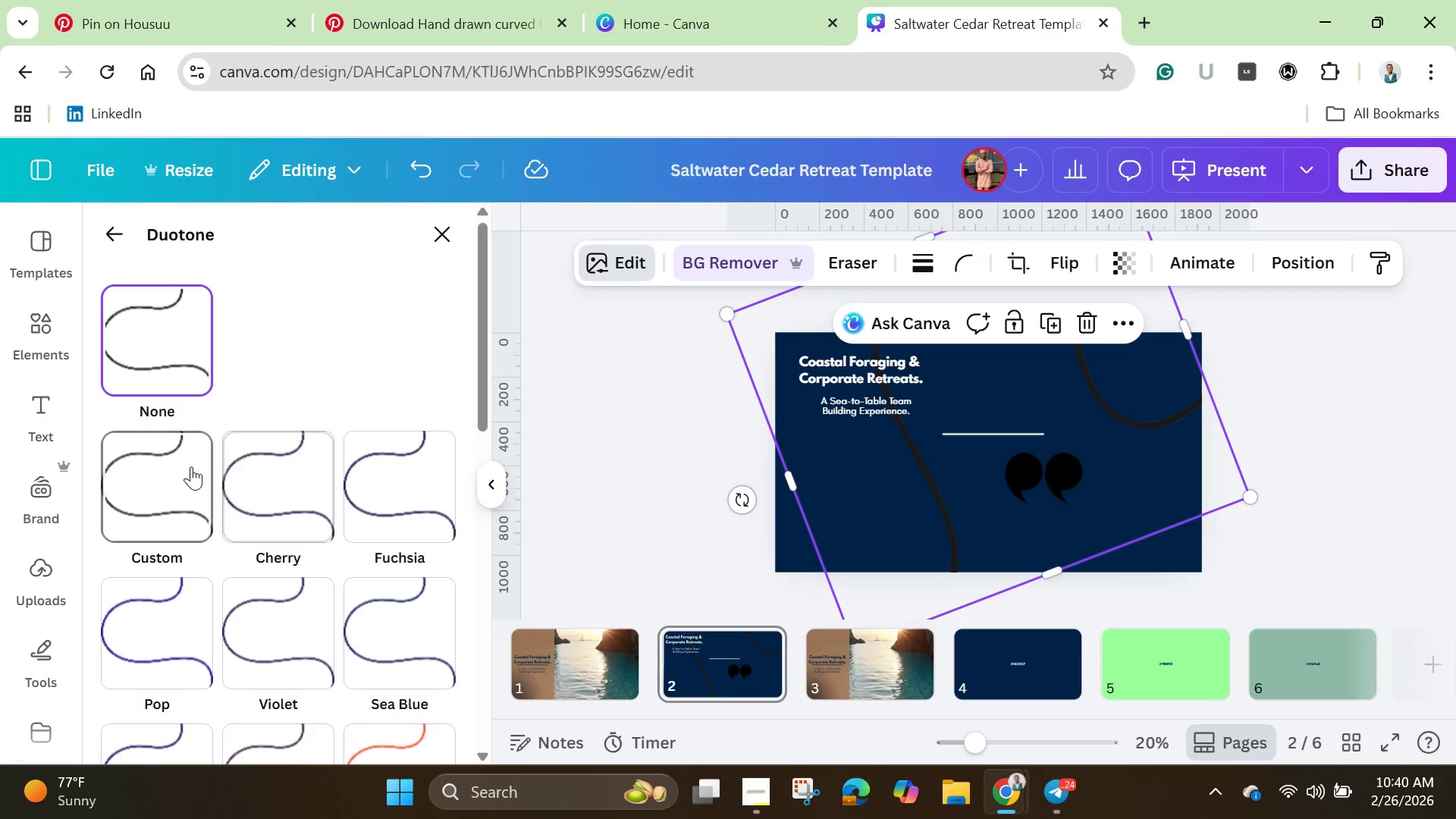 
left_click([168, 481])
 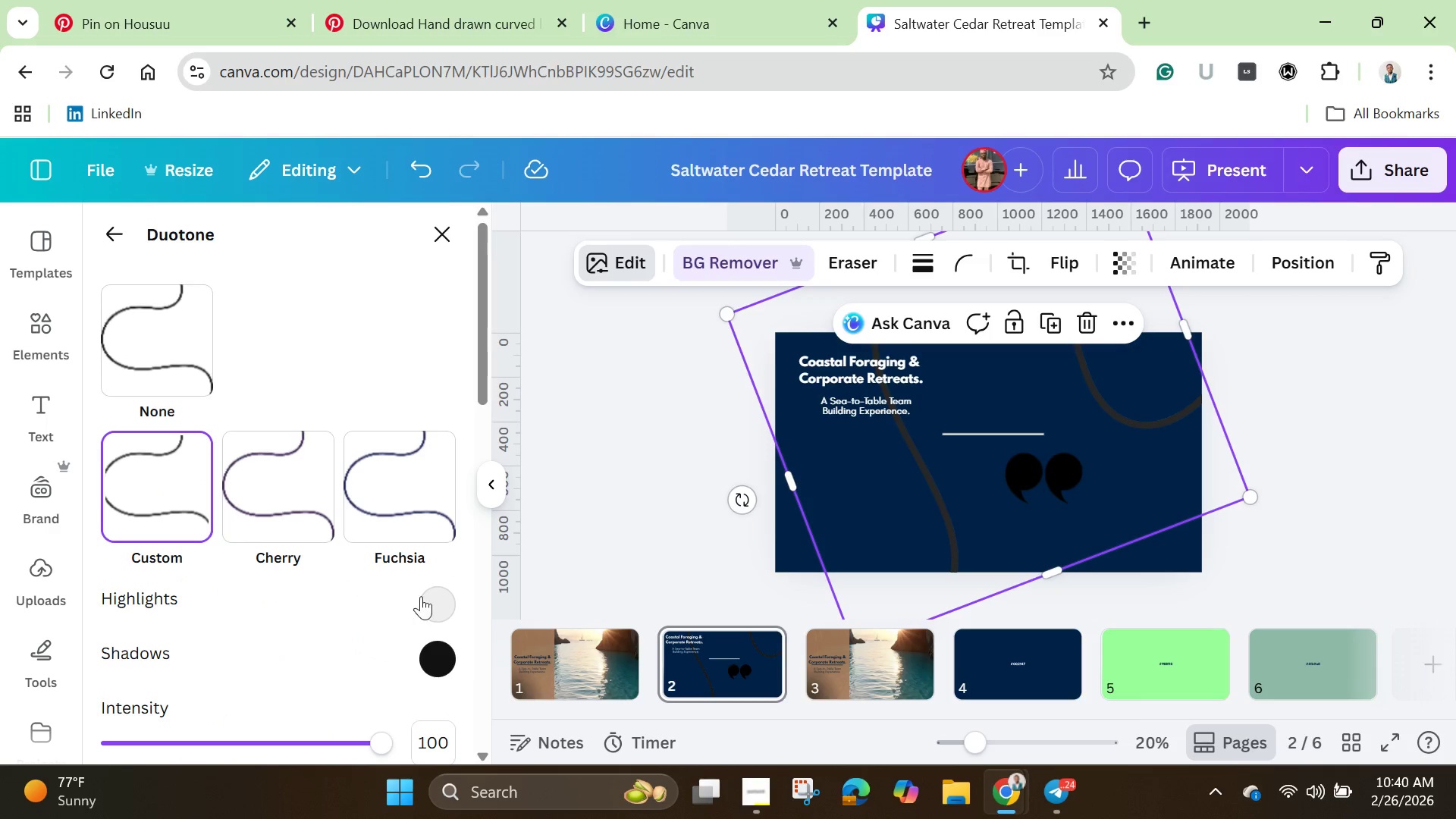 
left_click([431, 600])
 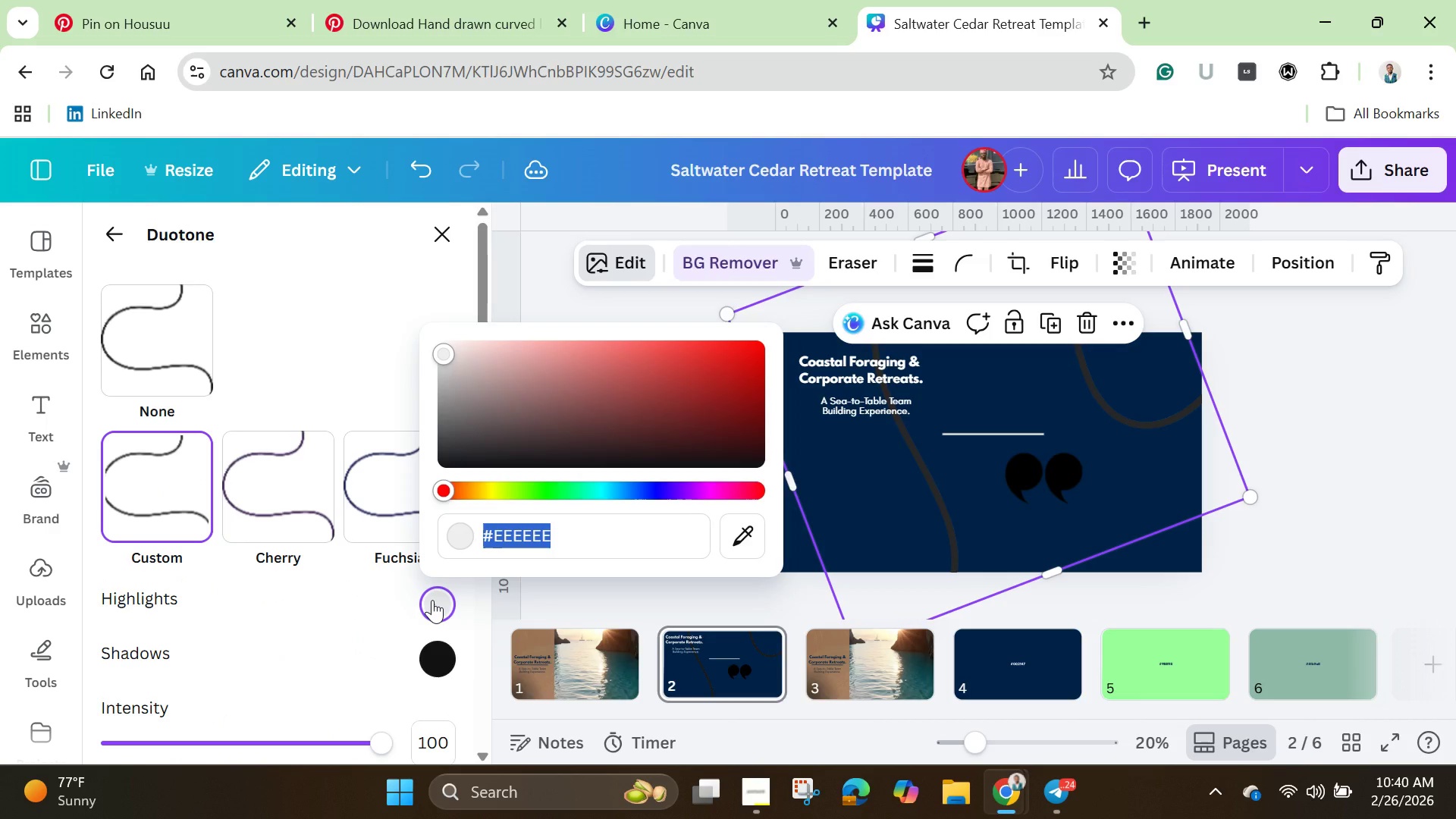 
key(Backspace)
 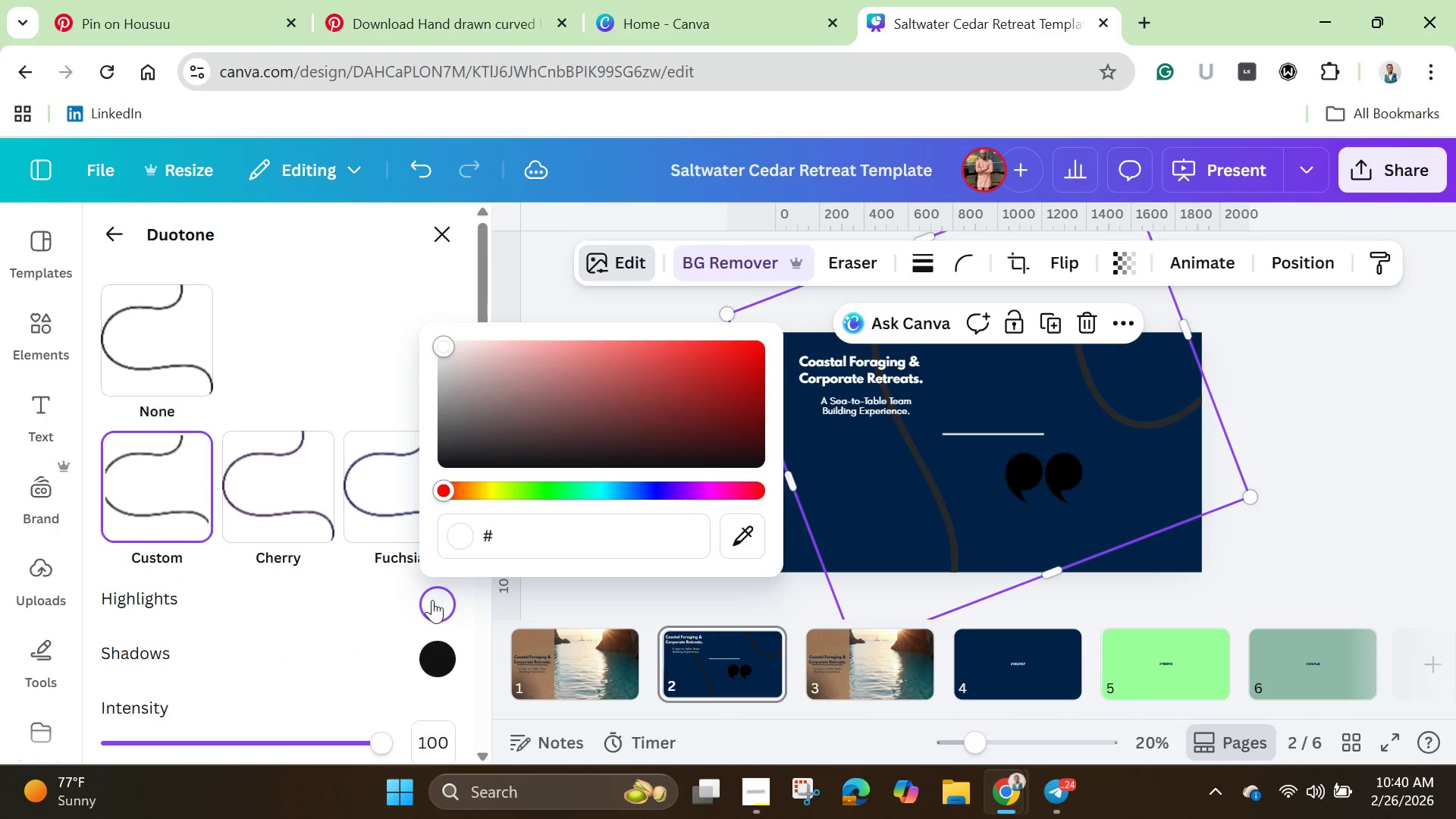 
key(Control+V)
 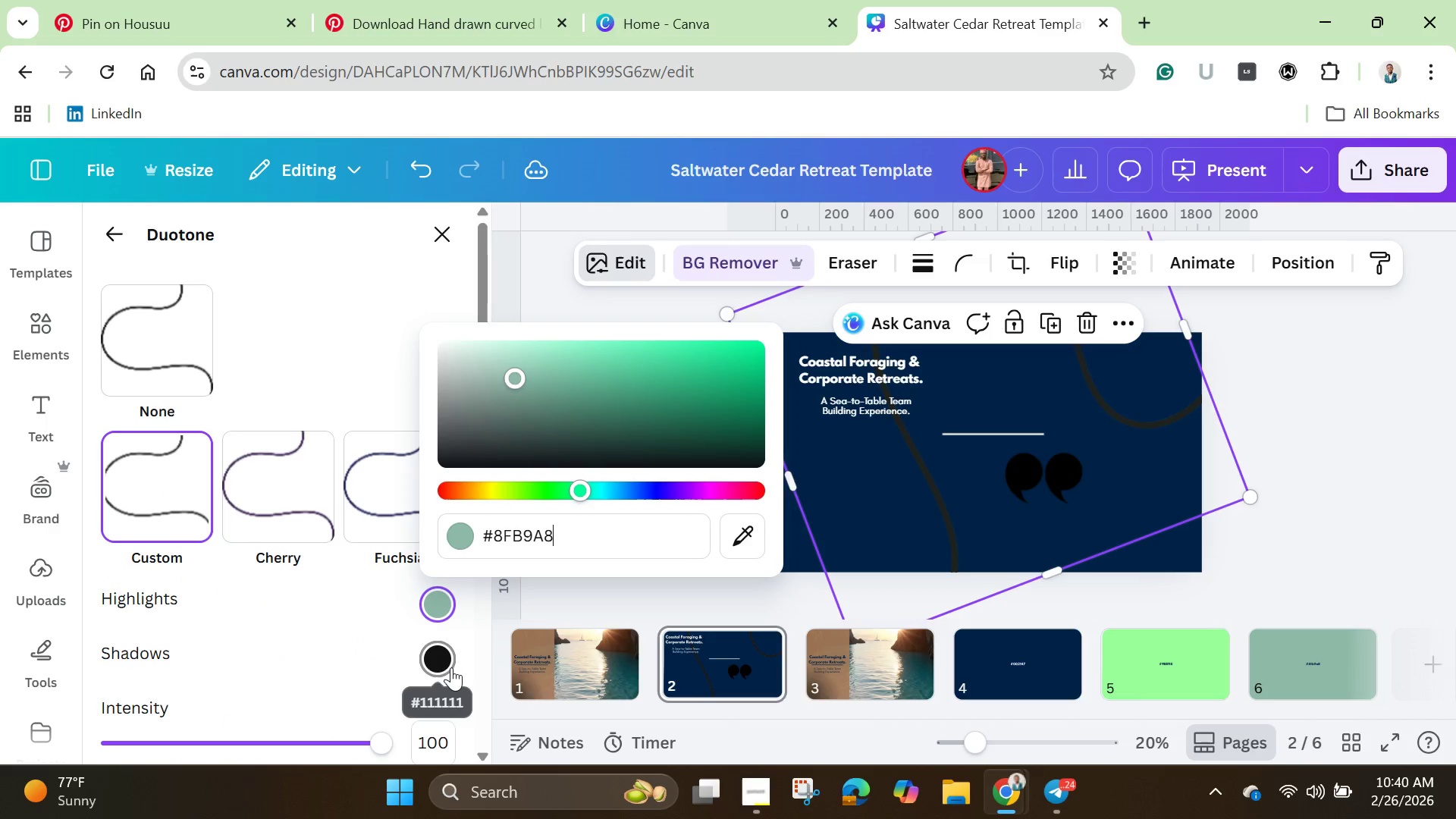 
left_click([439, 657])
 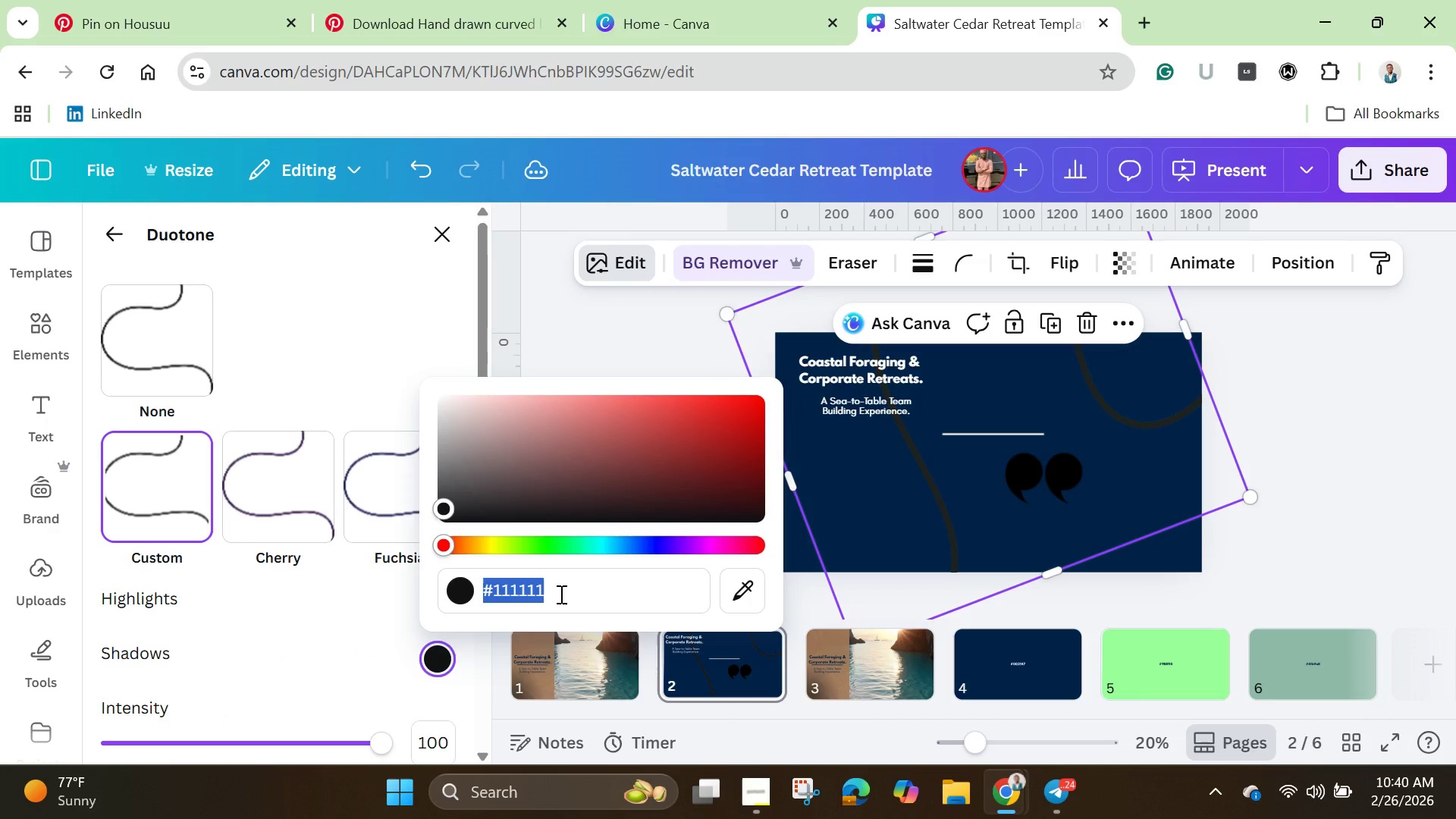 
key(Backspace)
 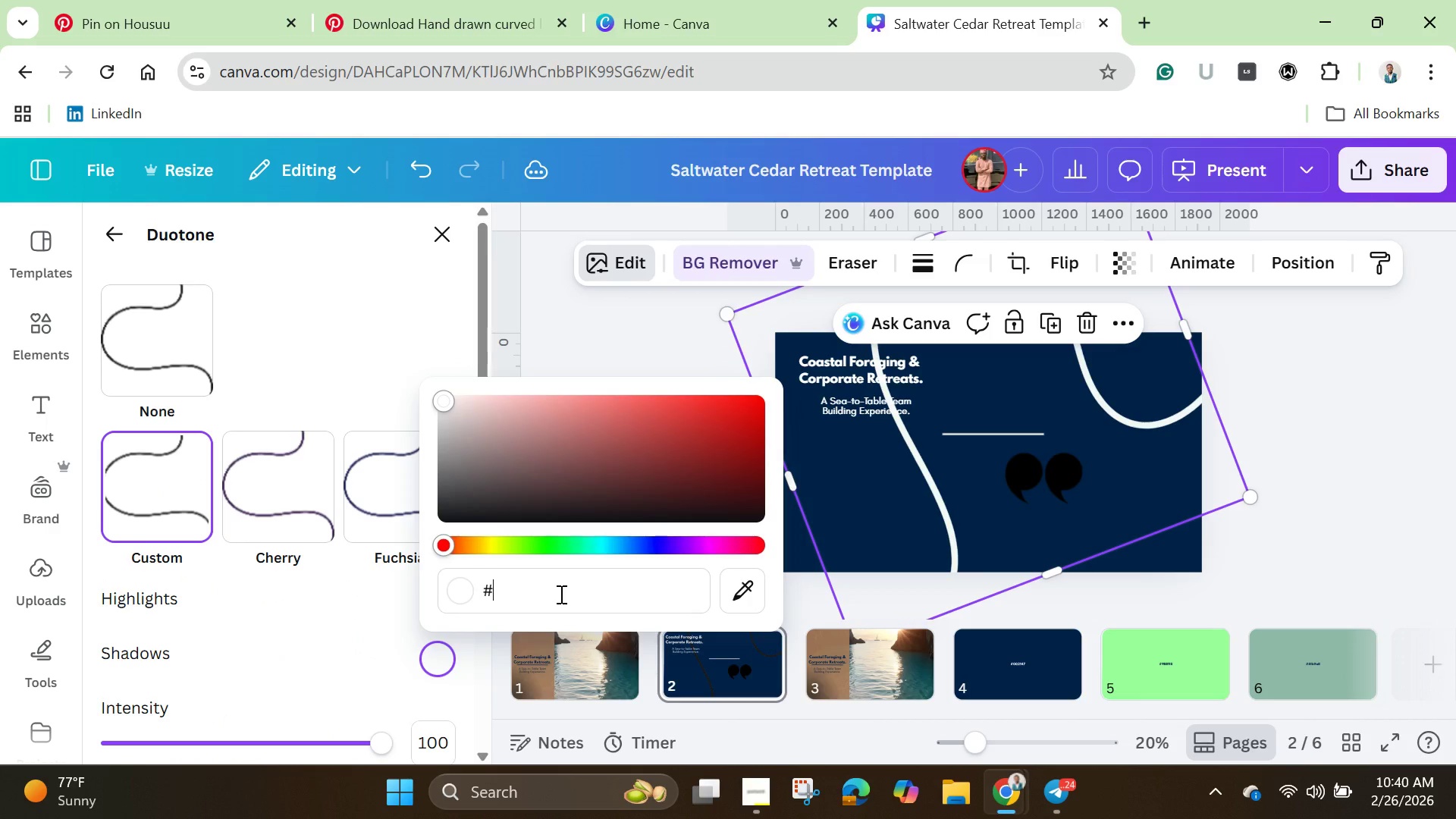 
key(Control+V)
 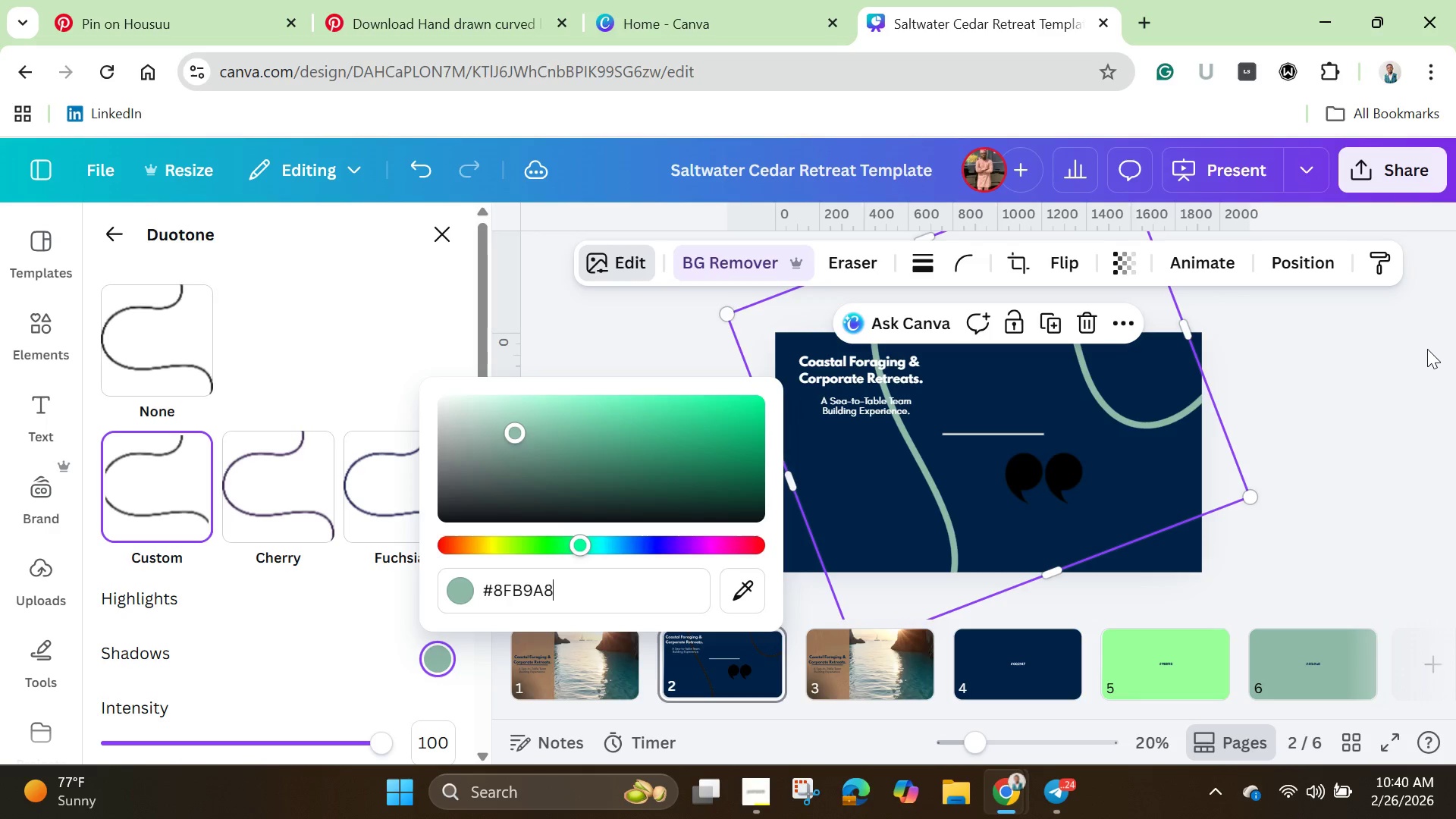 
left_click([1392, 381])
 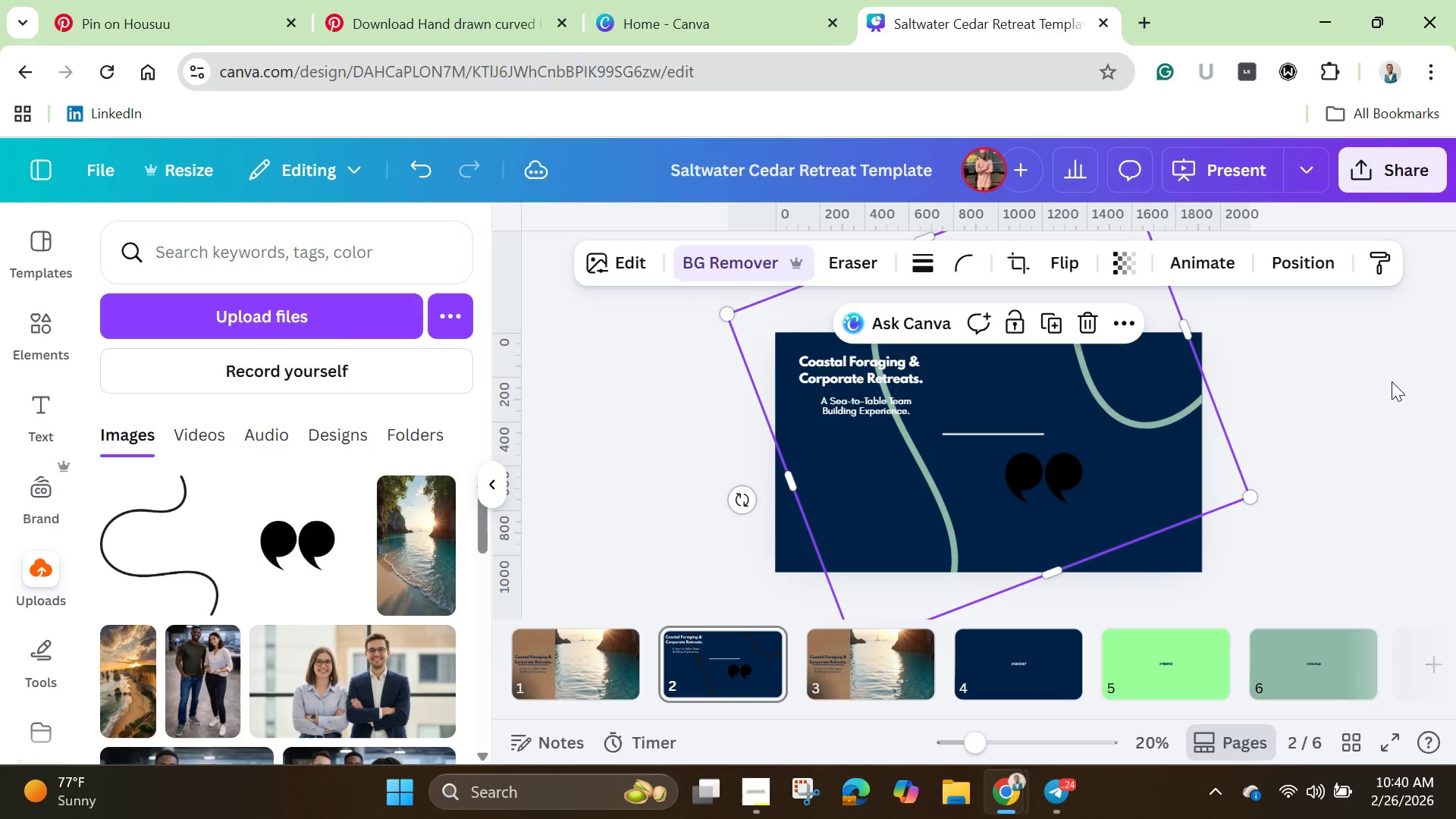 
left_click([1392, 381])
 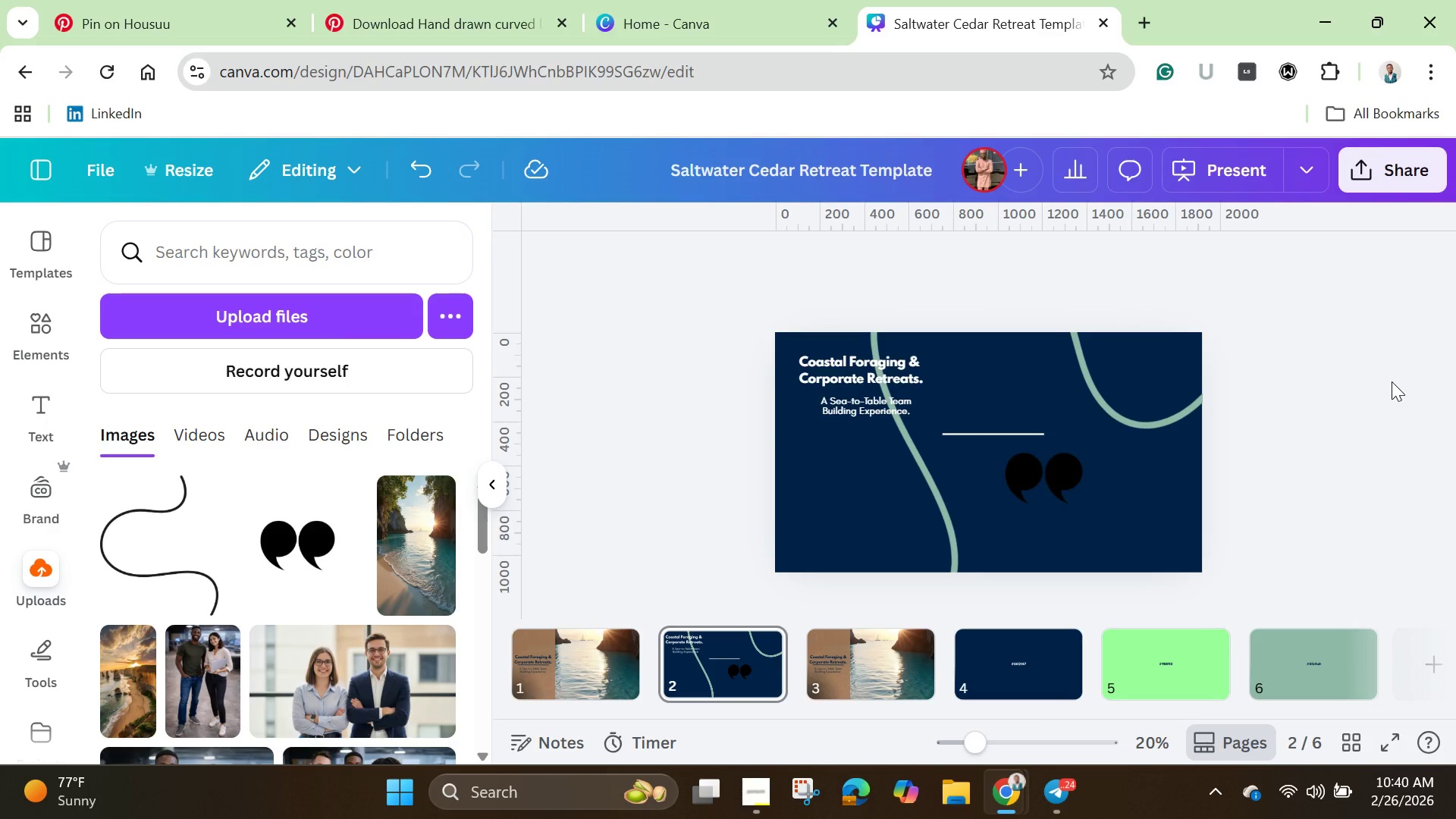 
wait(17.28)
 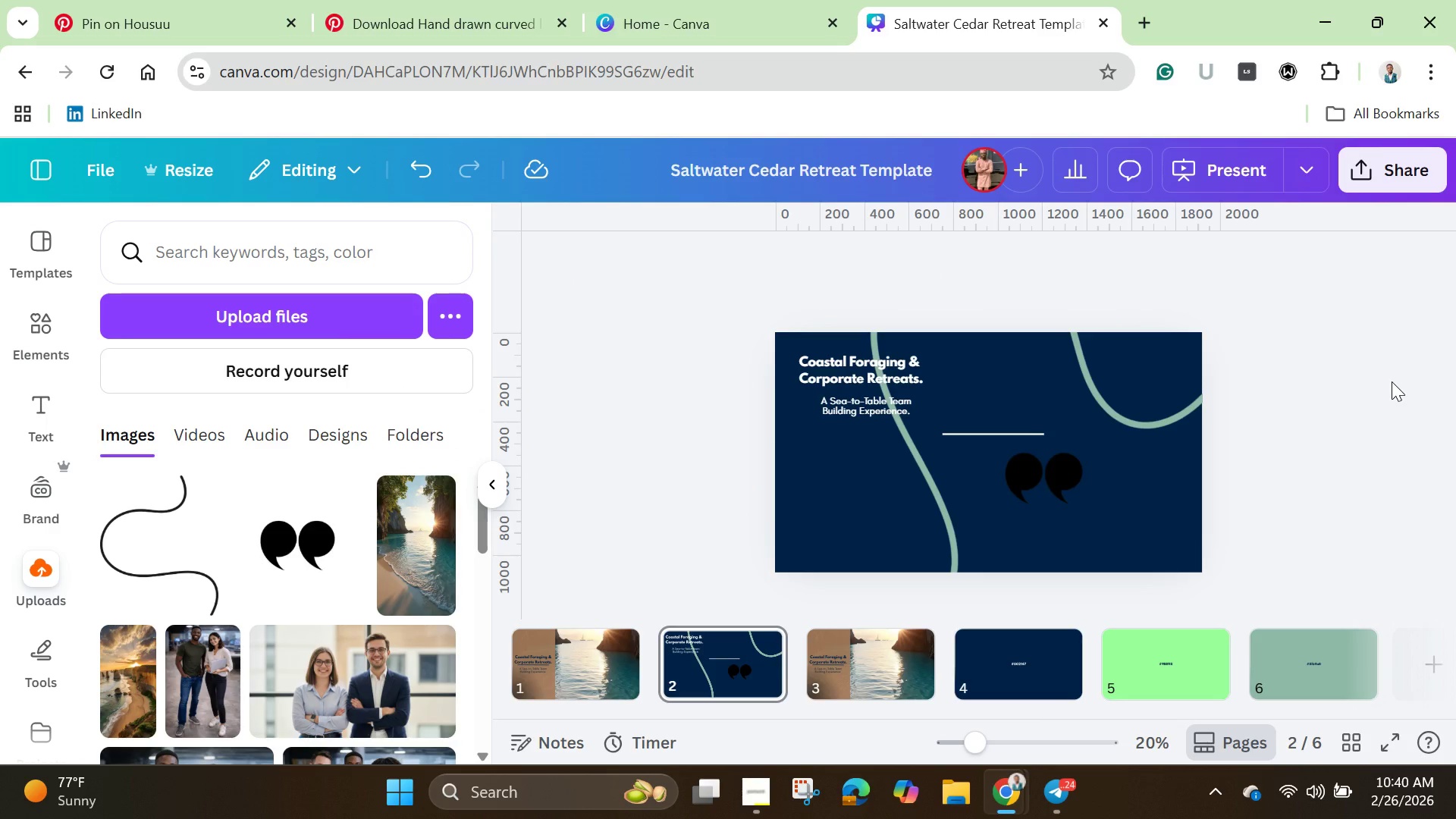 
left_click([1335, 384])
 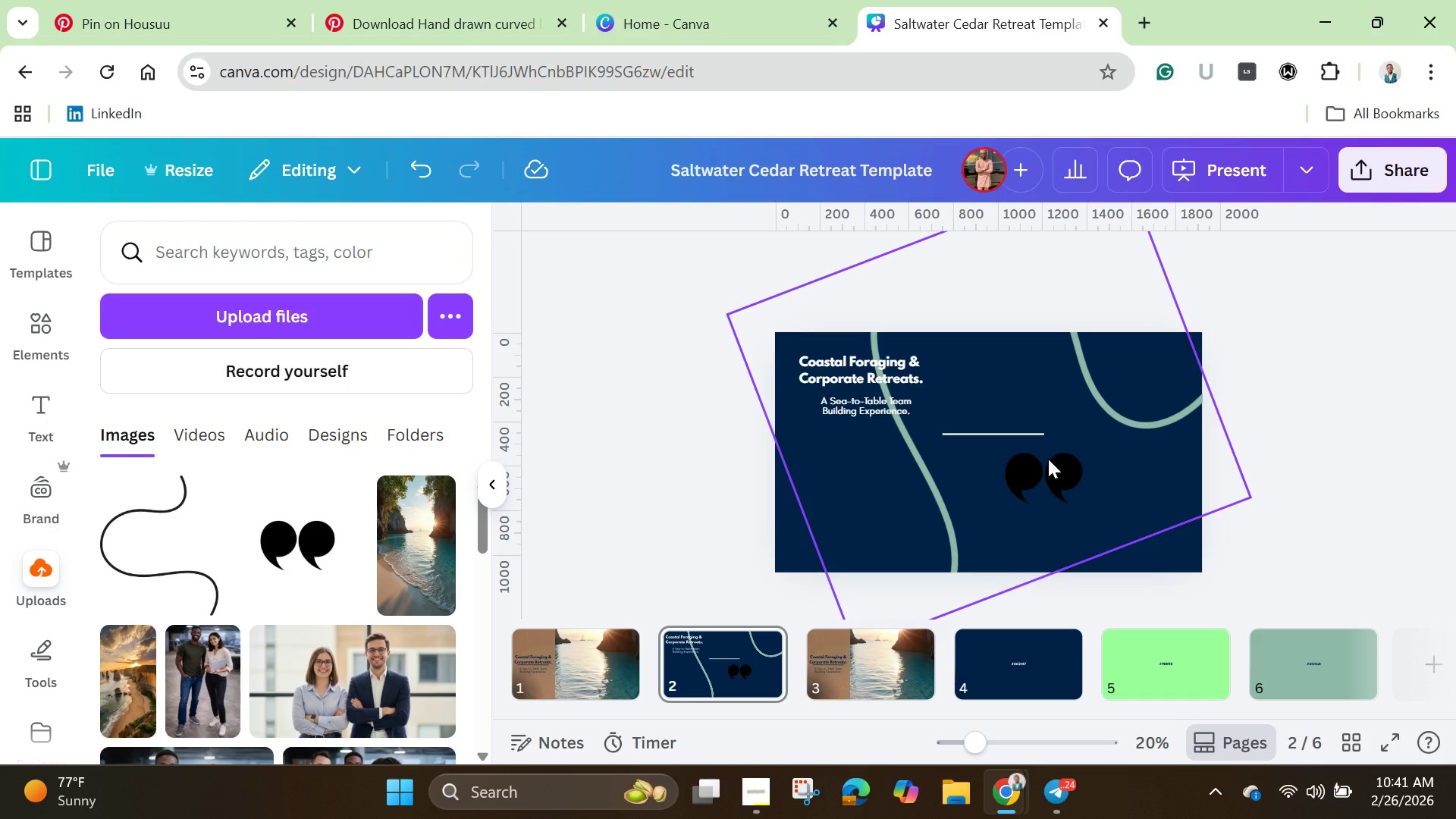 
left_click([1048, 459])
 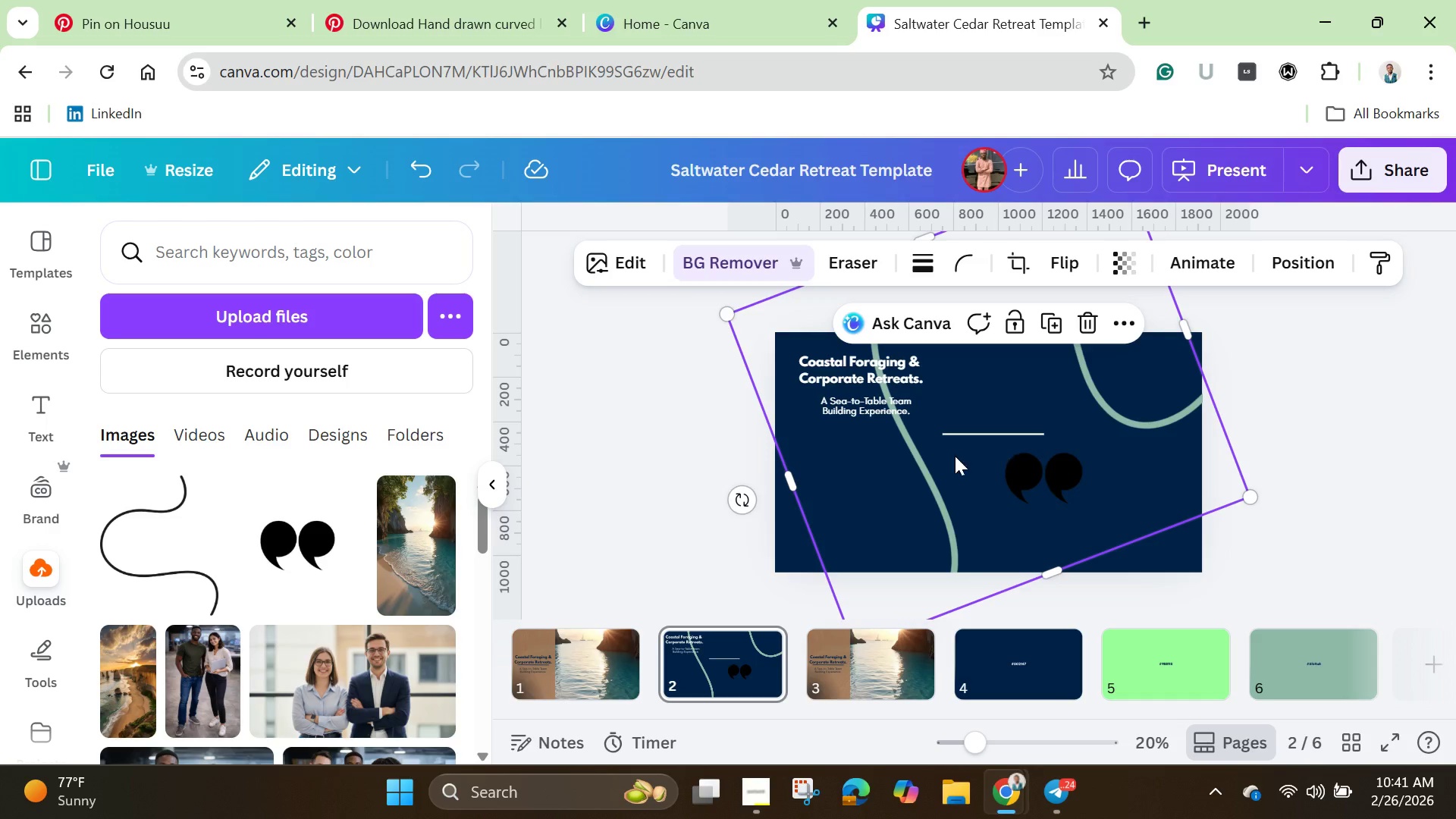 
wait(33.56)
 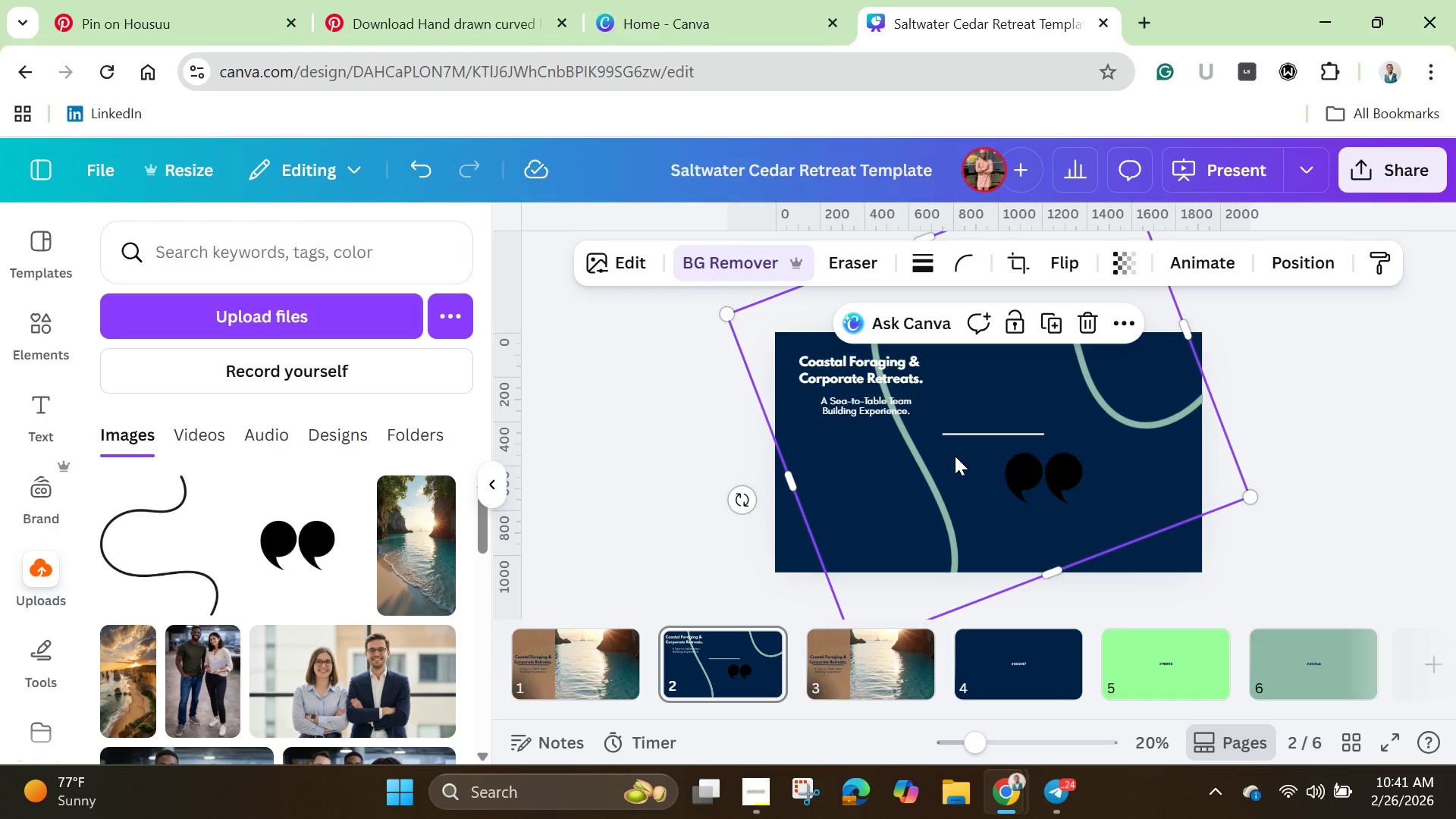 
right_click([955, 458])
 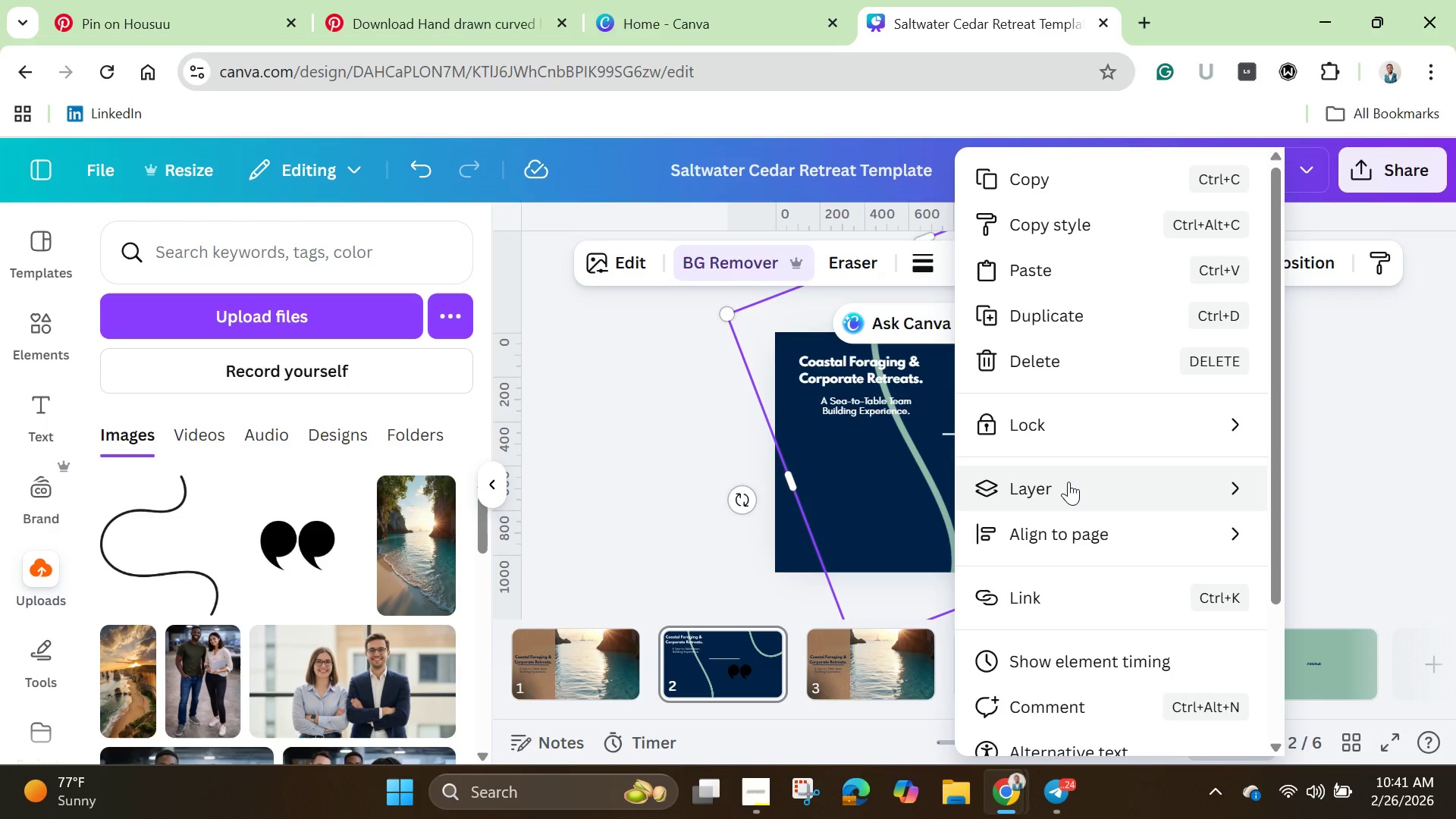 
left_click([1068, 482])
 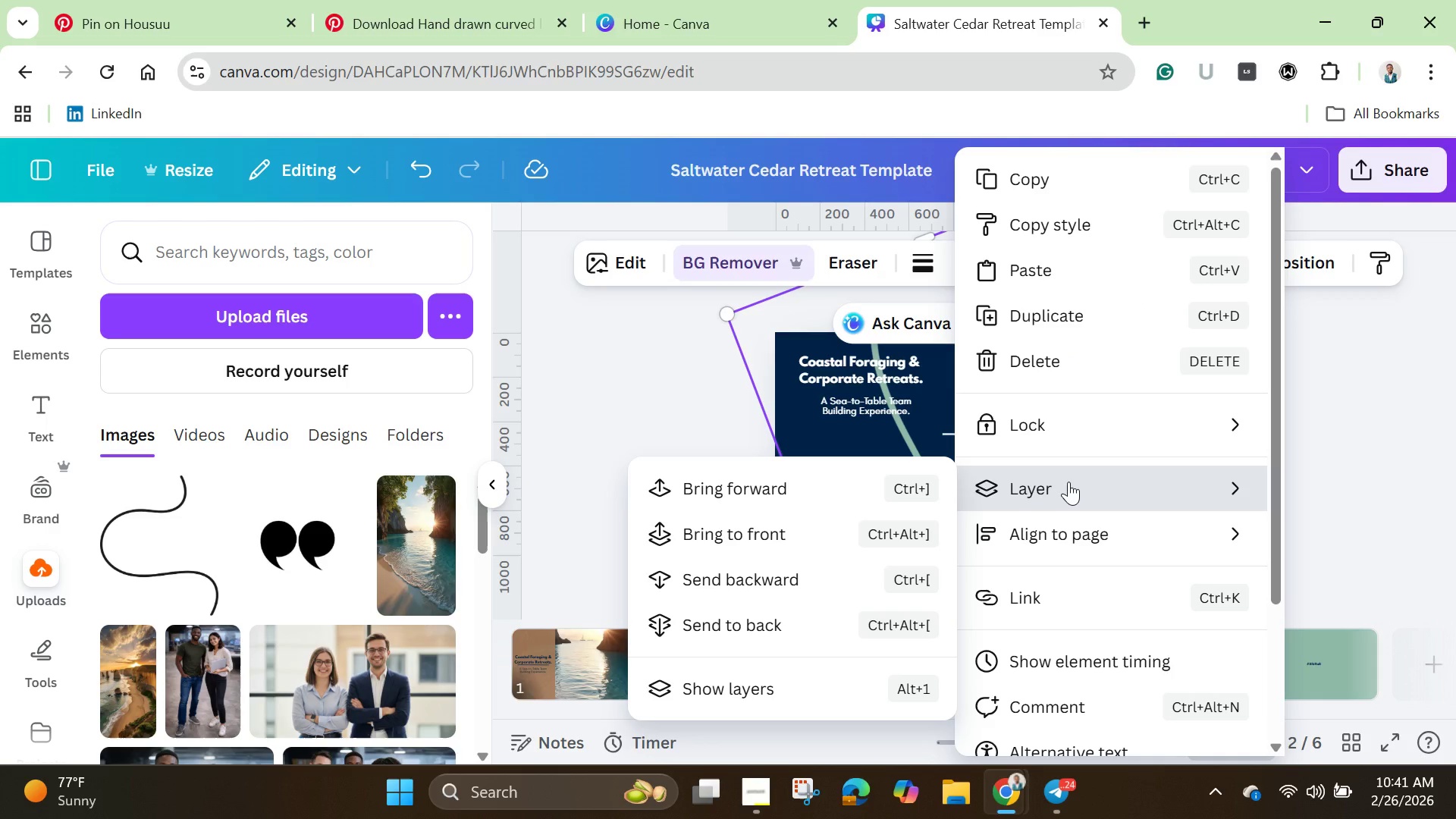 
wait(6.11)
 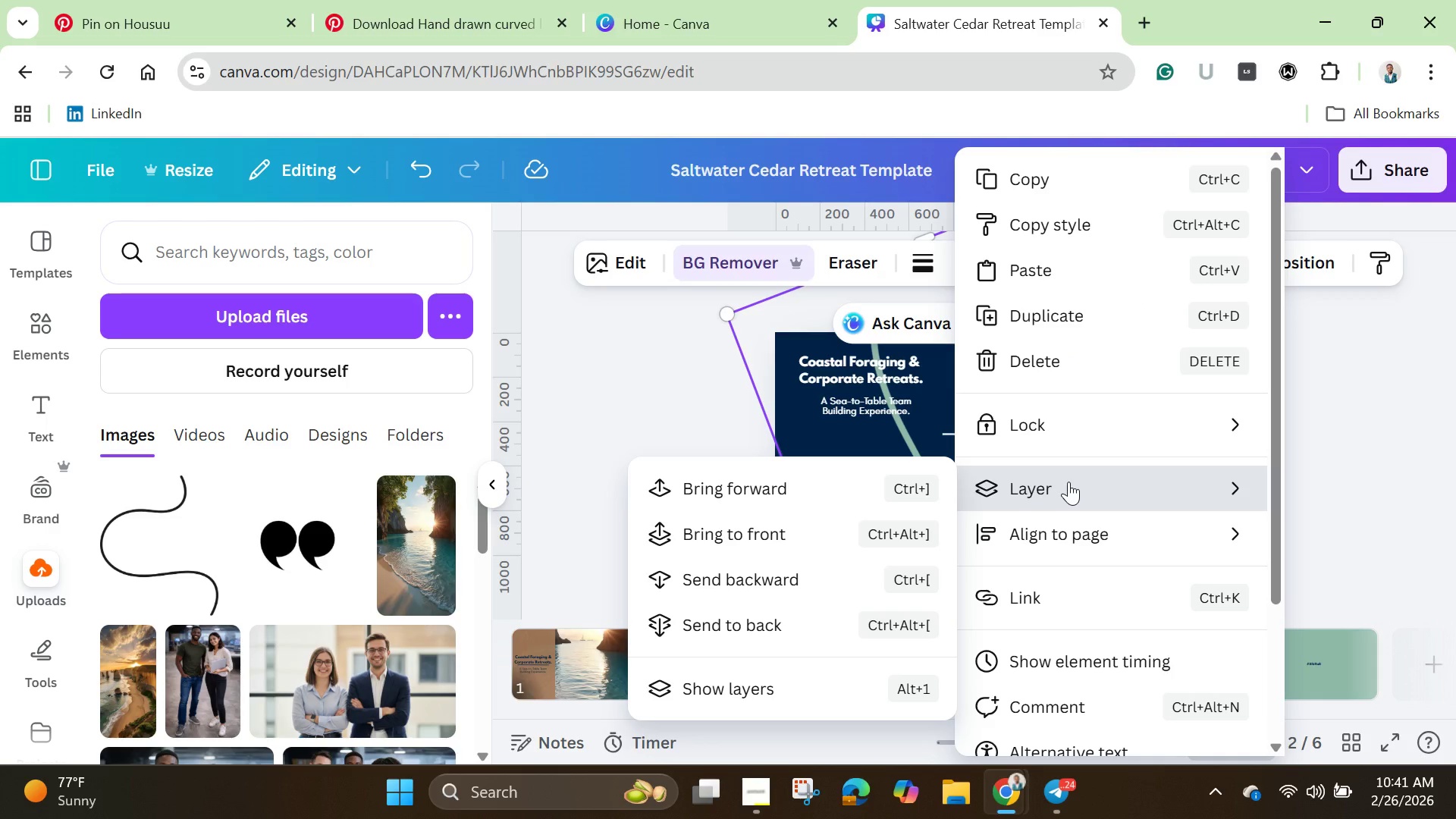 
scroll: coordinate [1101, 626], scroll_direction: down, amount: 2.0
 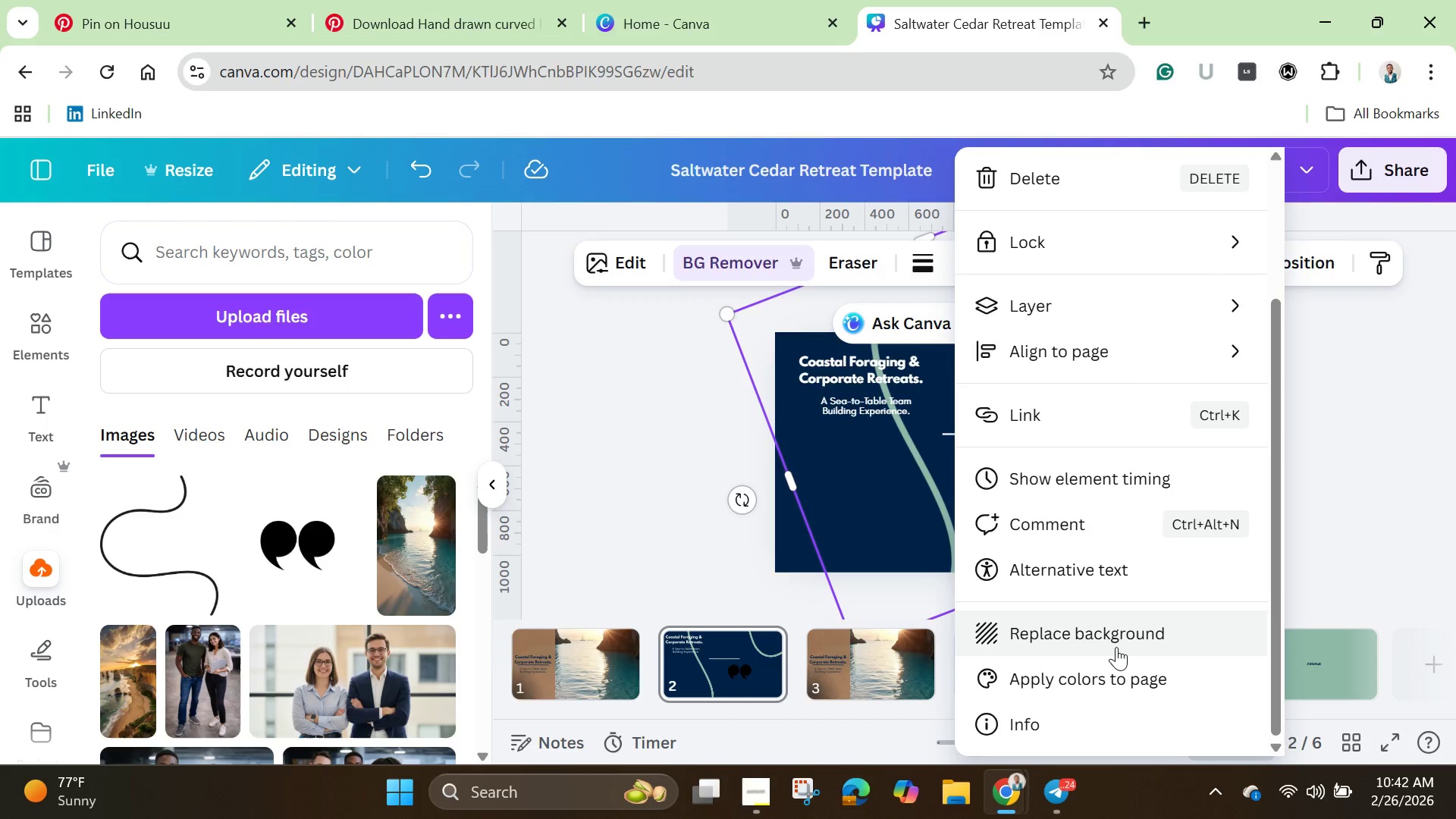 
wait(38.36)
 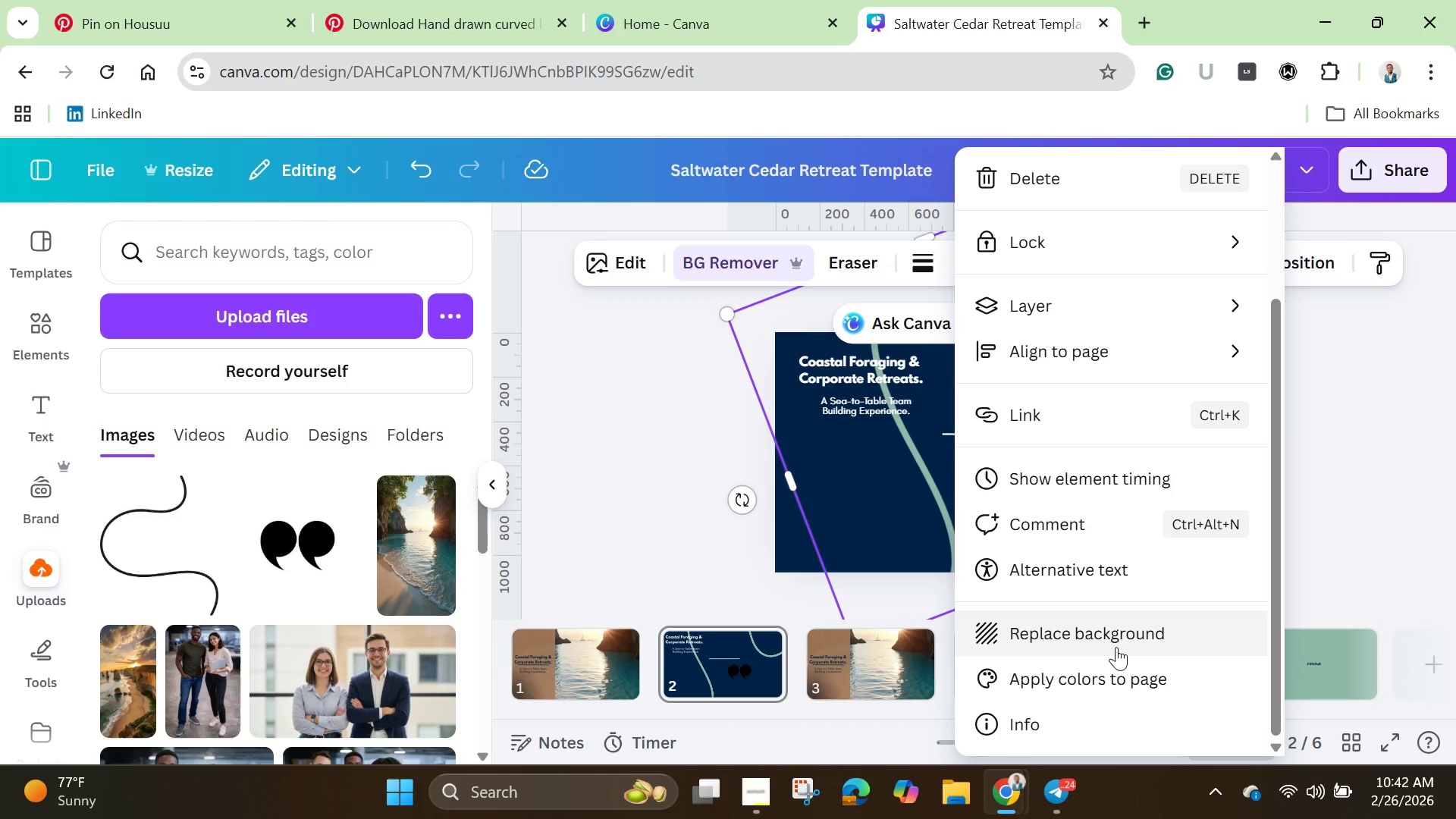 
left_click([1367, 468])
 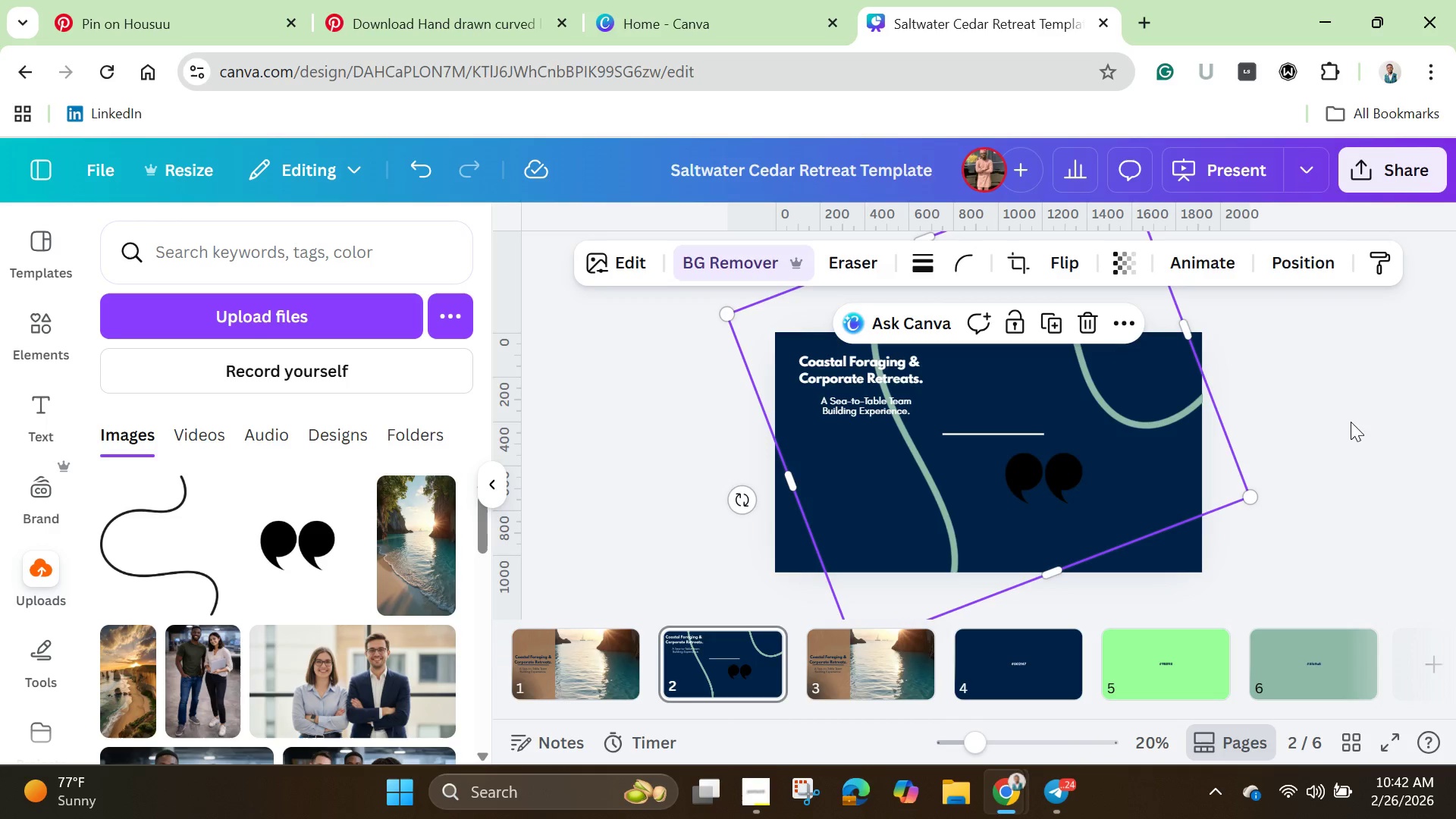 
left_click([1351, 410])
 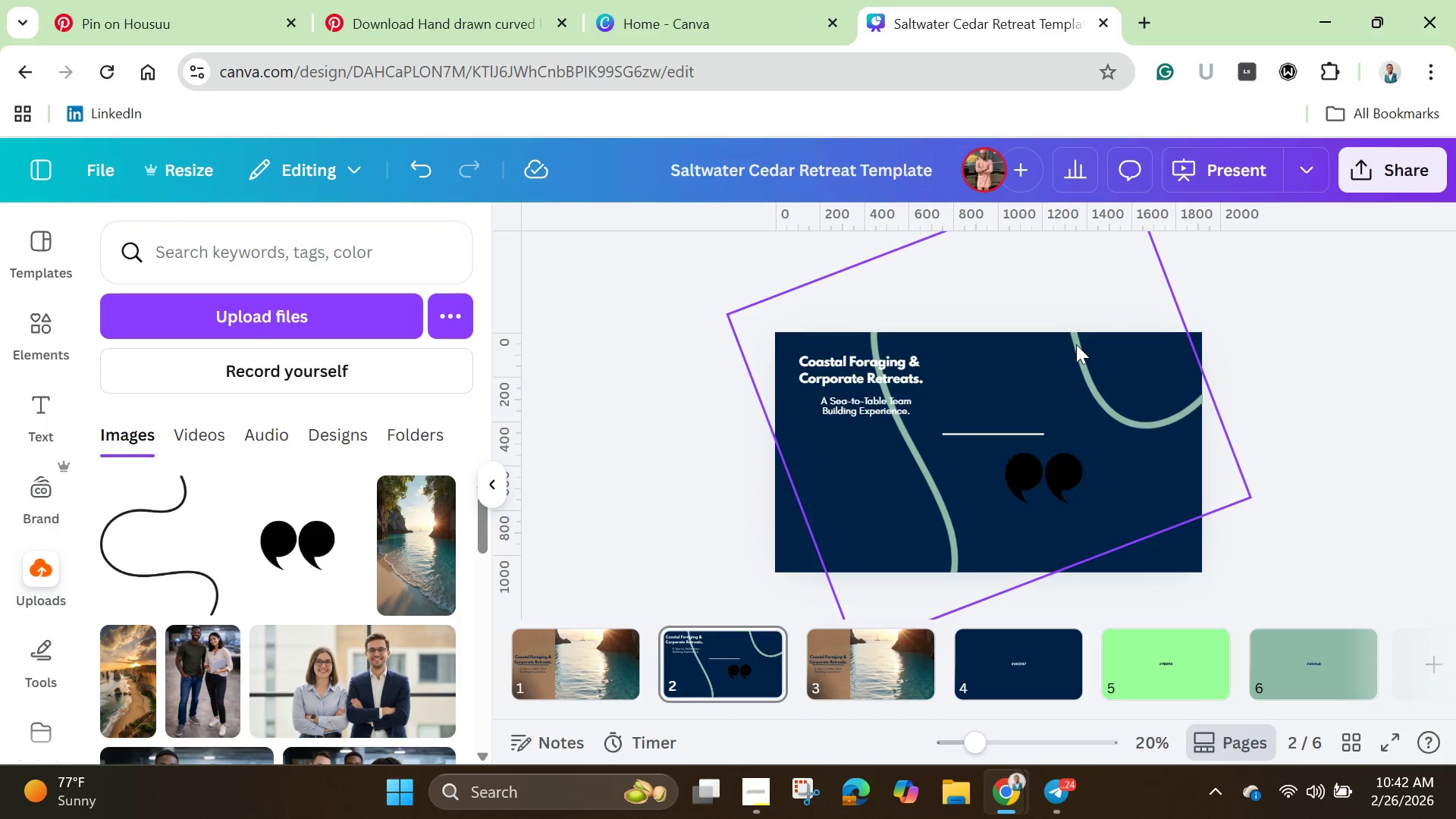 
left_click([1076, 350])
 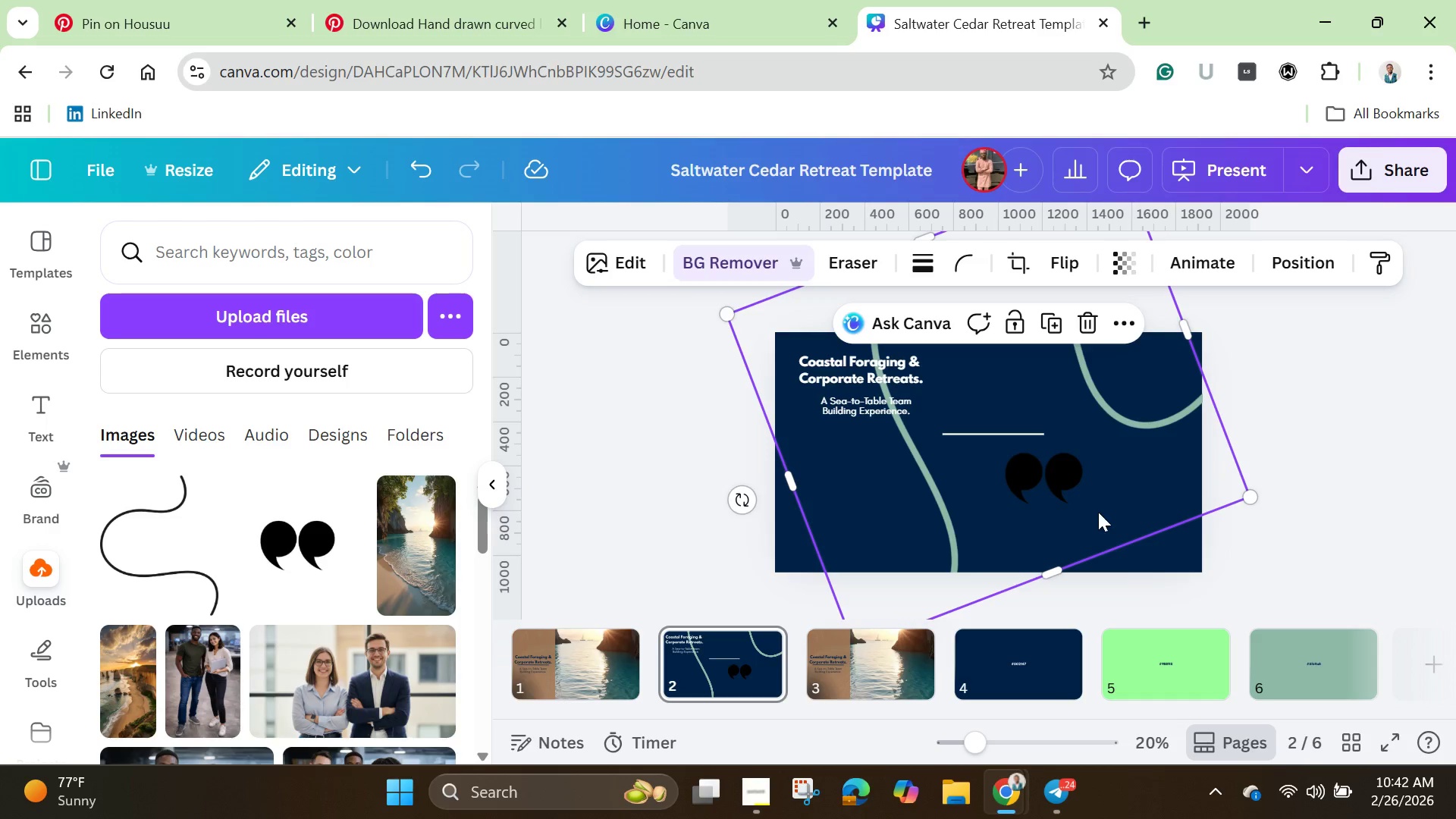 
wait(6.86)
 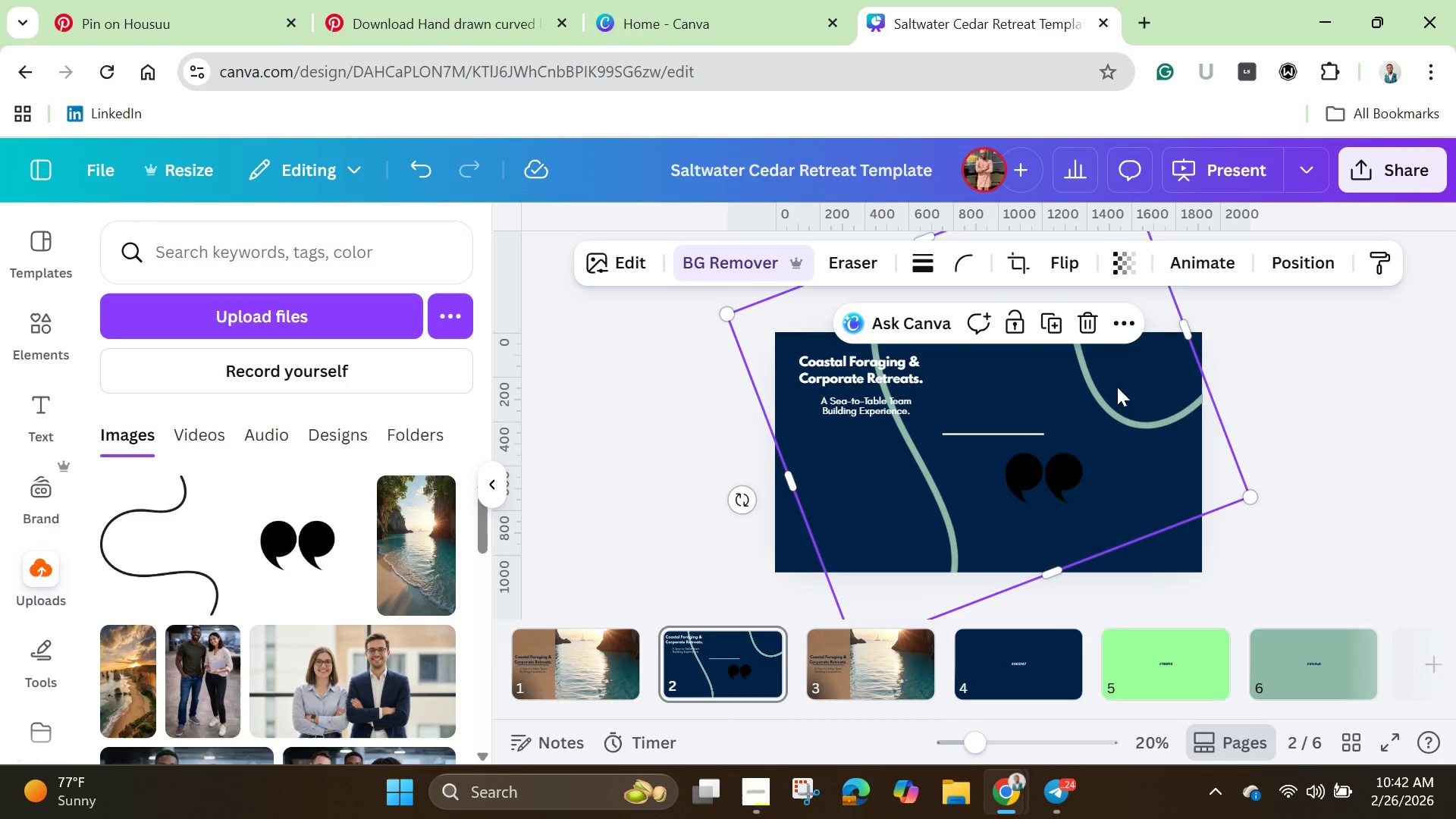 
left_click_drag(start_coordinate=[744, 506], to_coordinate=[755, 467])
 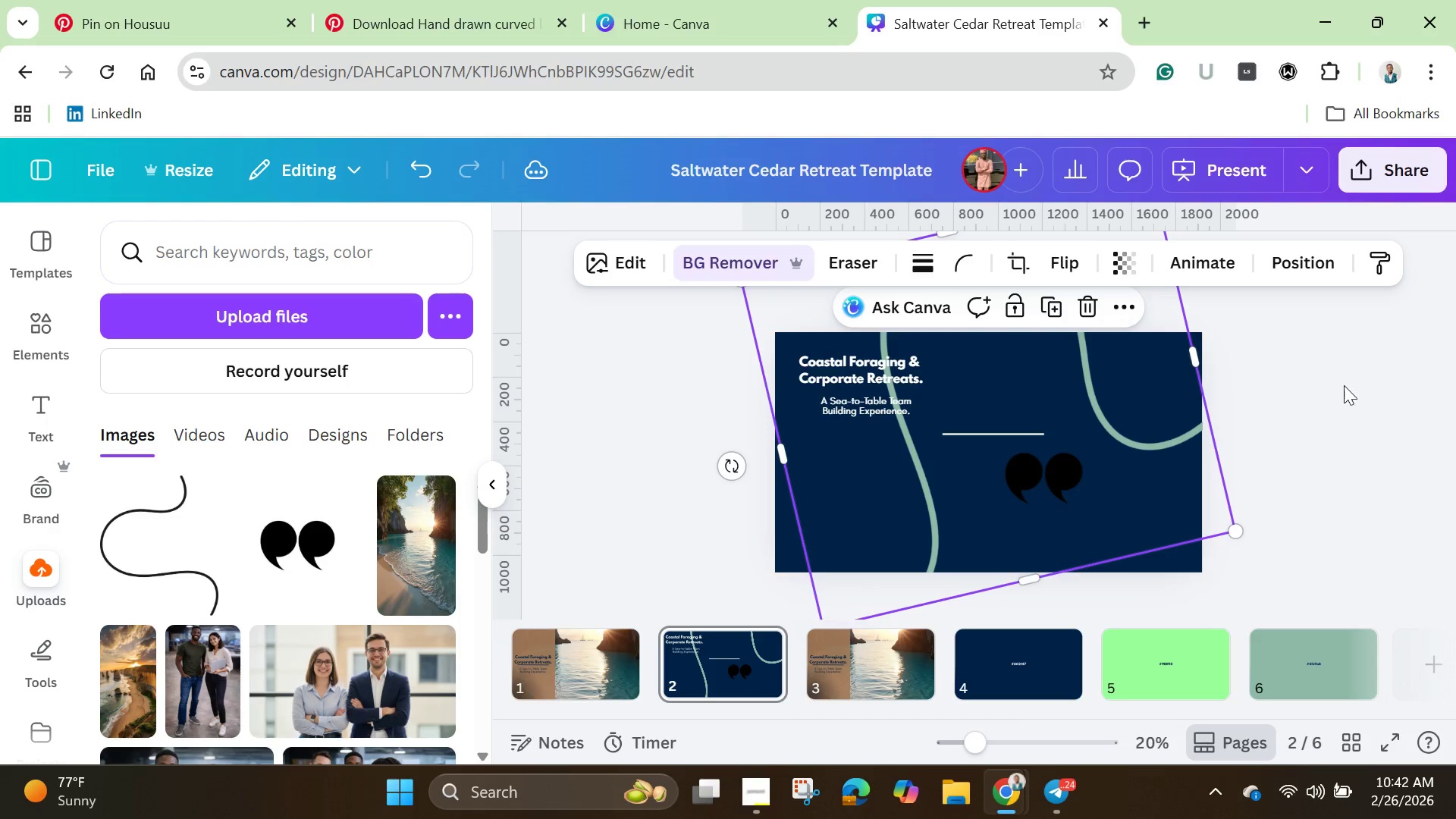 
left_click([1343, 385])
 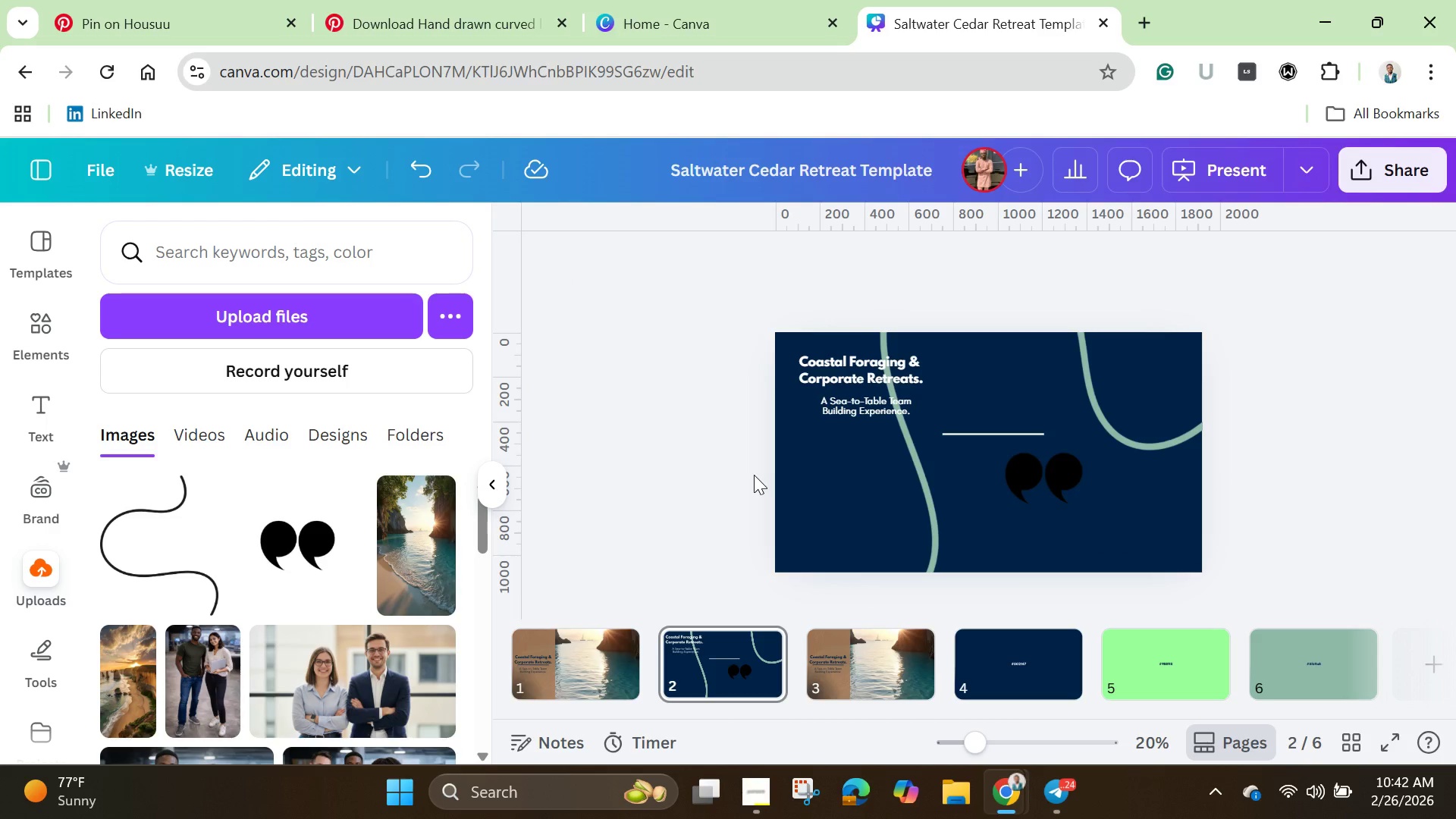 
left_click([911, 483])
 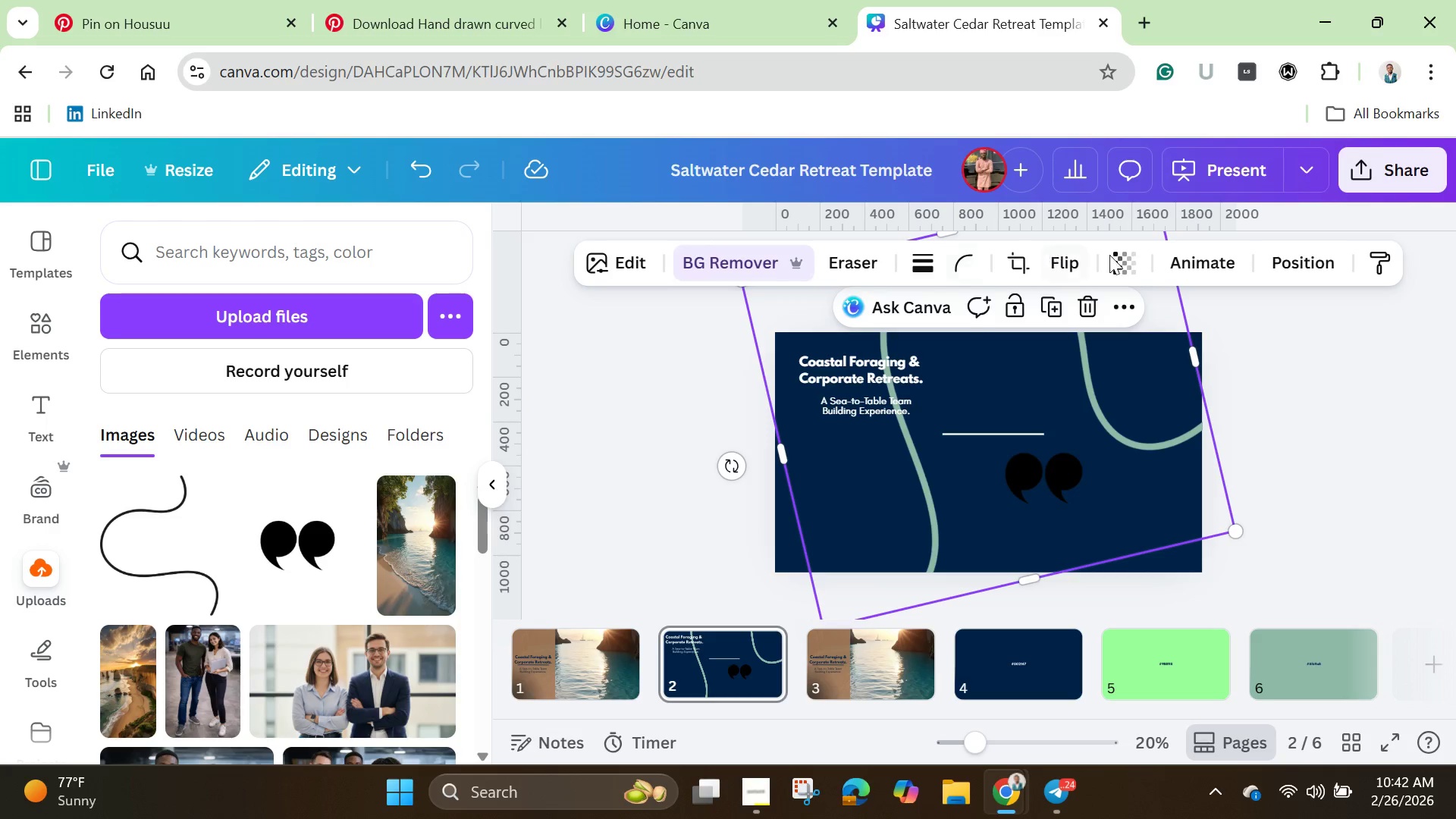 
left_click([1129, 258])
 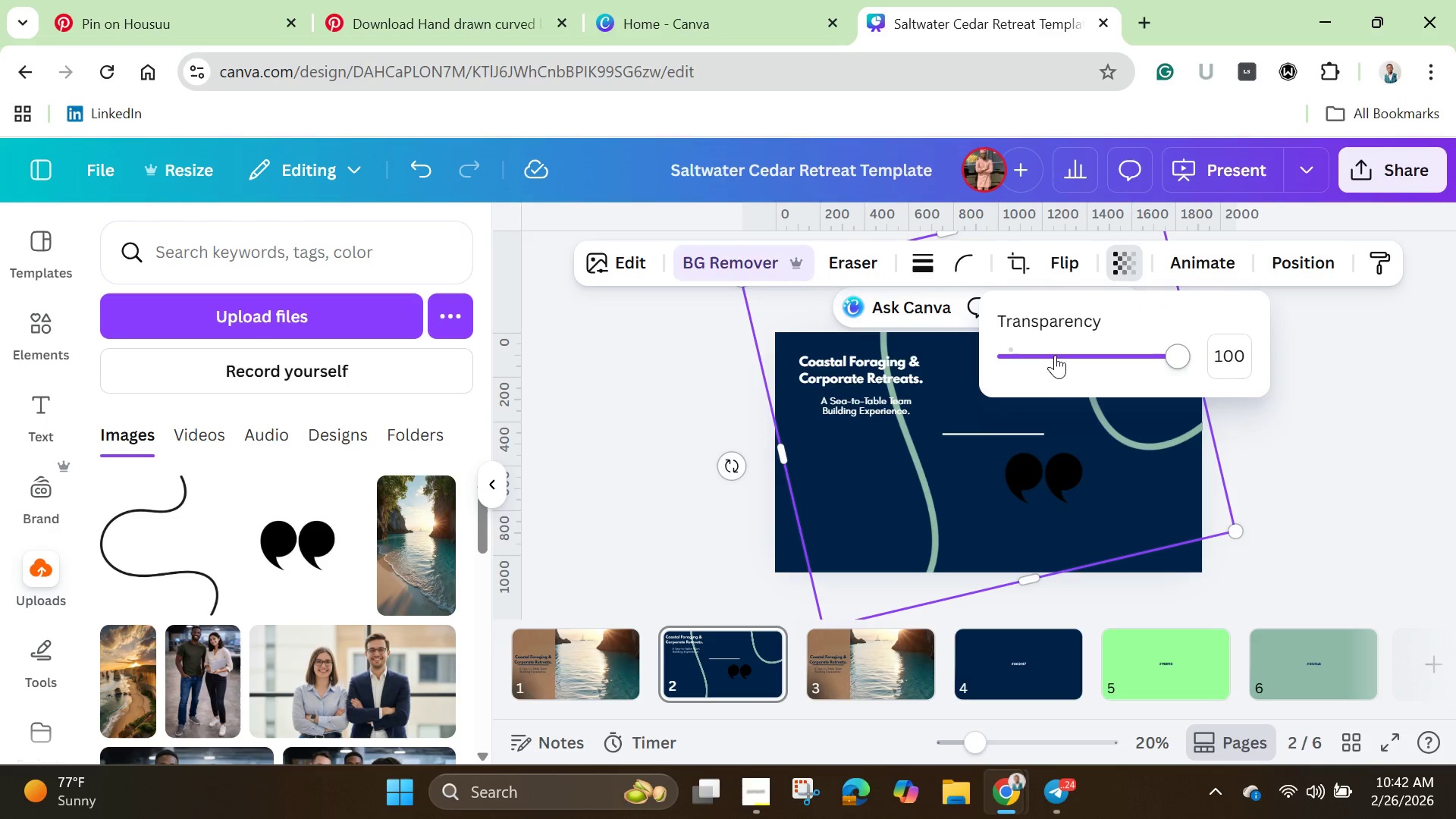 
left_click([1033, 355])
 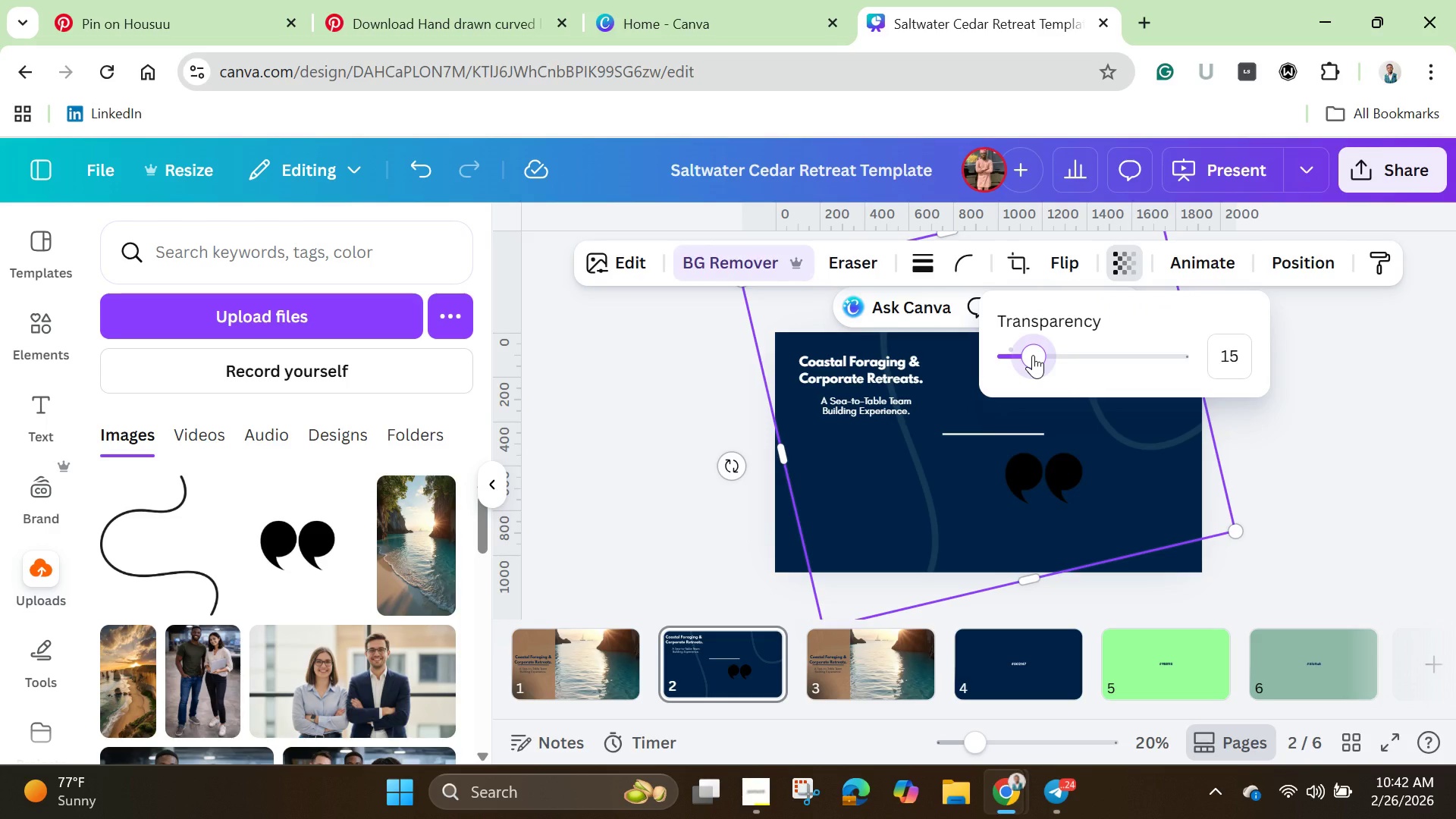 
left_click([1033, 355])
 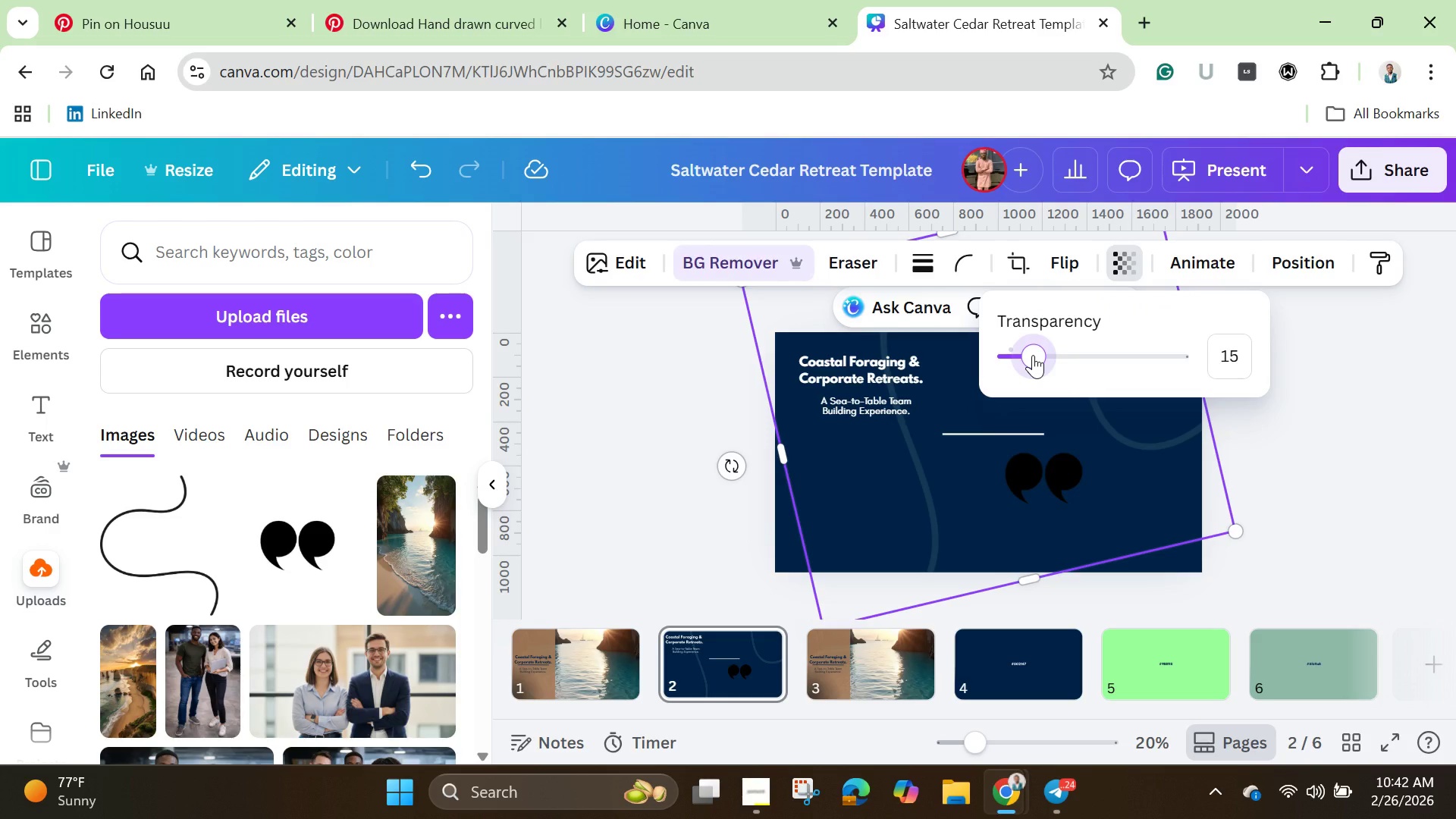 
wait(7.12)
 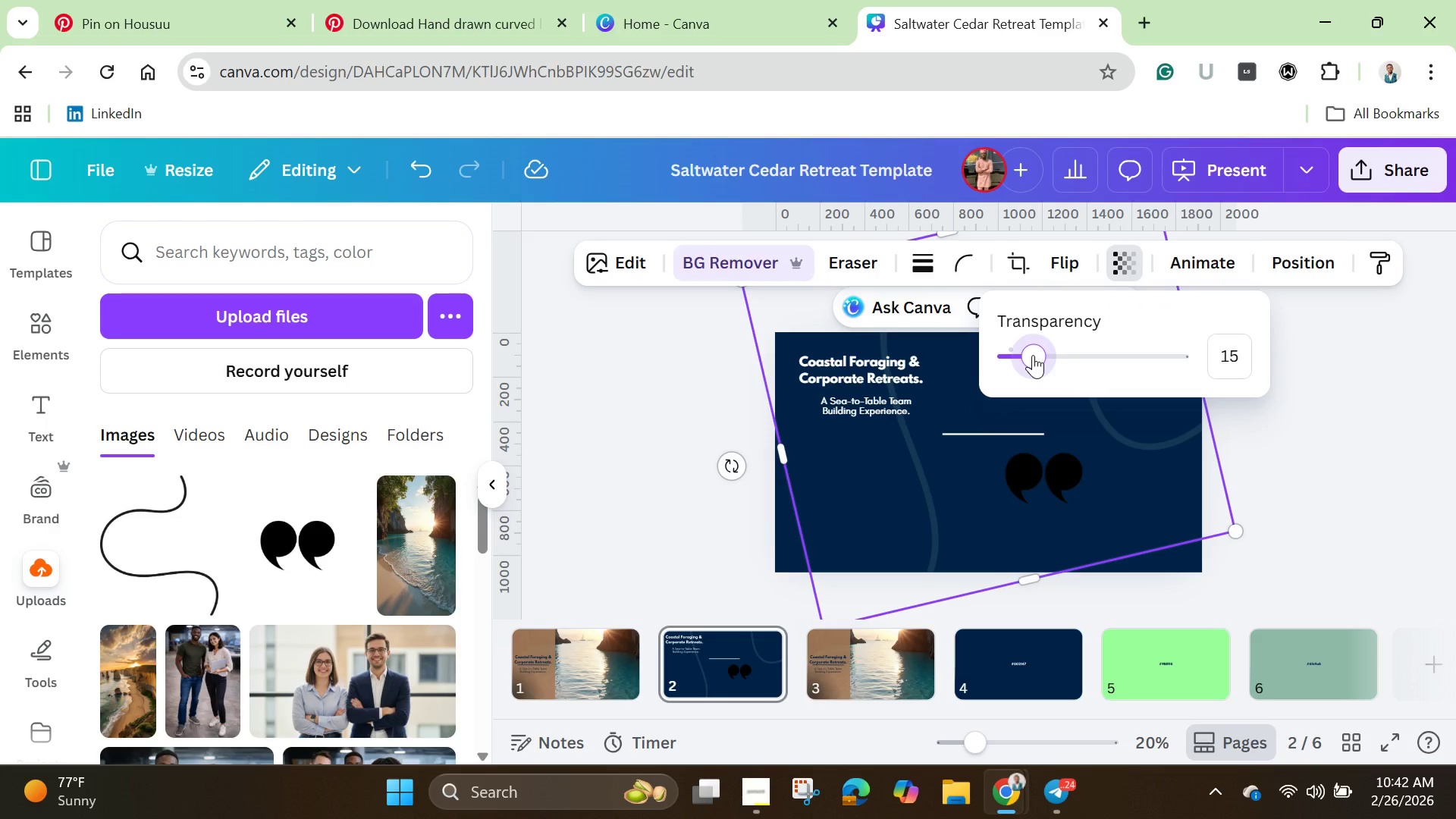 
left_click([1305, 418])
 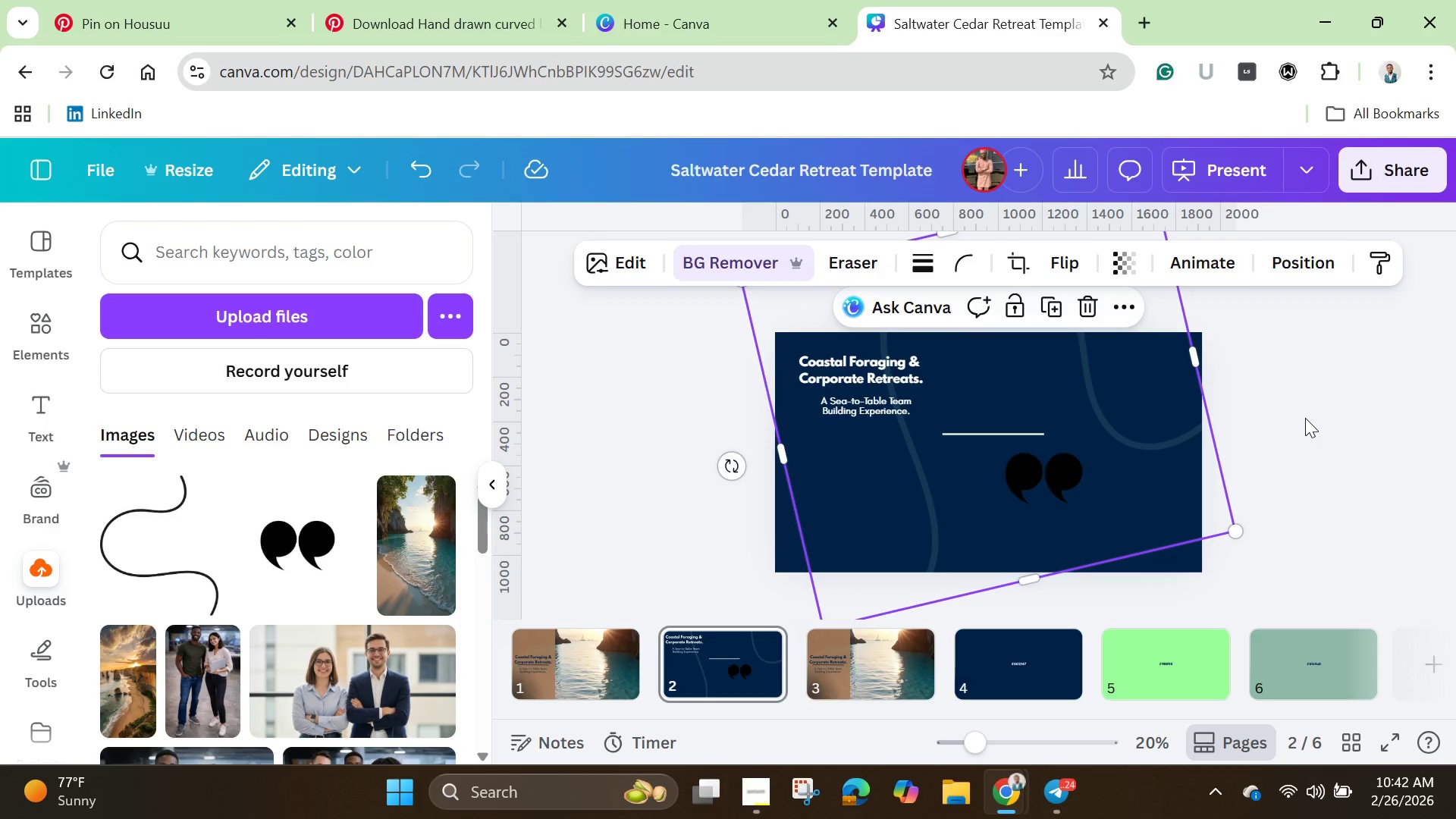 
left_click([1305, 418])
 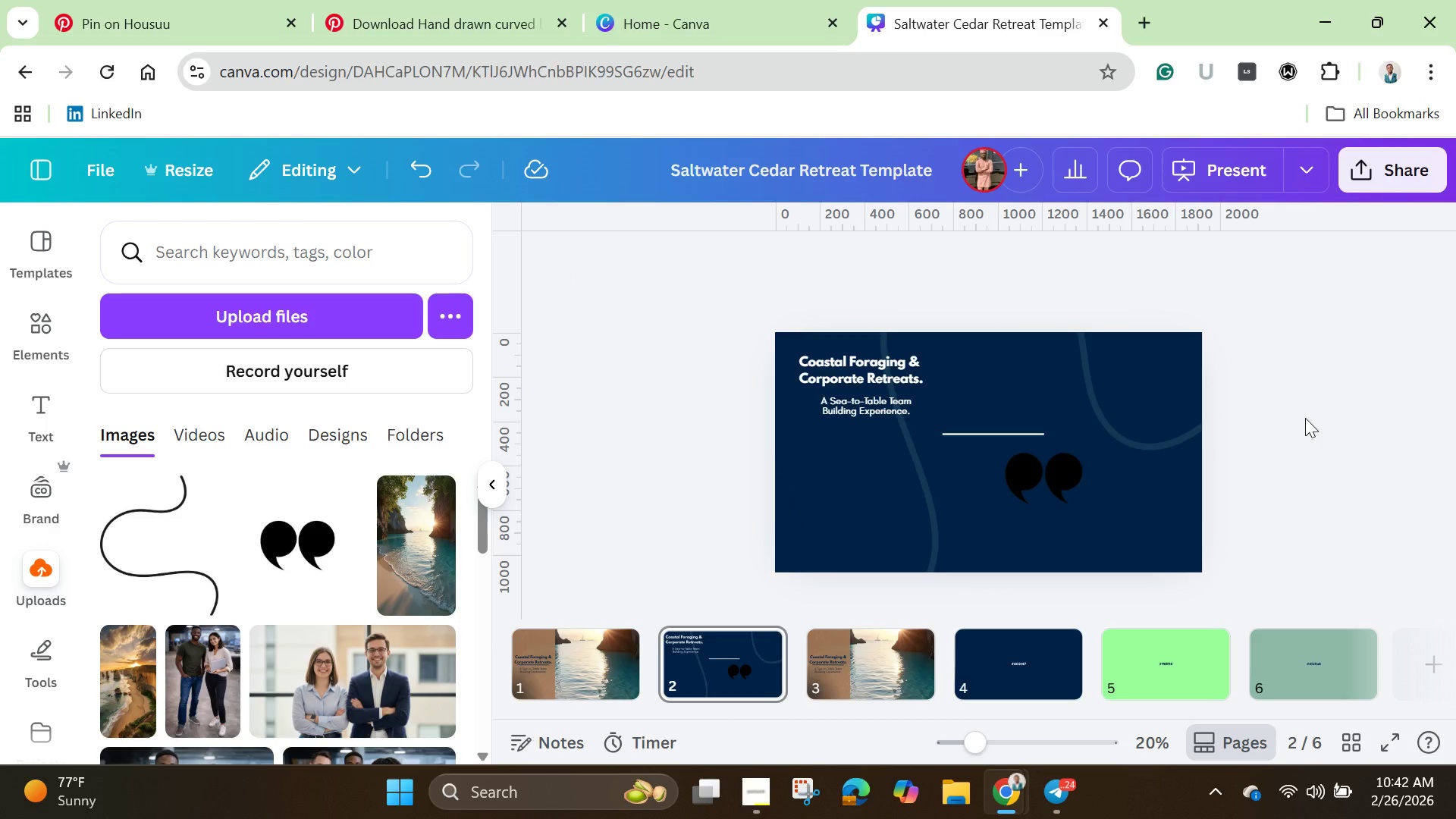 
scroll: coordinate [1305, 418], scroll_direction: down, amount: 1.0
 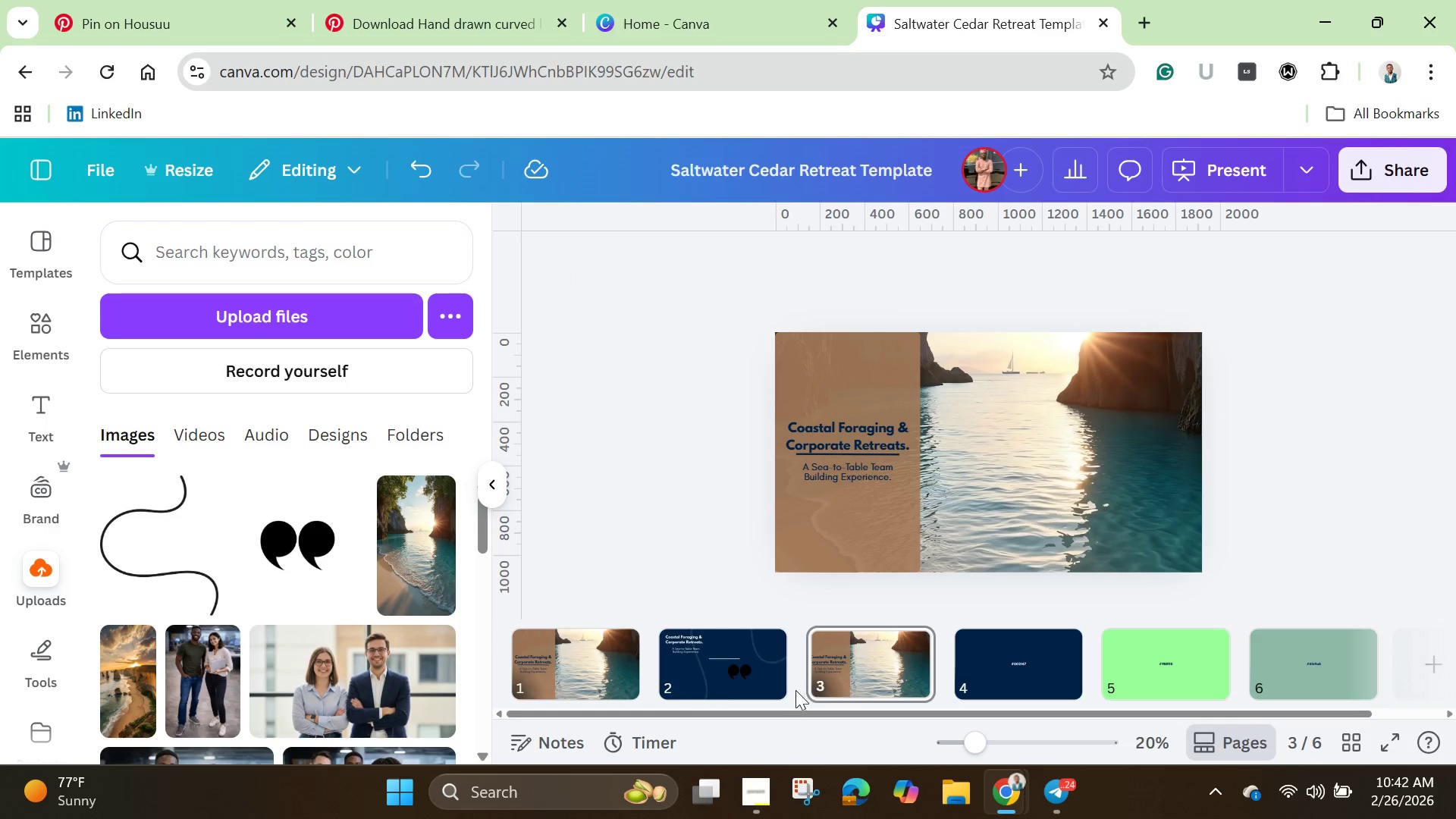 
left_click([694, 678])
 